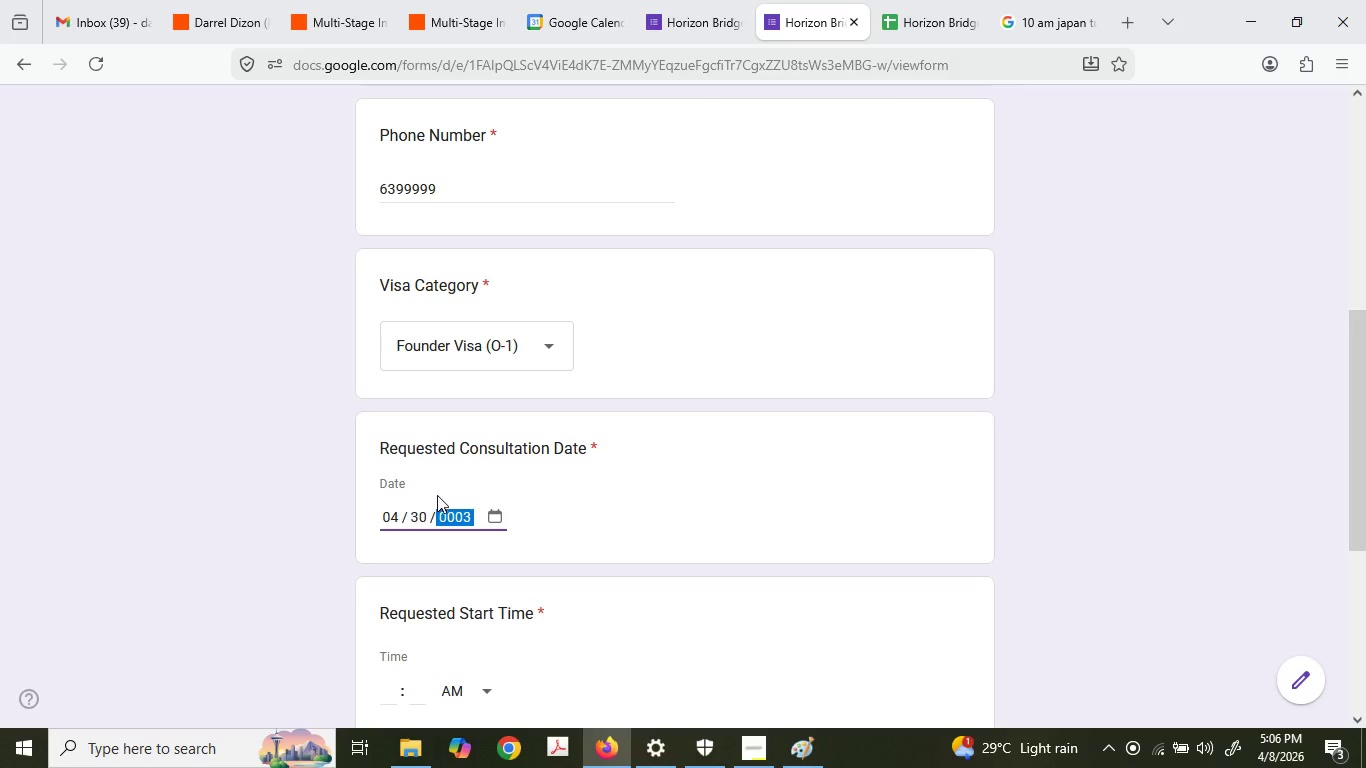 
key(Numpad0)
 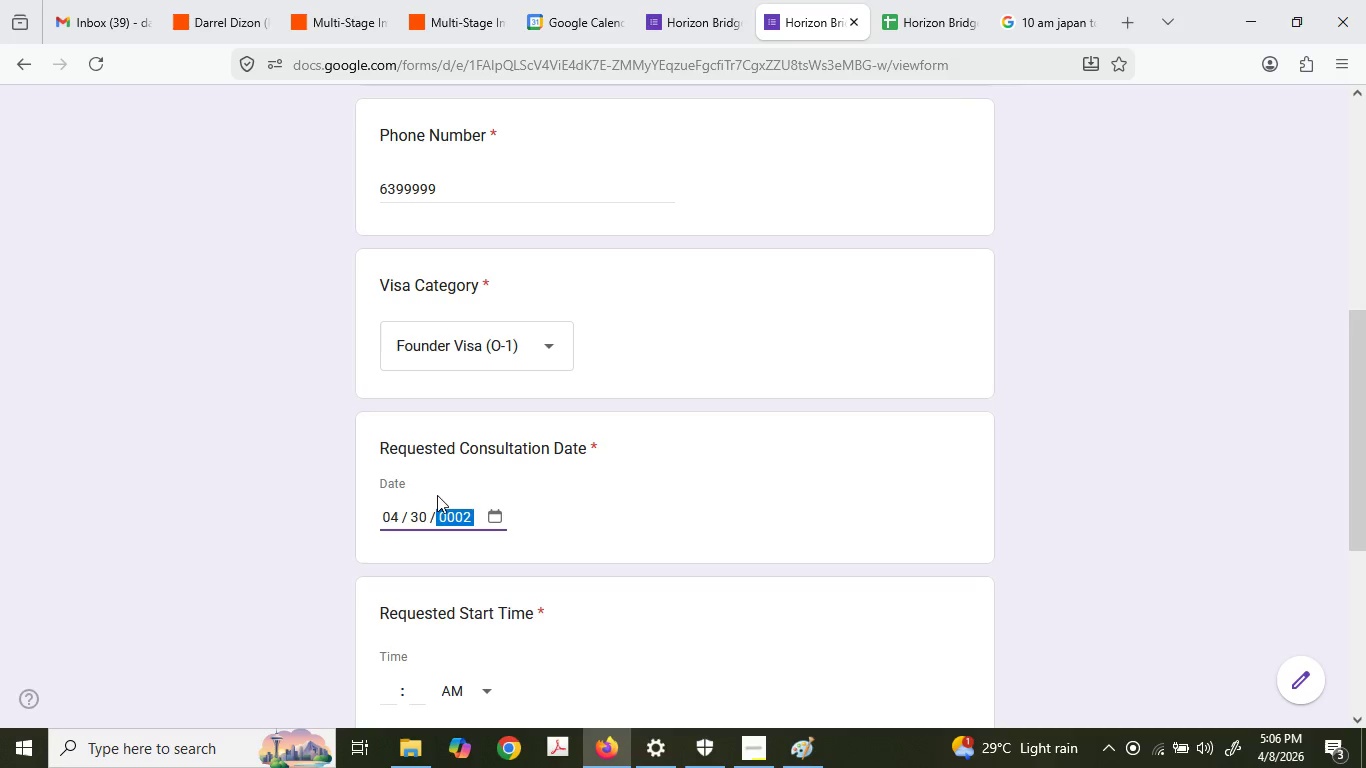 
key(Numpad2)
 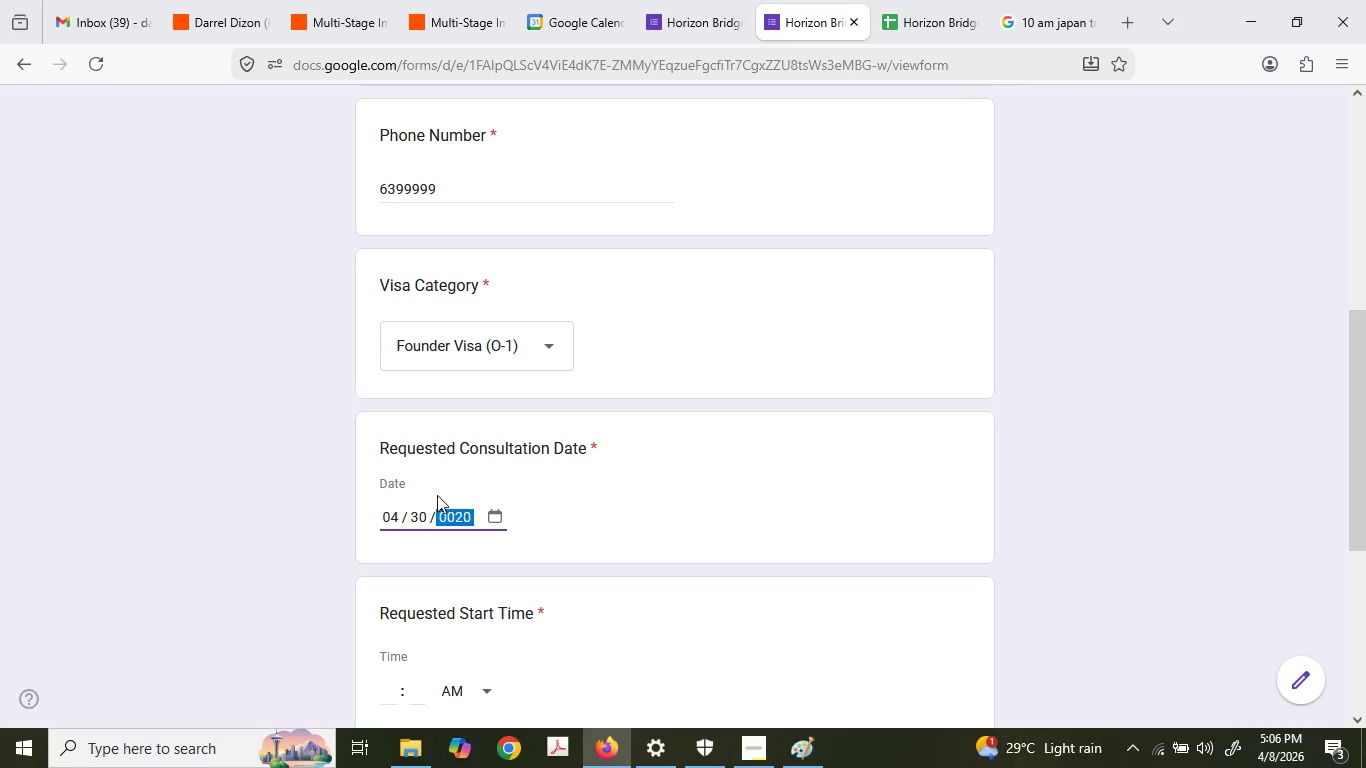 
key(Numpad0)
 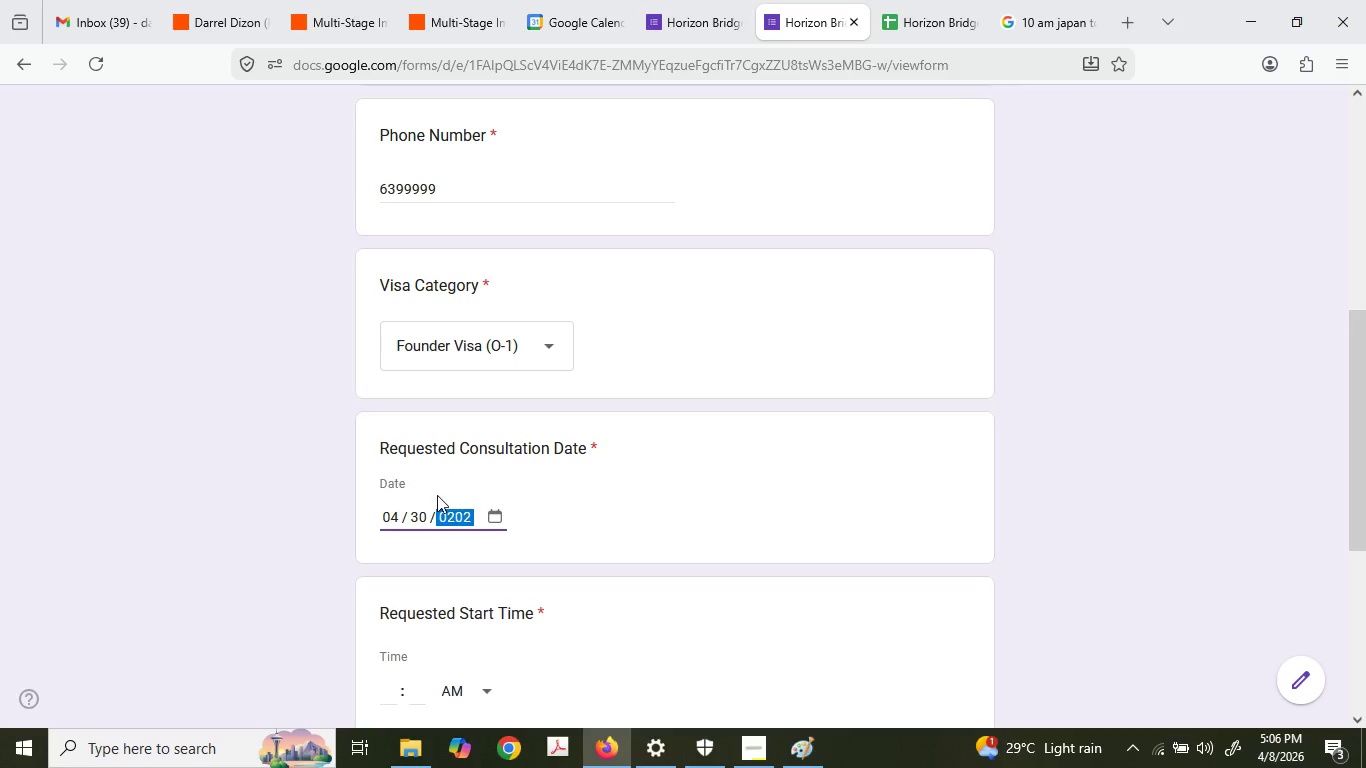 
key(Numpad2)
 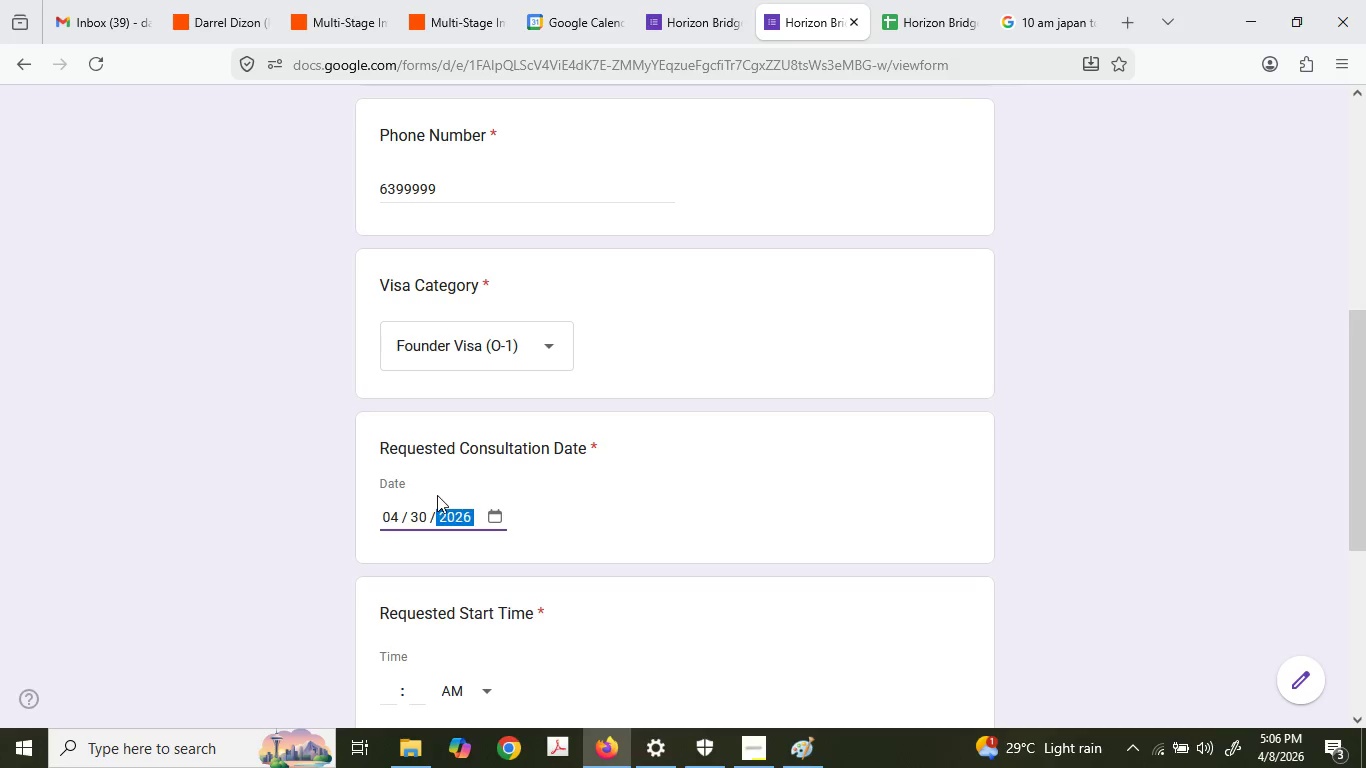 
key(Numpad6)
 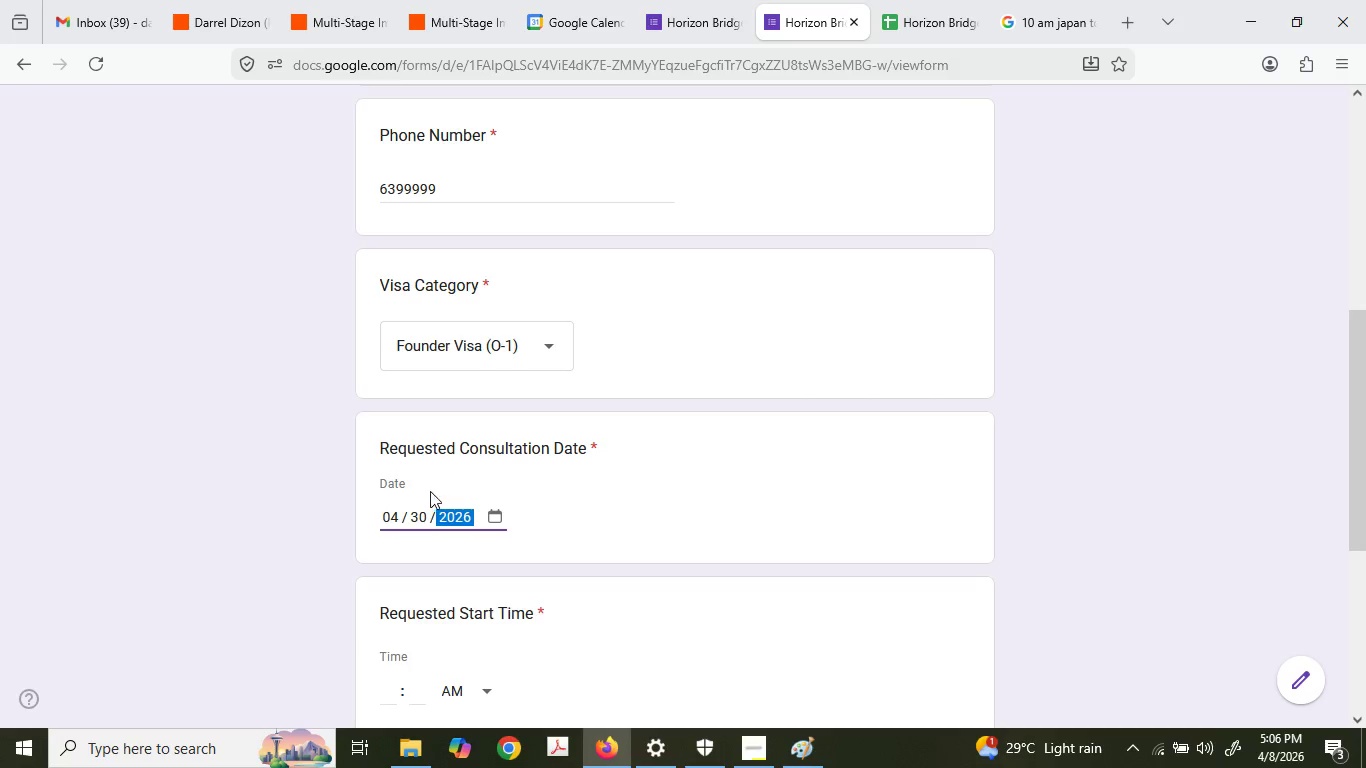 
left_click([396, 290])
 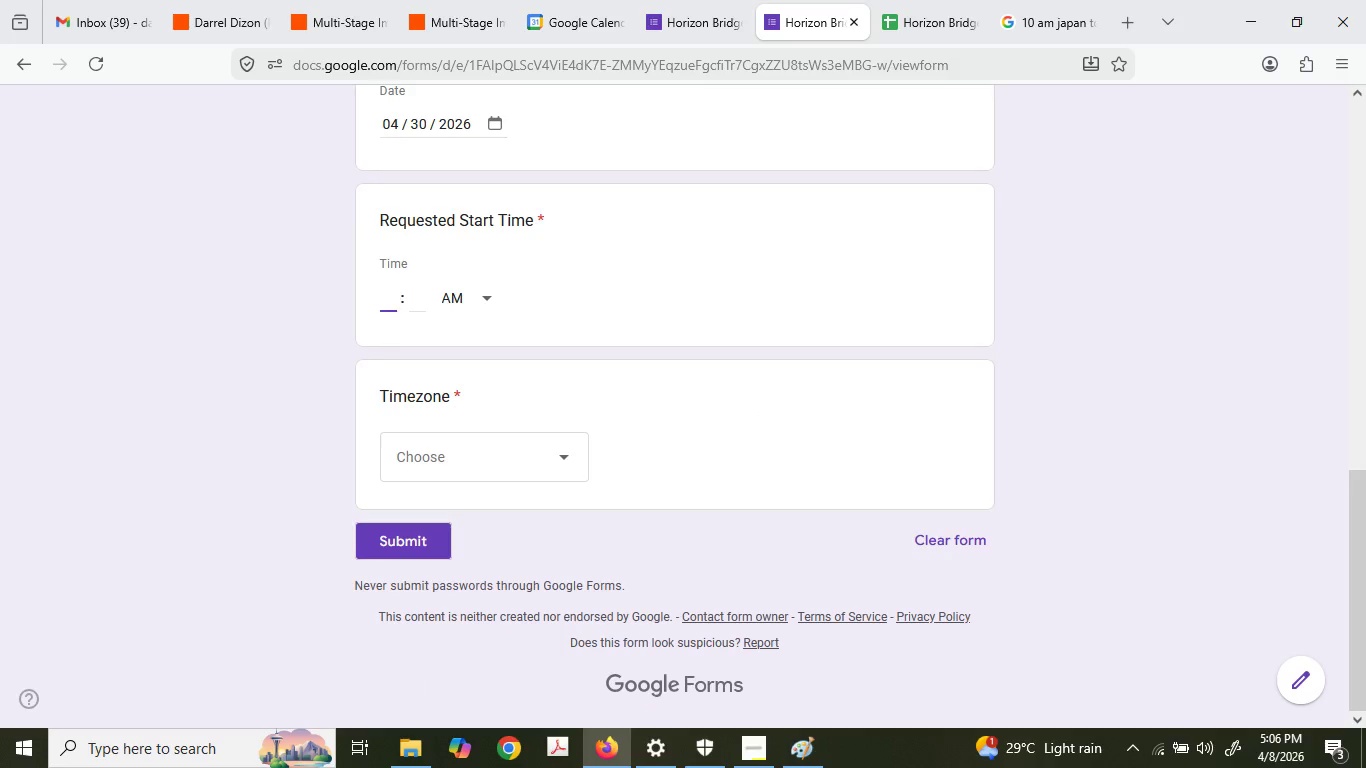 
scroll: coordinate [430, 491], scroll_direction: down, amount: 4.0
 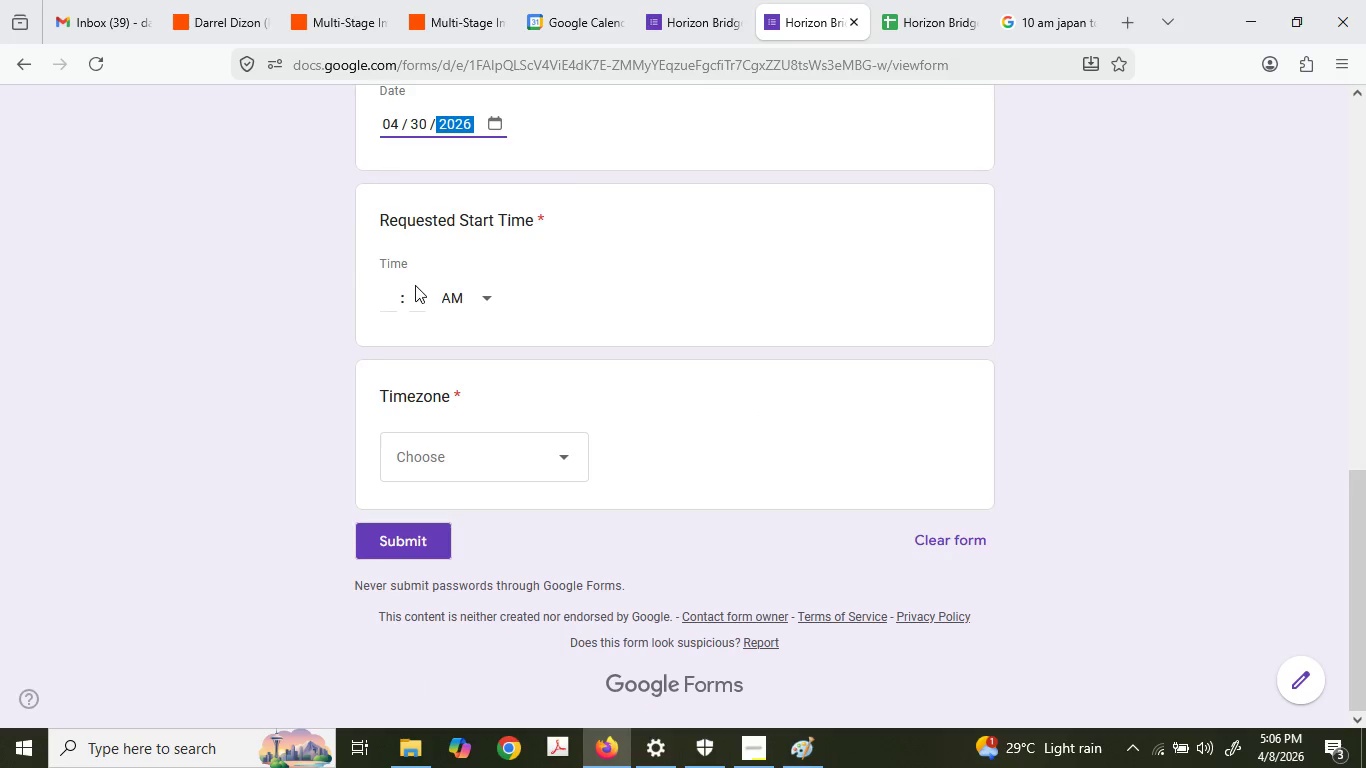 
key(Numpad0)
 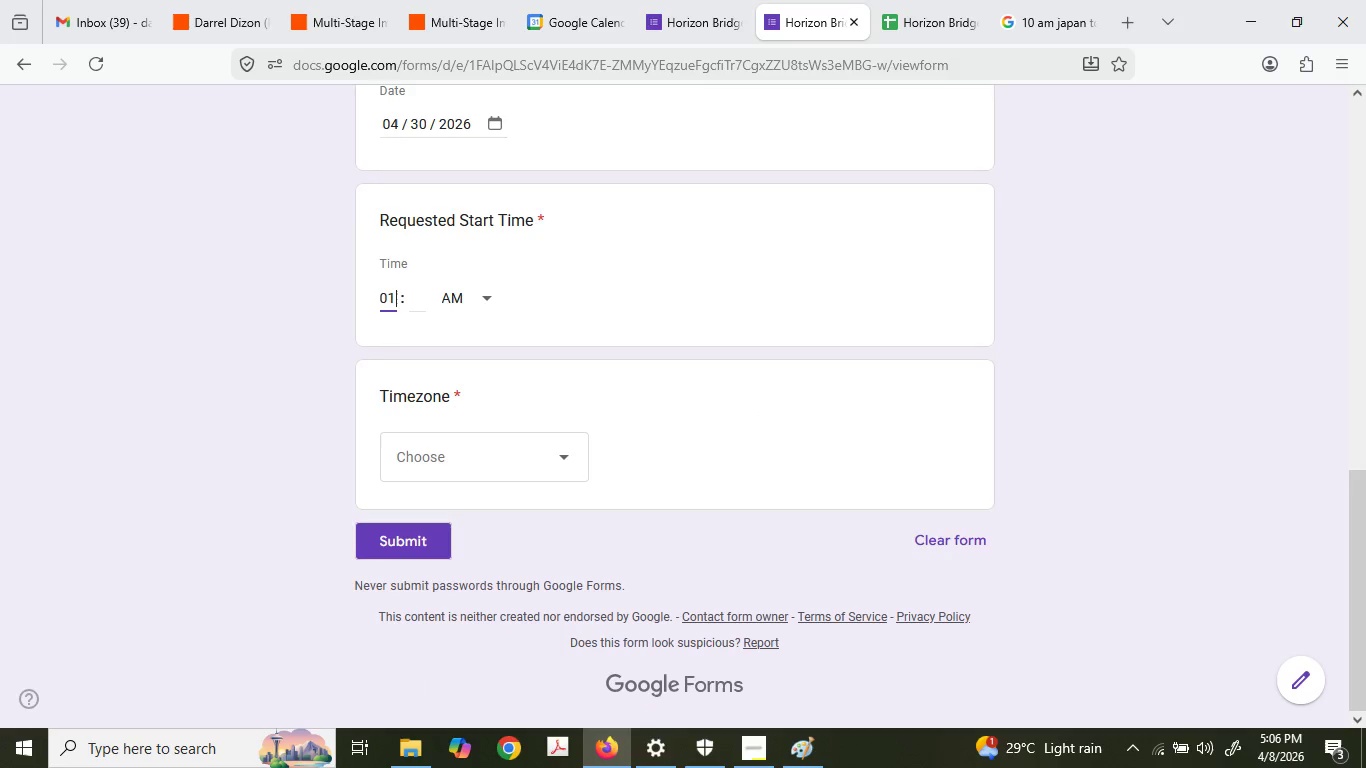 
key(Numpad1)
 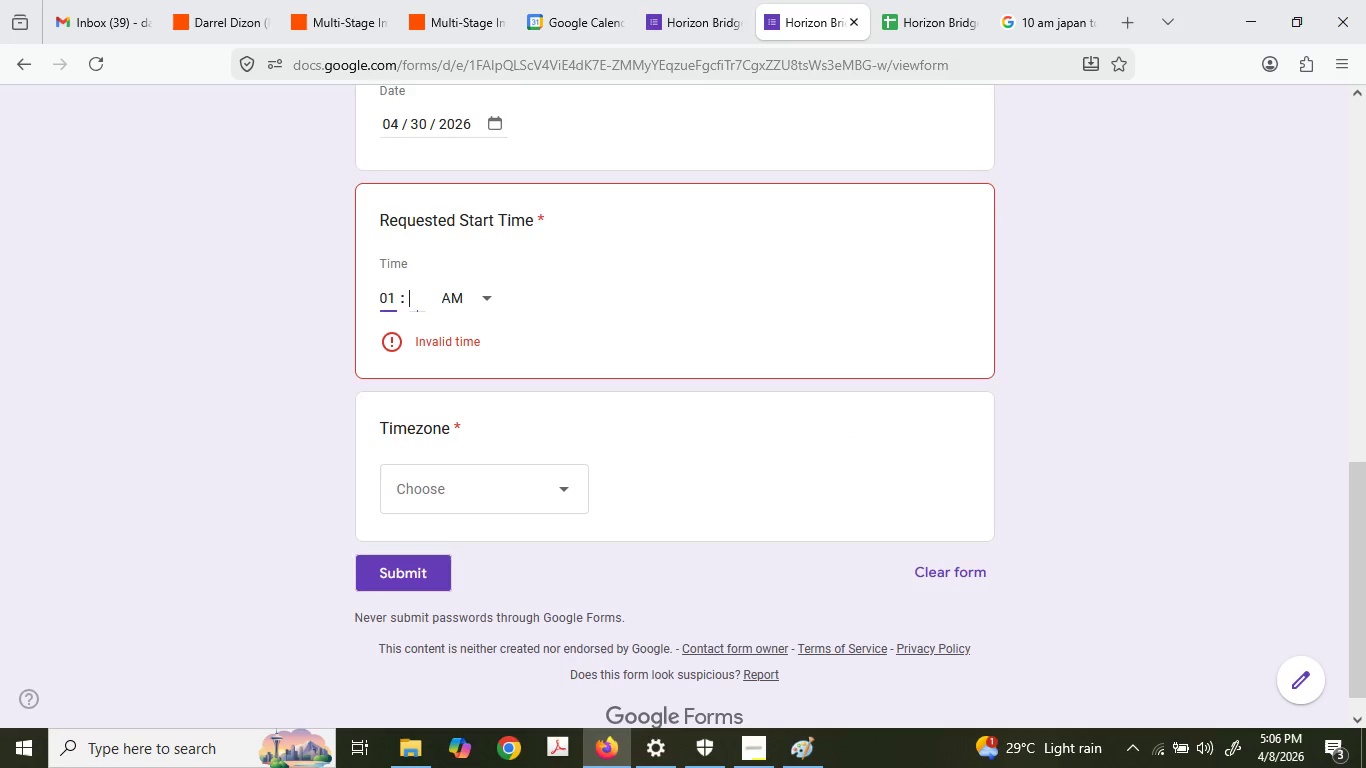 
key(Tab)
 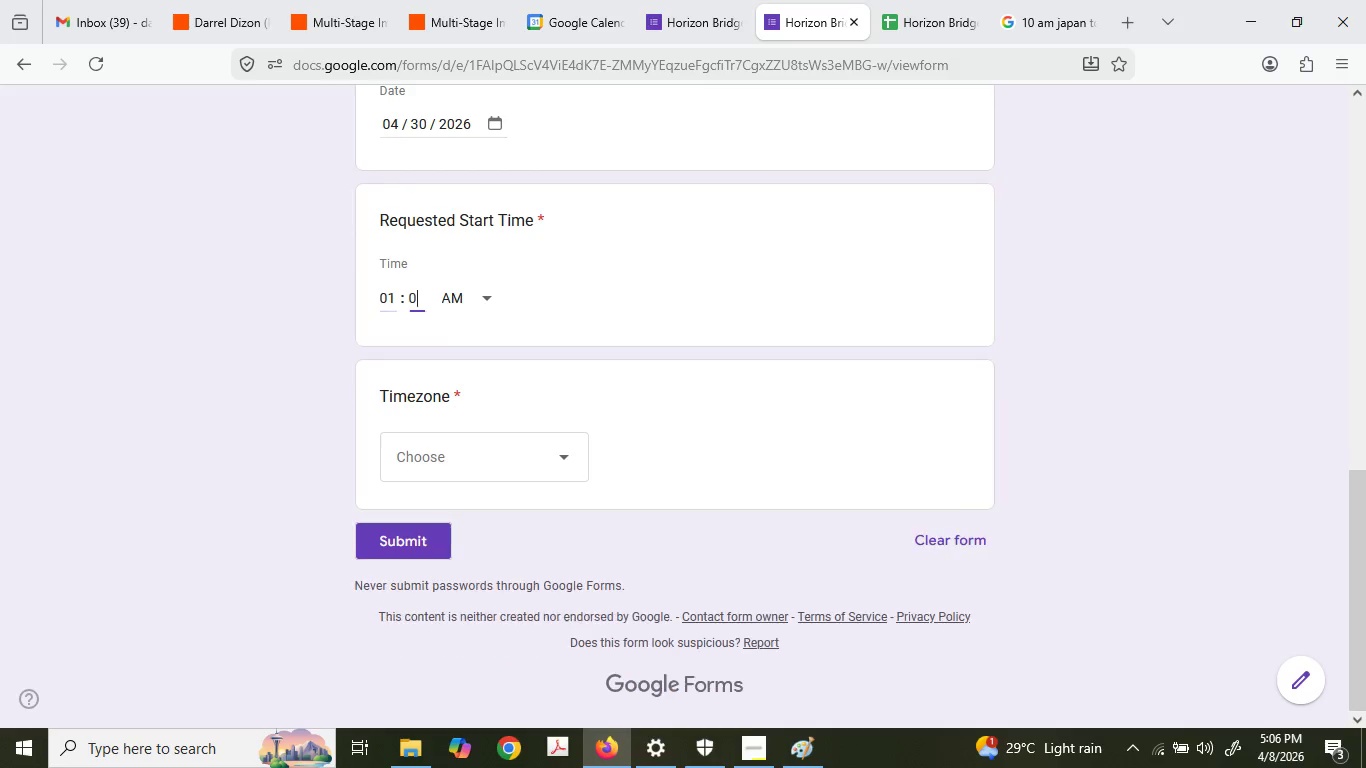 
key(Numpad0)
 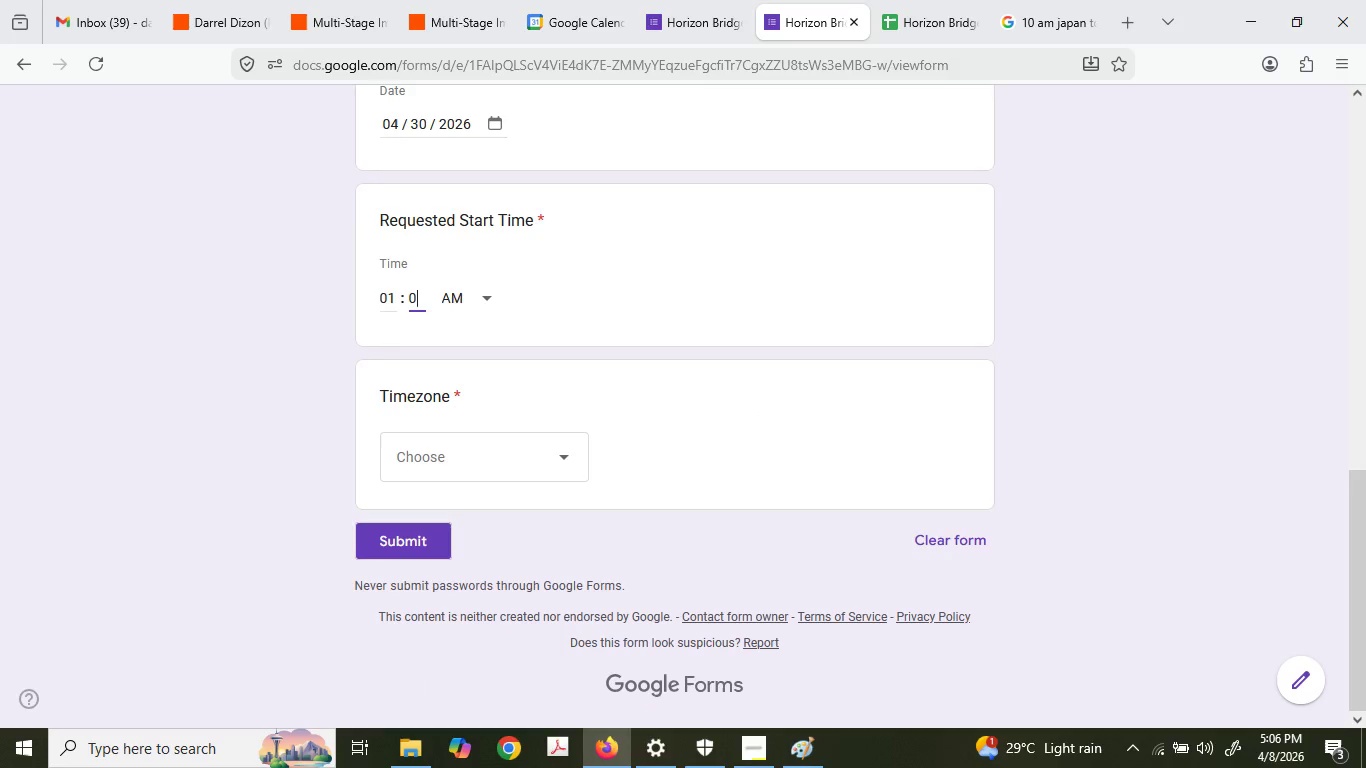 
key(Numpad0)
 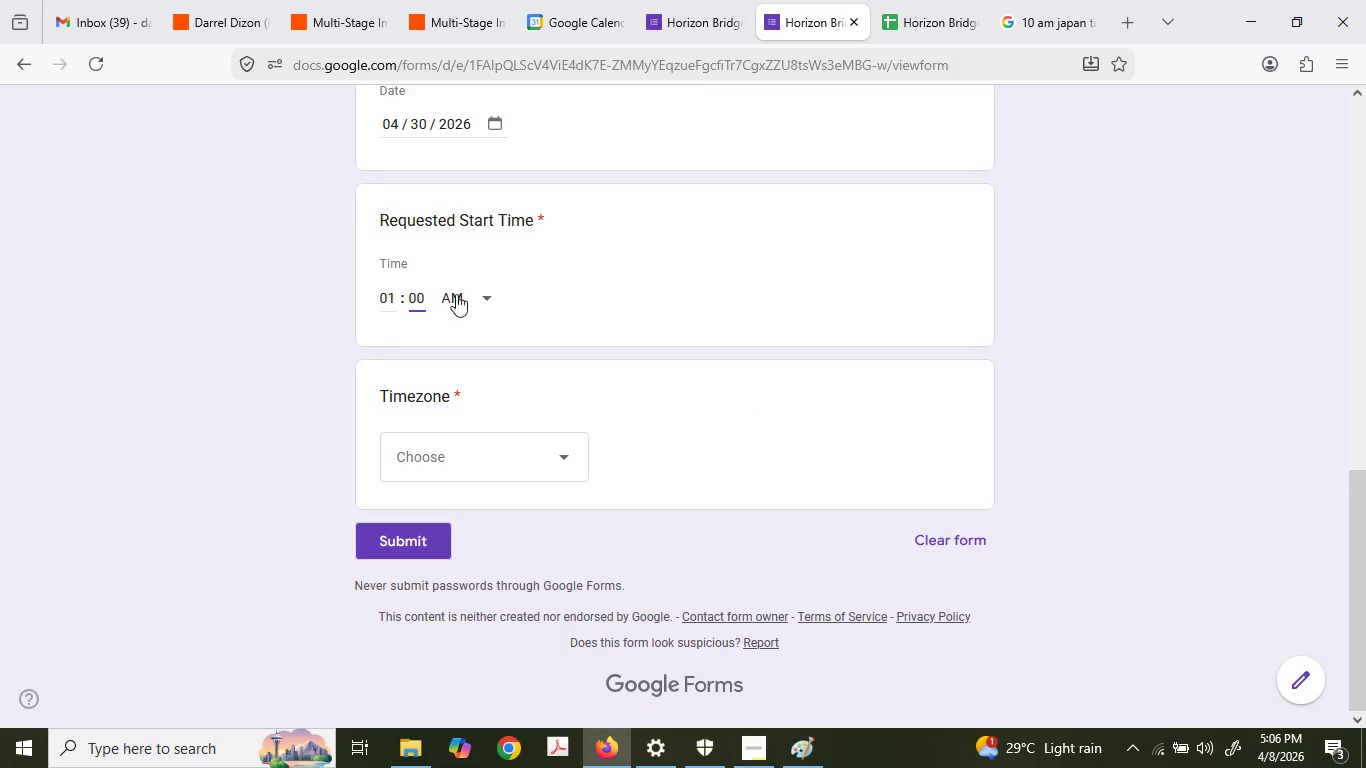 
left_click([457, 294])
 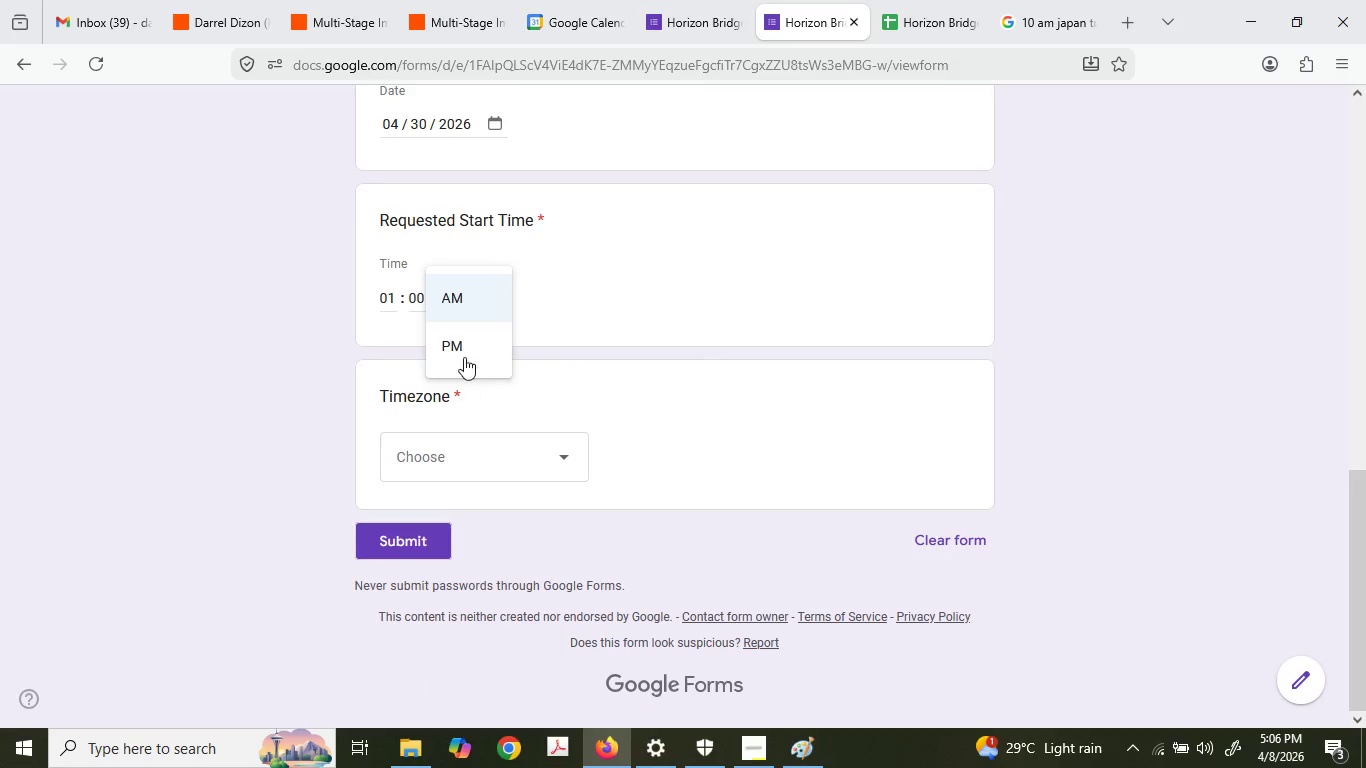 
left_click([464, 357])
 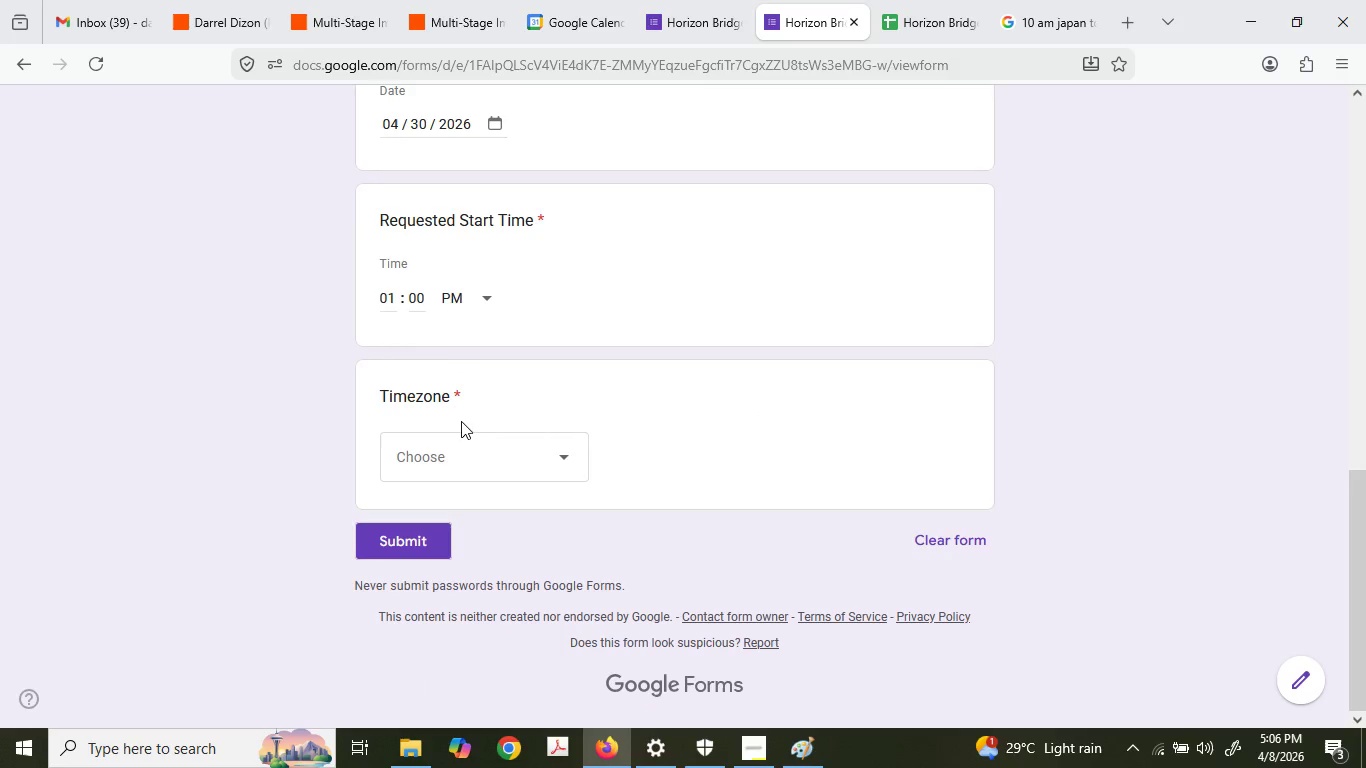 
left_click([465, 463])
 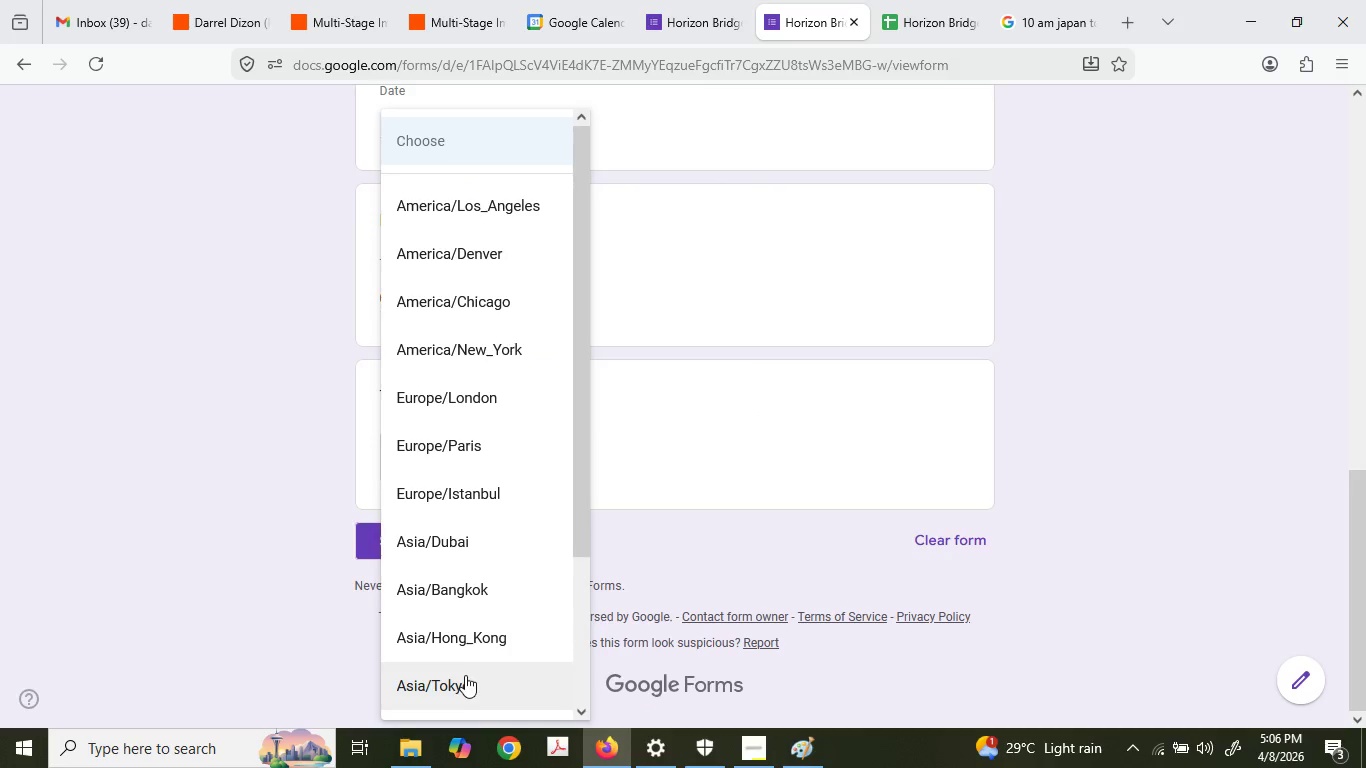 
left_click([470, 681])
 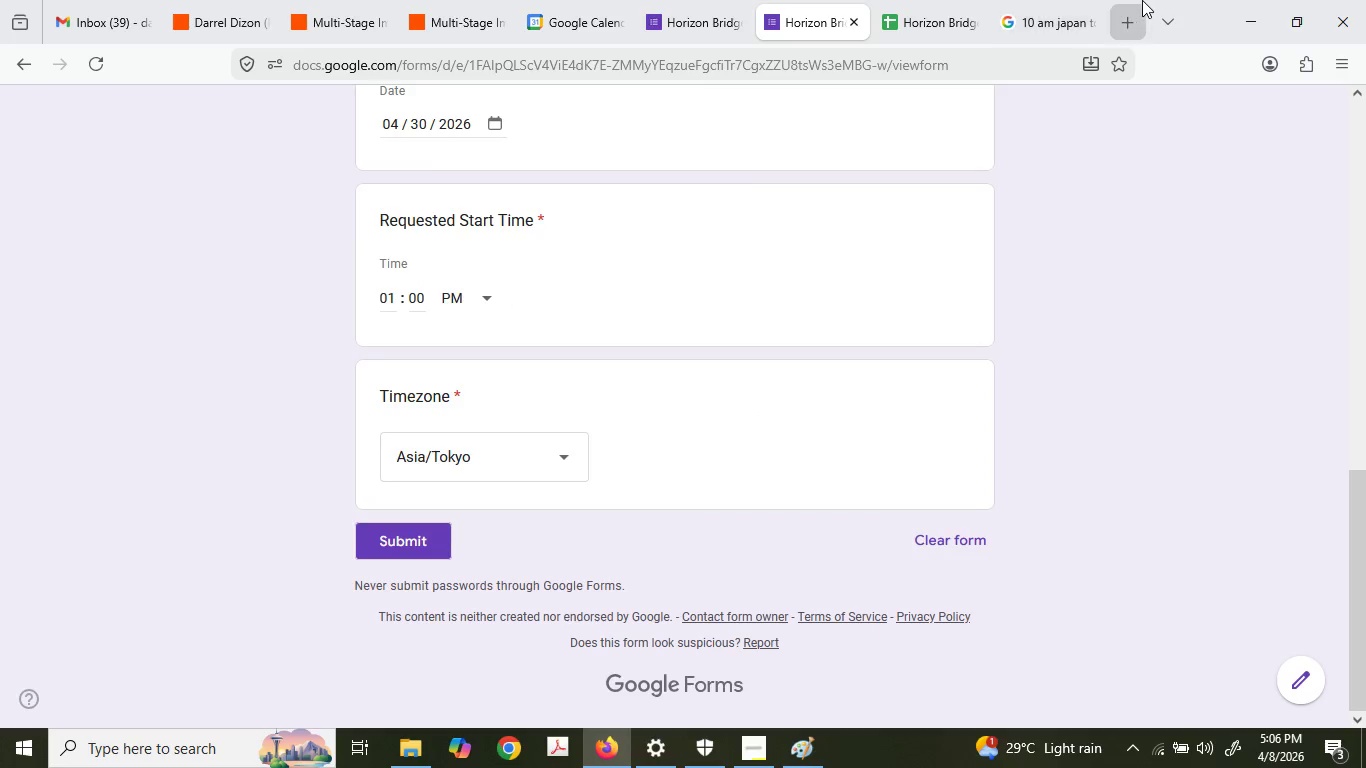 
left_click([536, 0])
 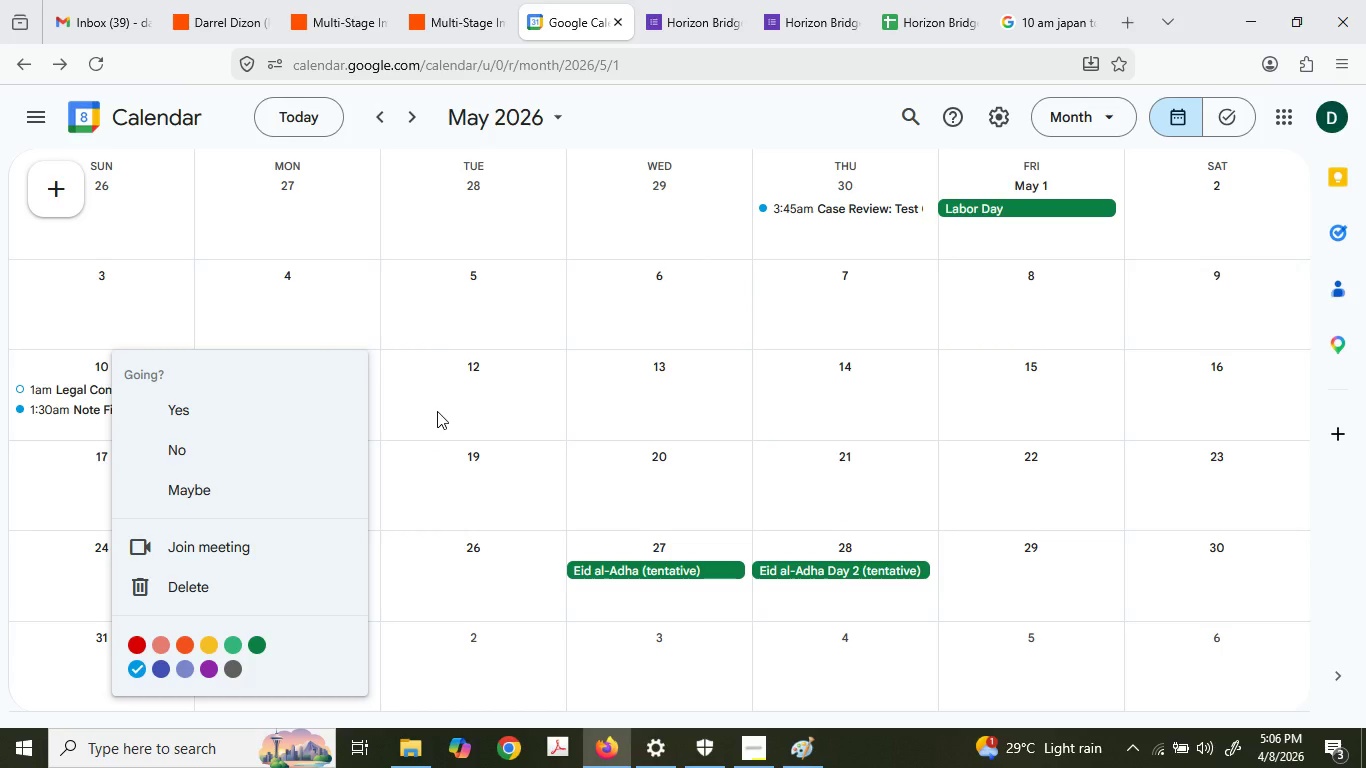 
left_click([391, 368])
 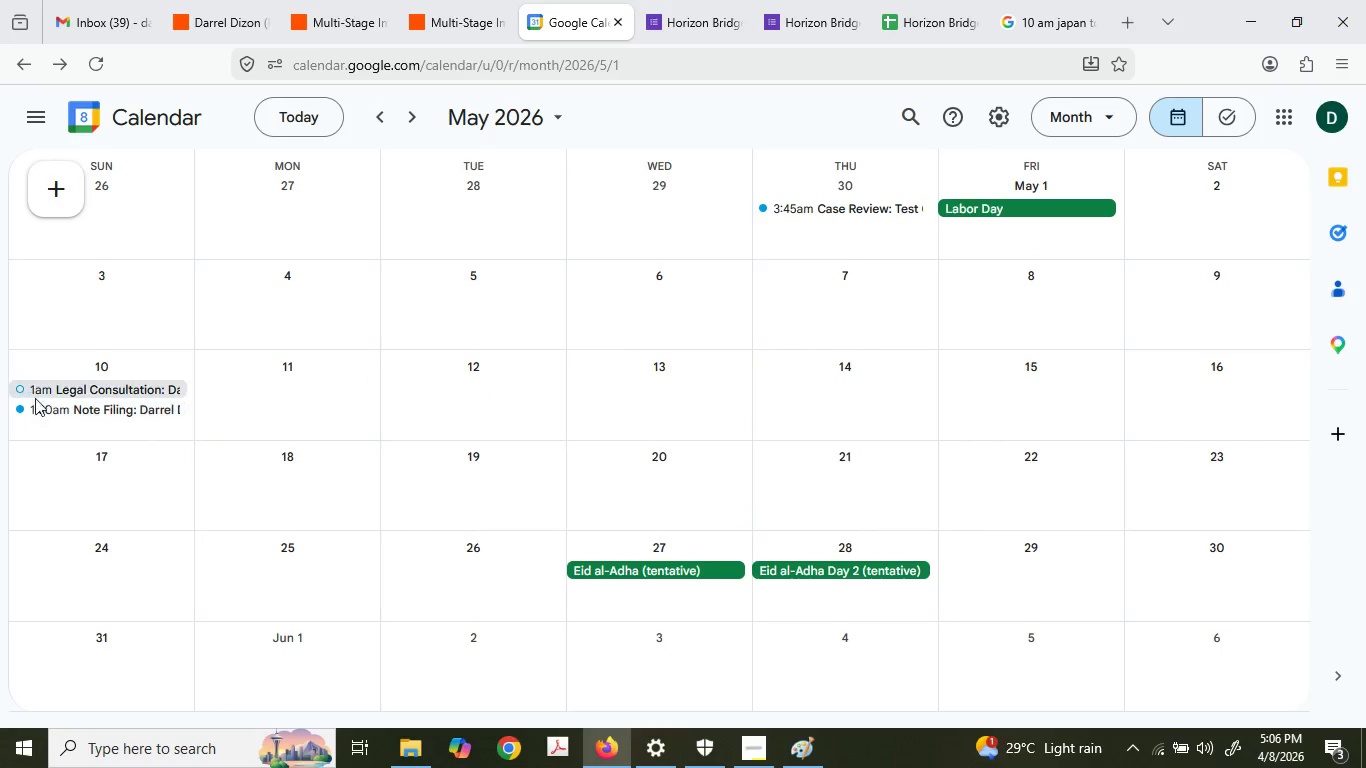 
wait(8.78)
 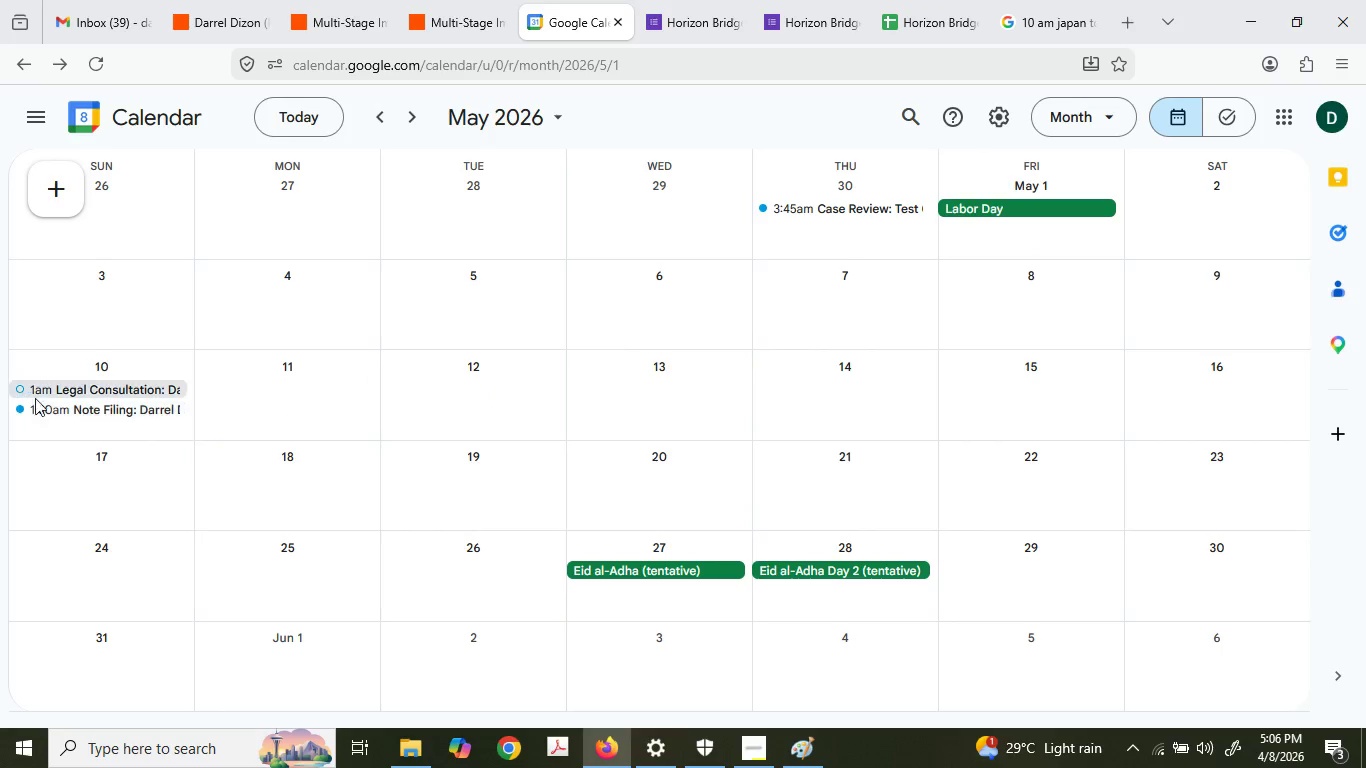 
left_click([352, 0])
 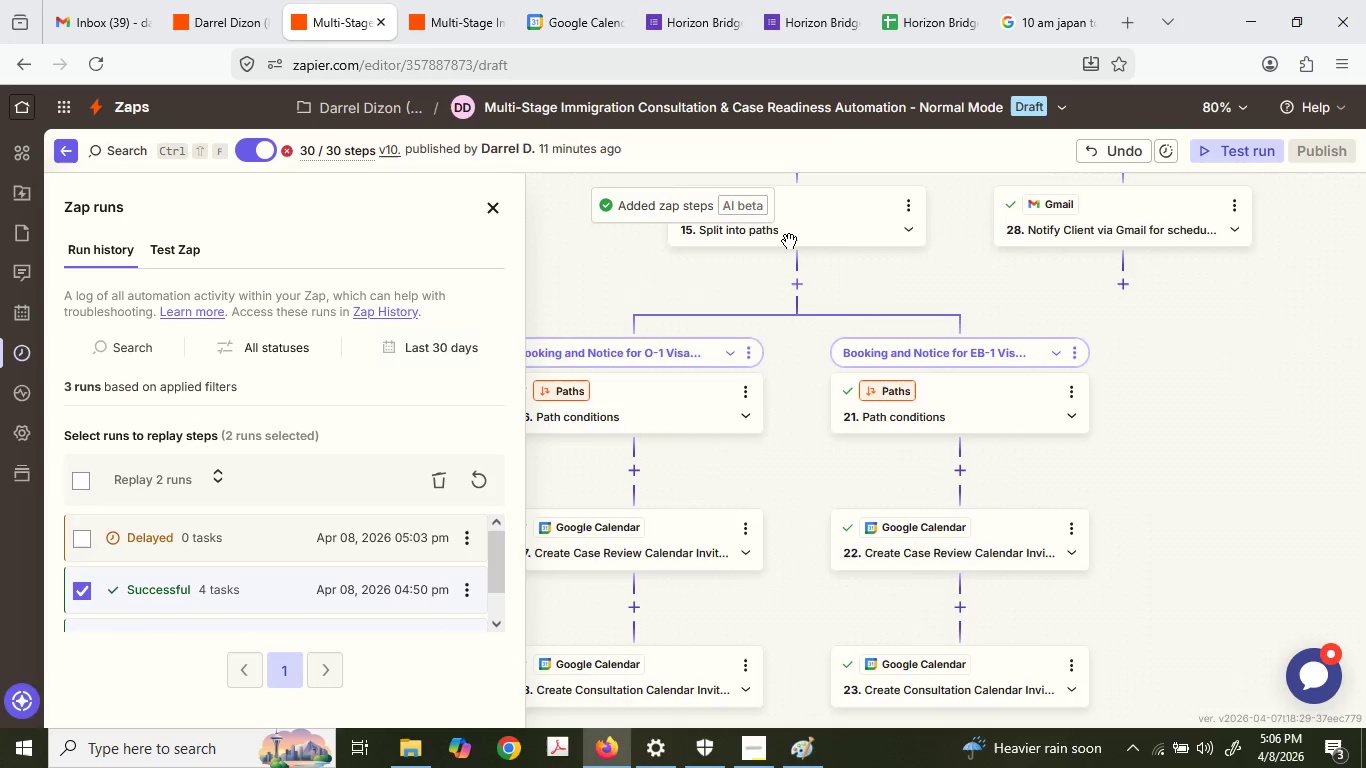 
scroll: coordinate [970, 472], scroll_direction: down, amount: 3.0
 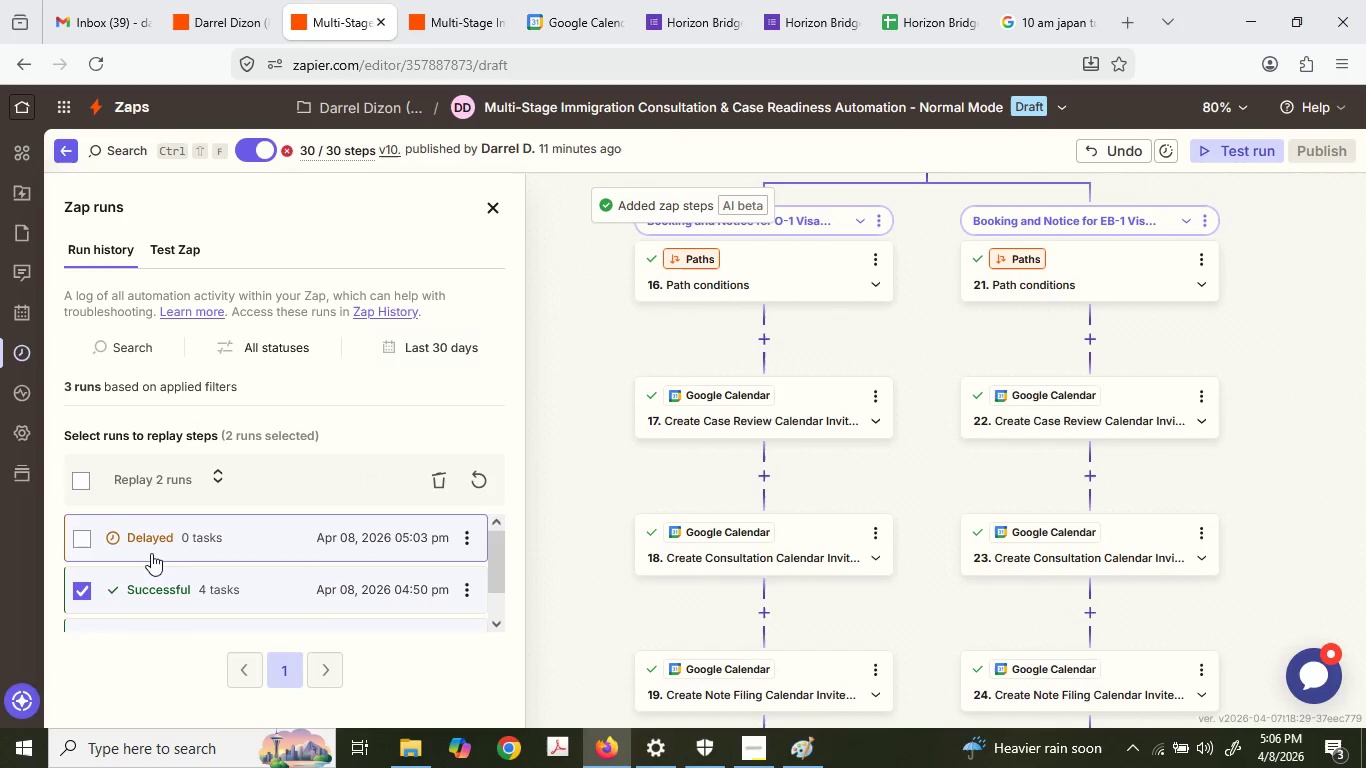 
left_click([78, 589])
 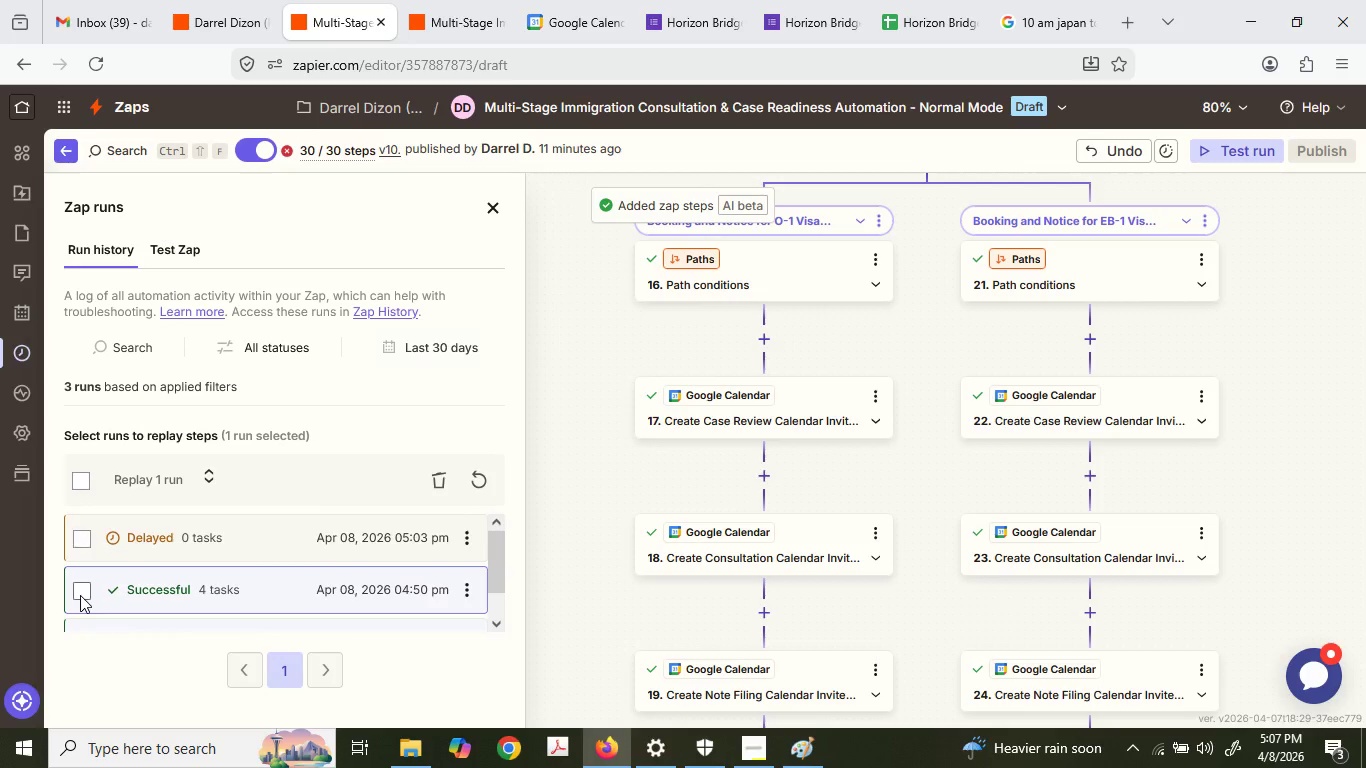 
left_click([77, 562])
 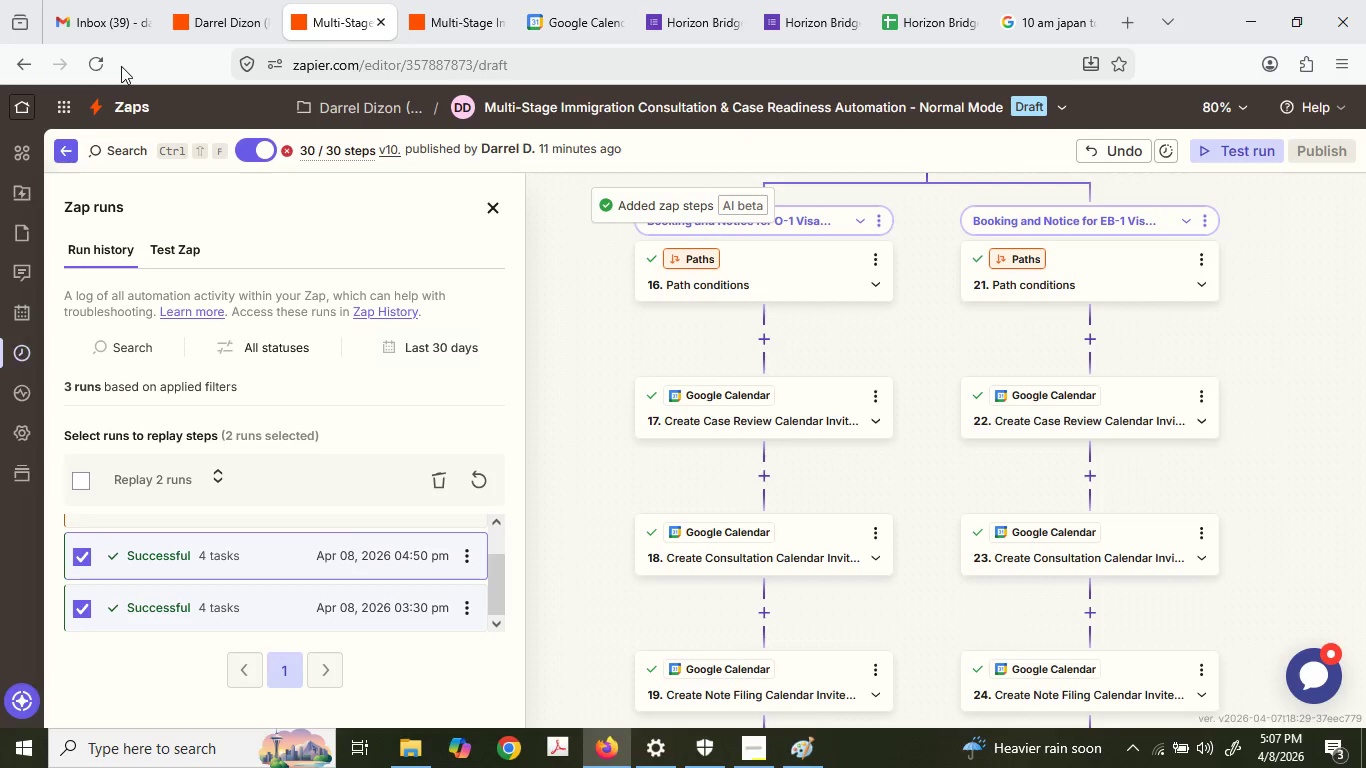 
scroll: coordinate [80, 595], scroll_direction: down, amount: 1.0
 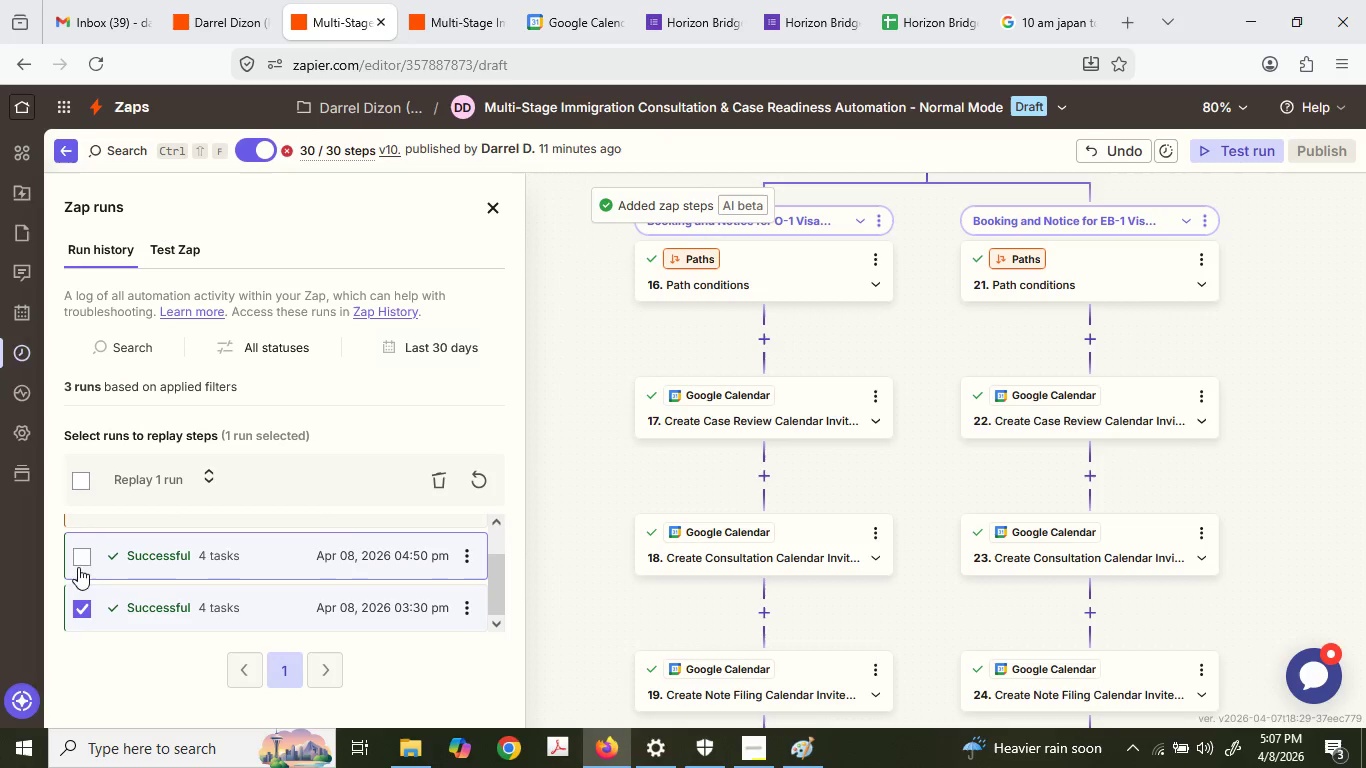 
double_click([115, 41])
 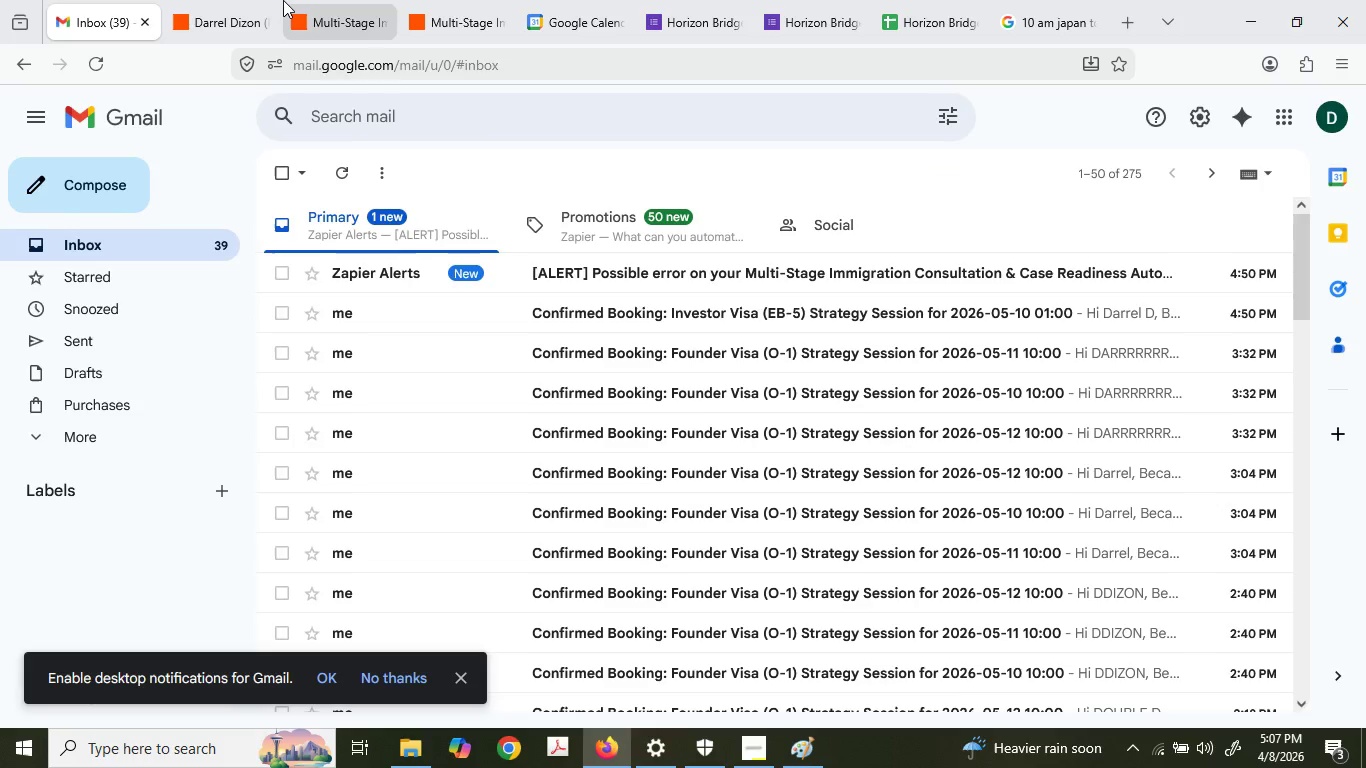 
left_click([283, 0])
 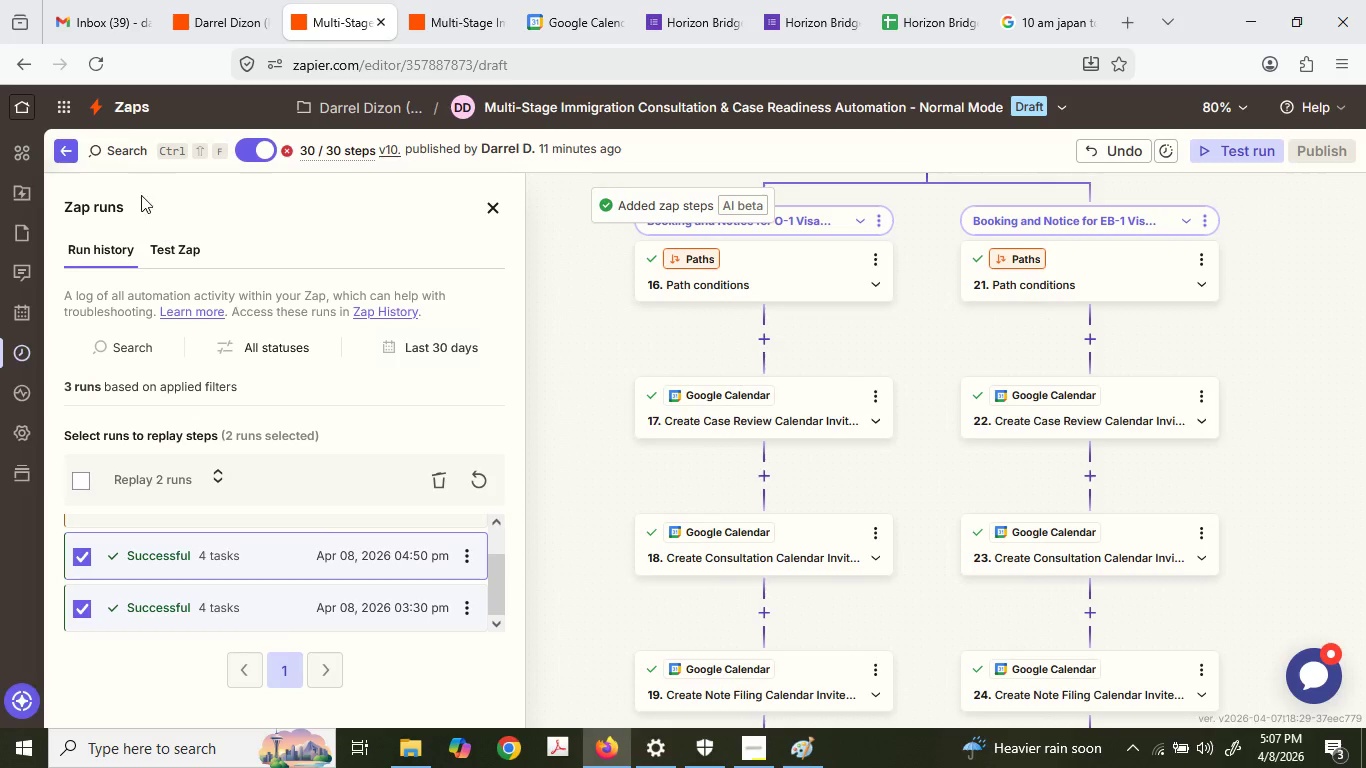 
left_click([96, 65])
 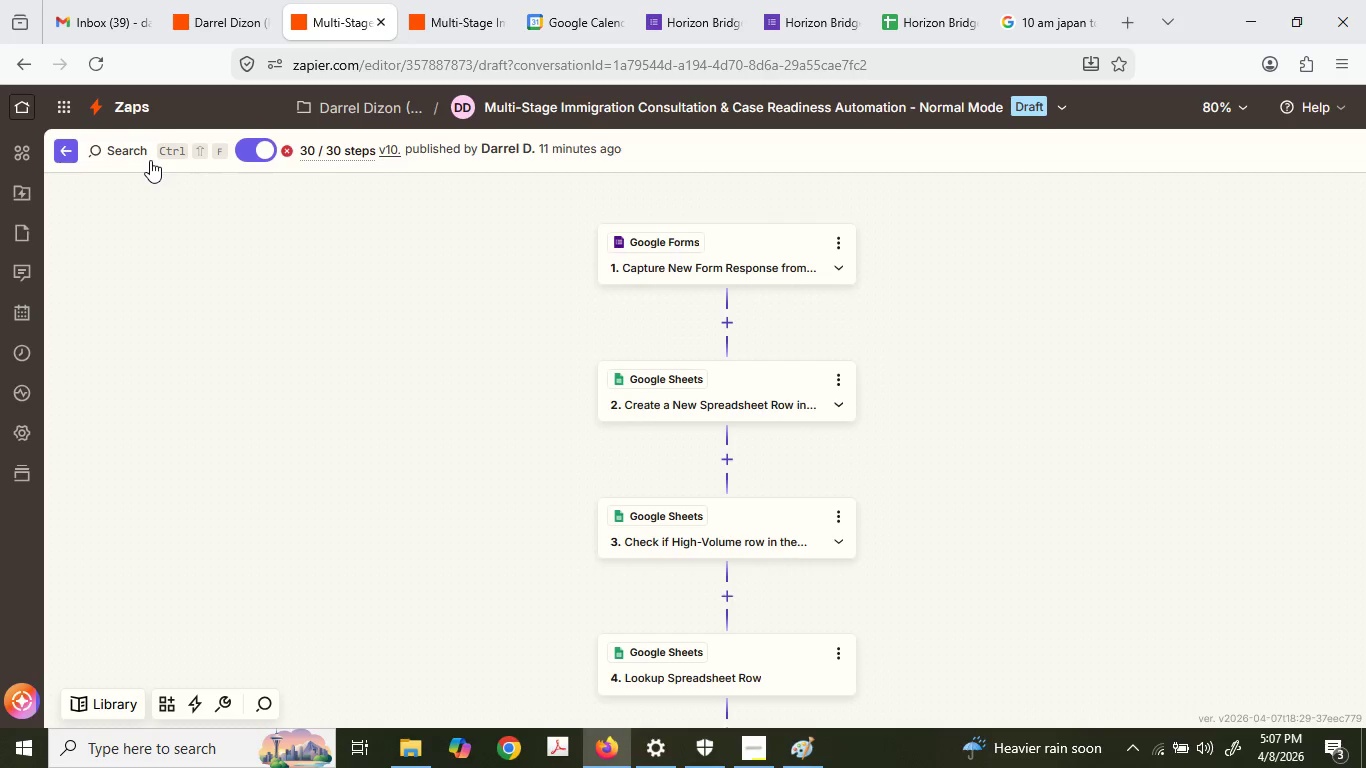 
wait(14.25)
 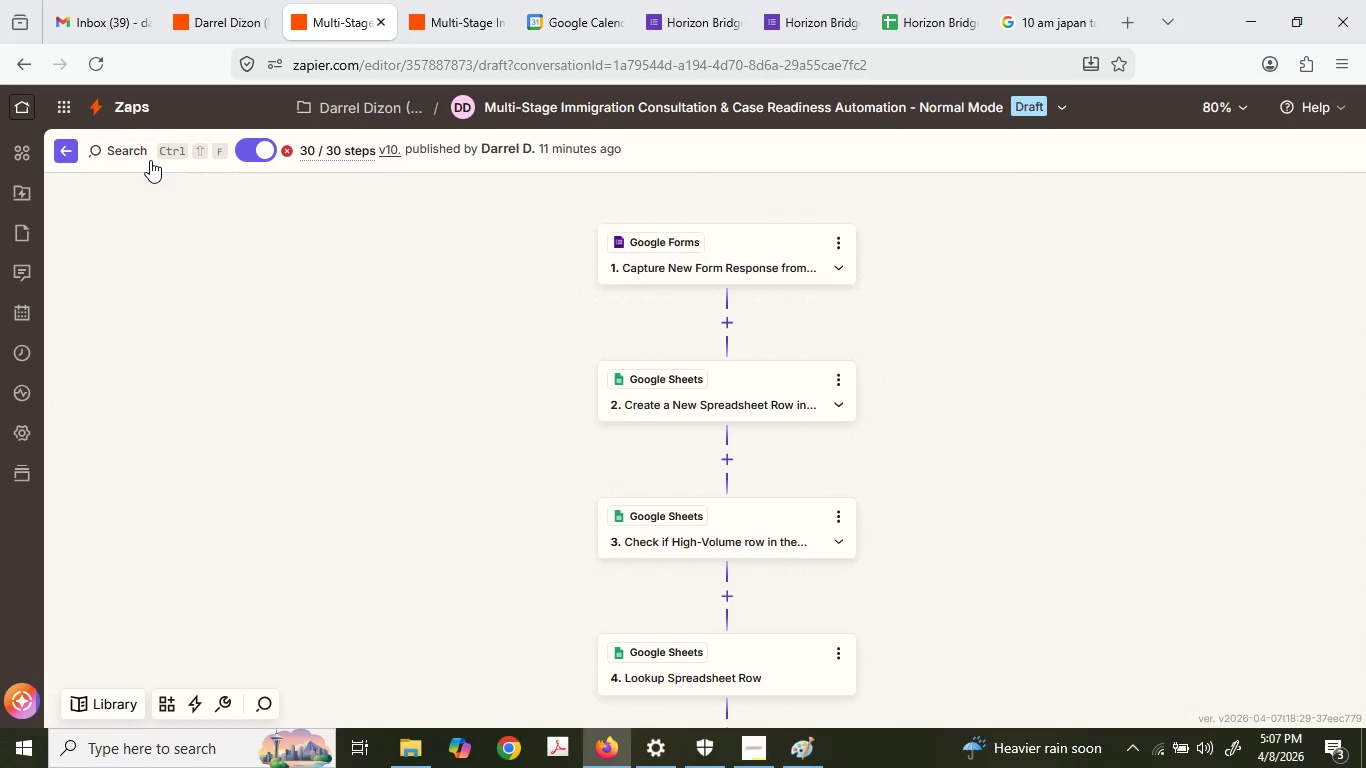 
scroll: coordinate [592, 391], scroll_direction: down, amount: 16.0
 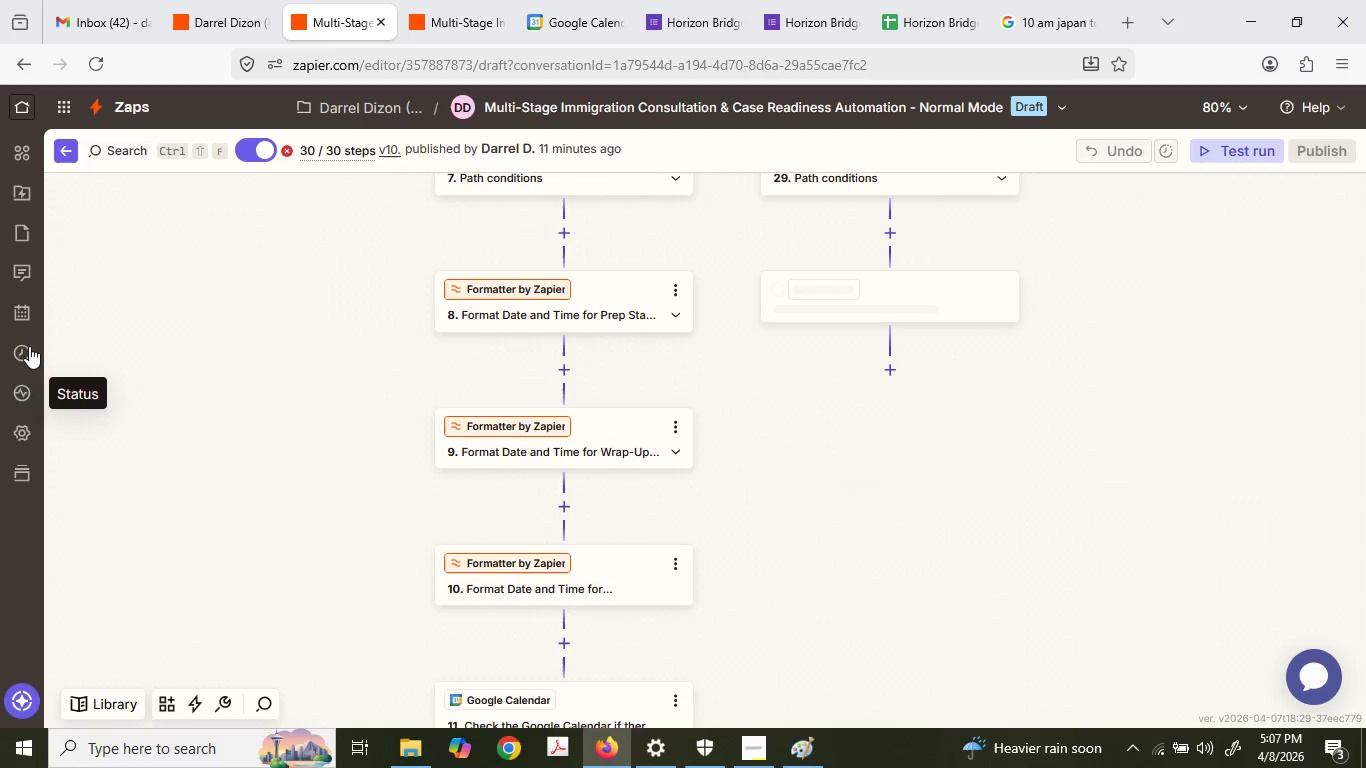 
left_click([29, 346])
 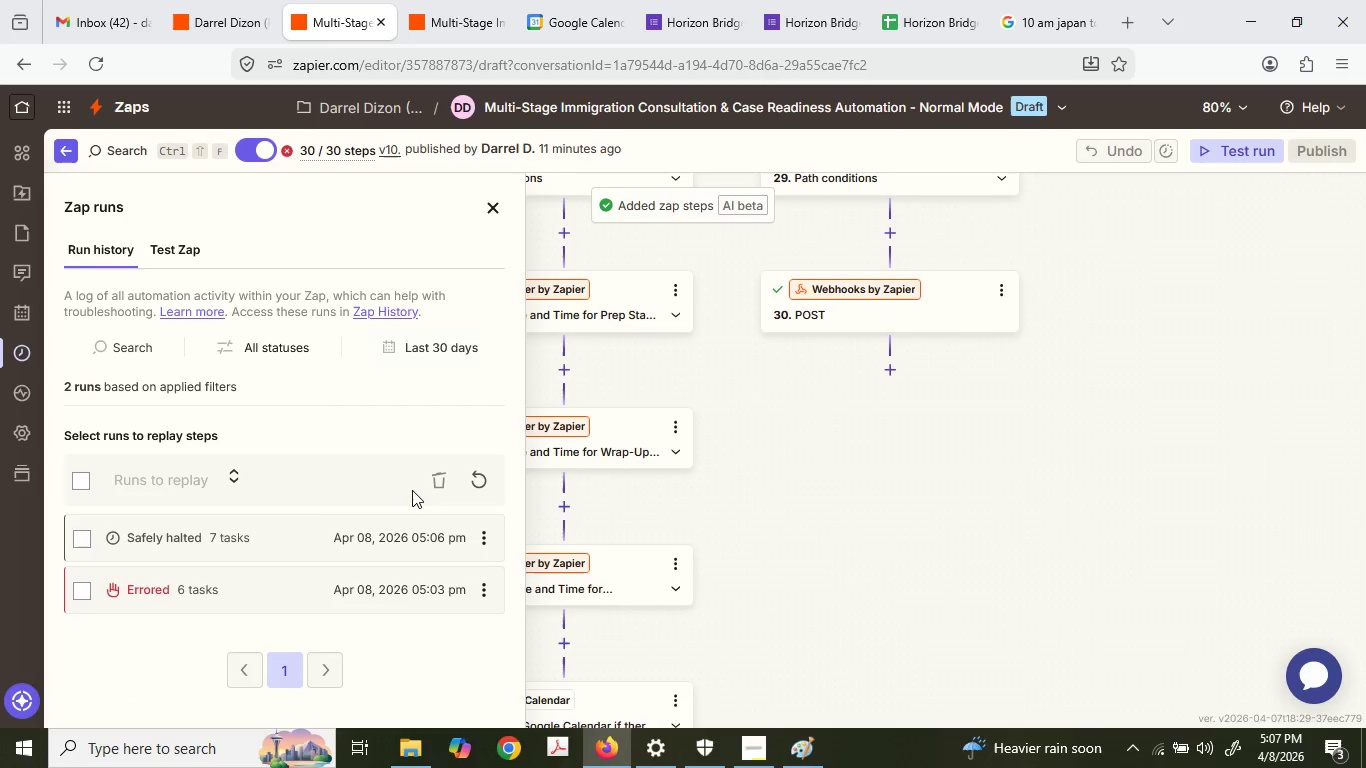 
left_click([373, 577])
 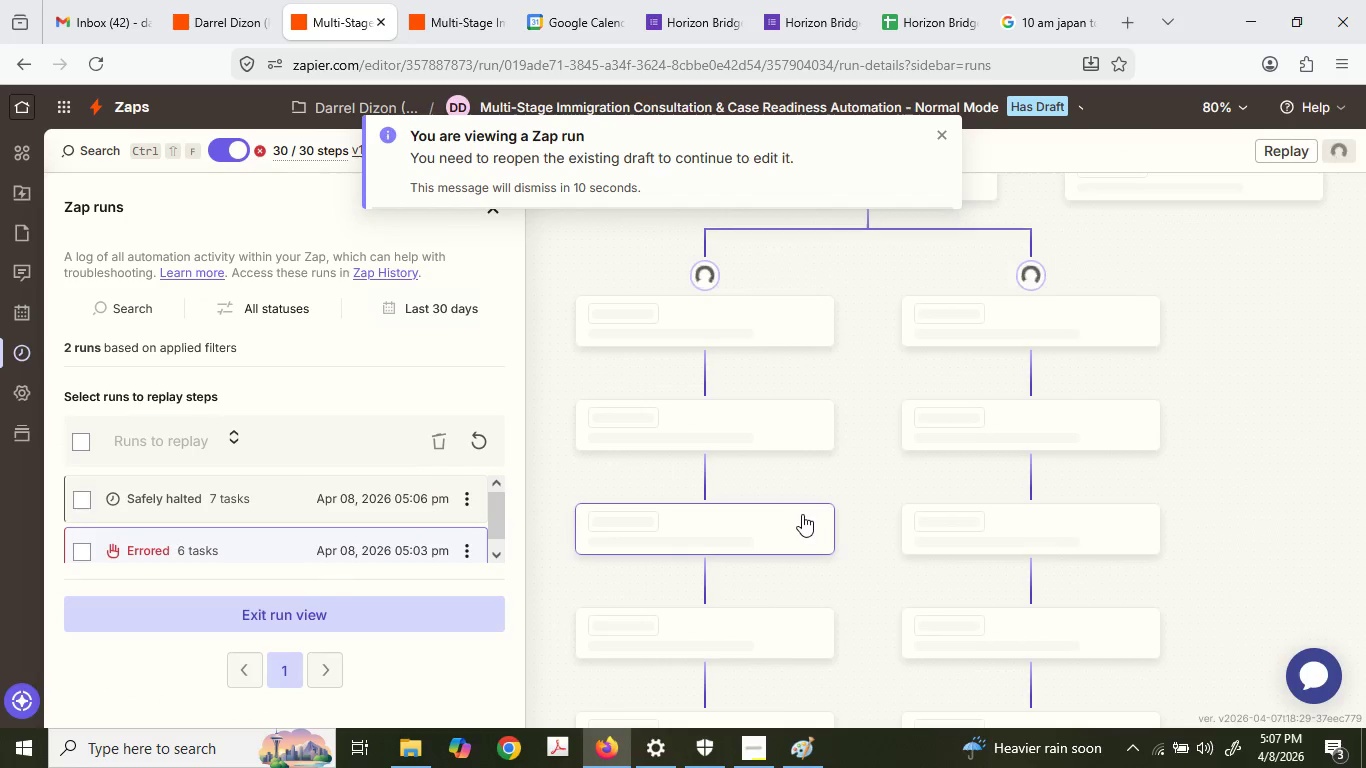 
scroll: coordinate [412, 490], scroll_direction: down, amount: 1.0
 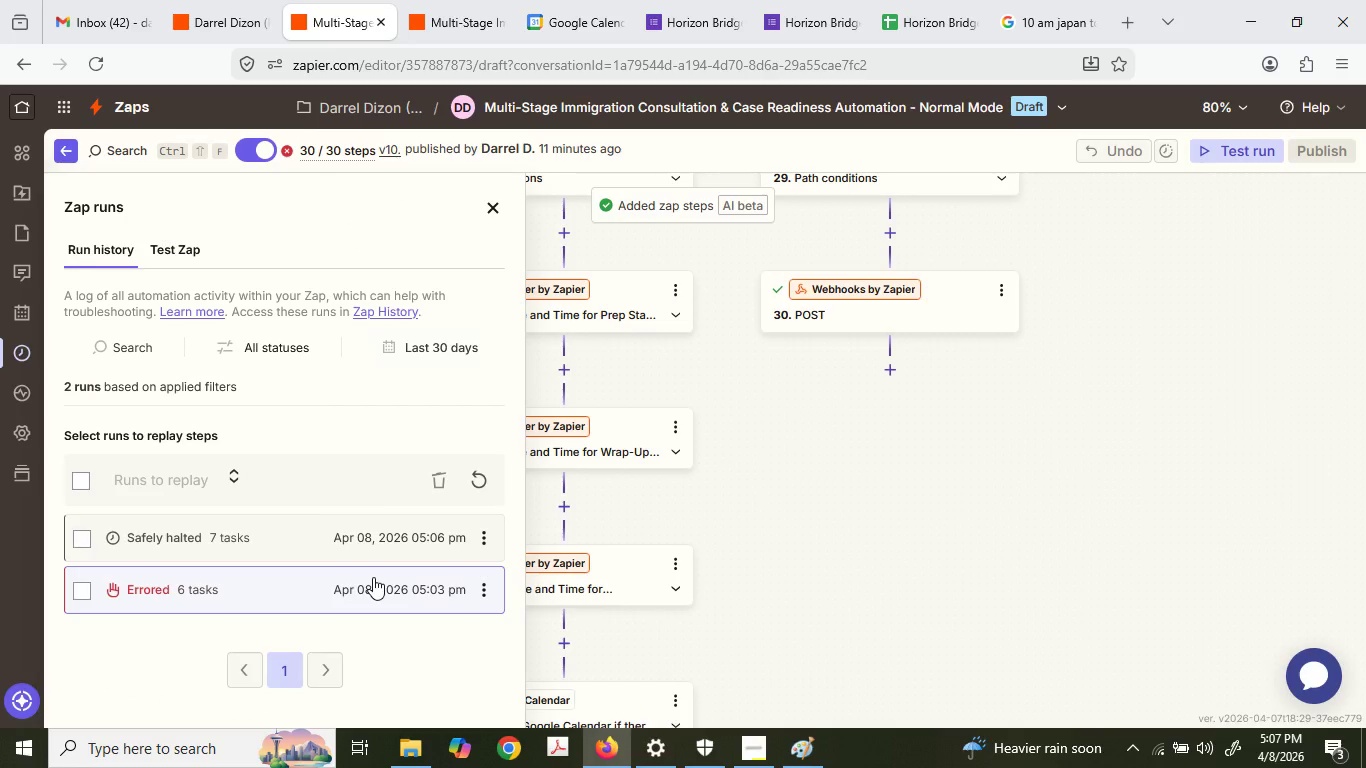 
hold_key(key=ControlLeft, duration=0.98)
scroll: coordinate [874, 493], scroll_direction: down, amount: 3.0
 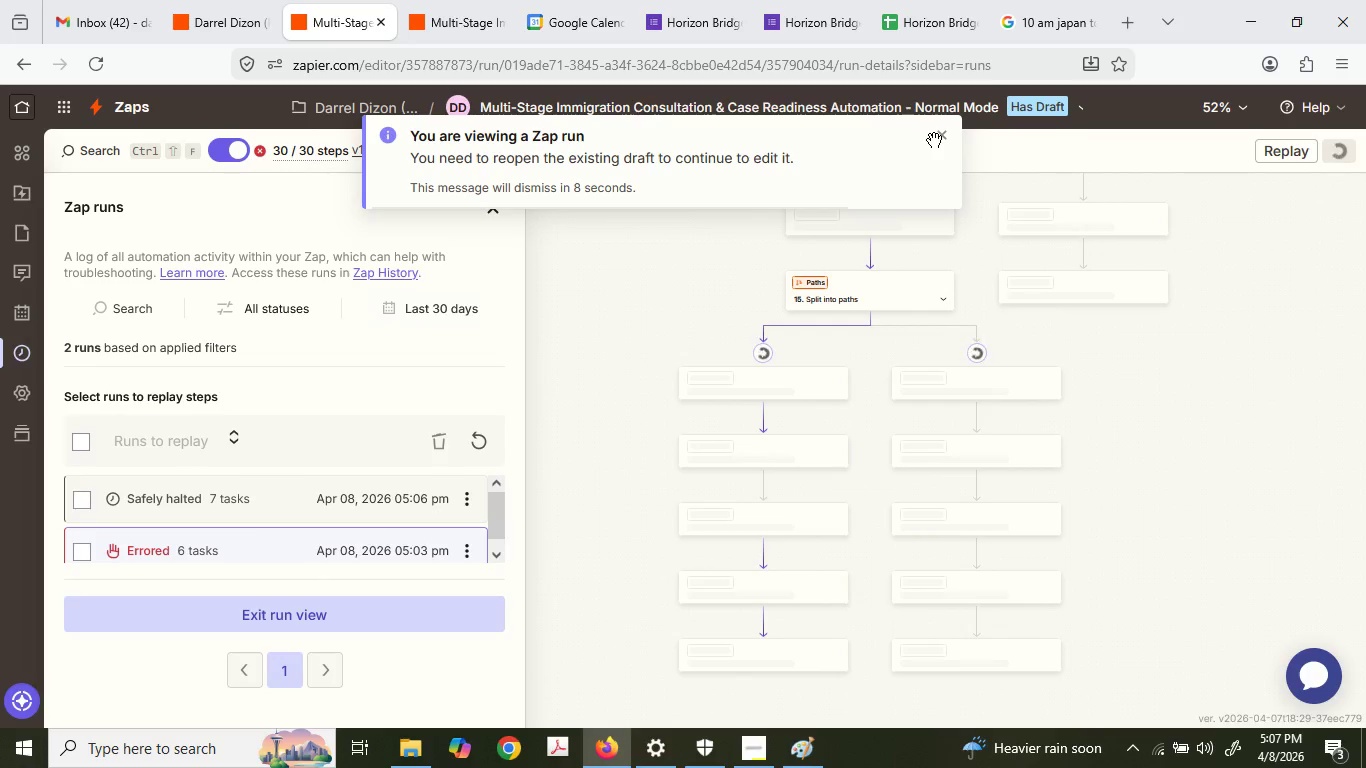 
left_click([941, 133])
 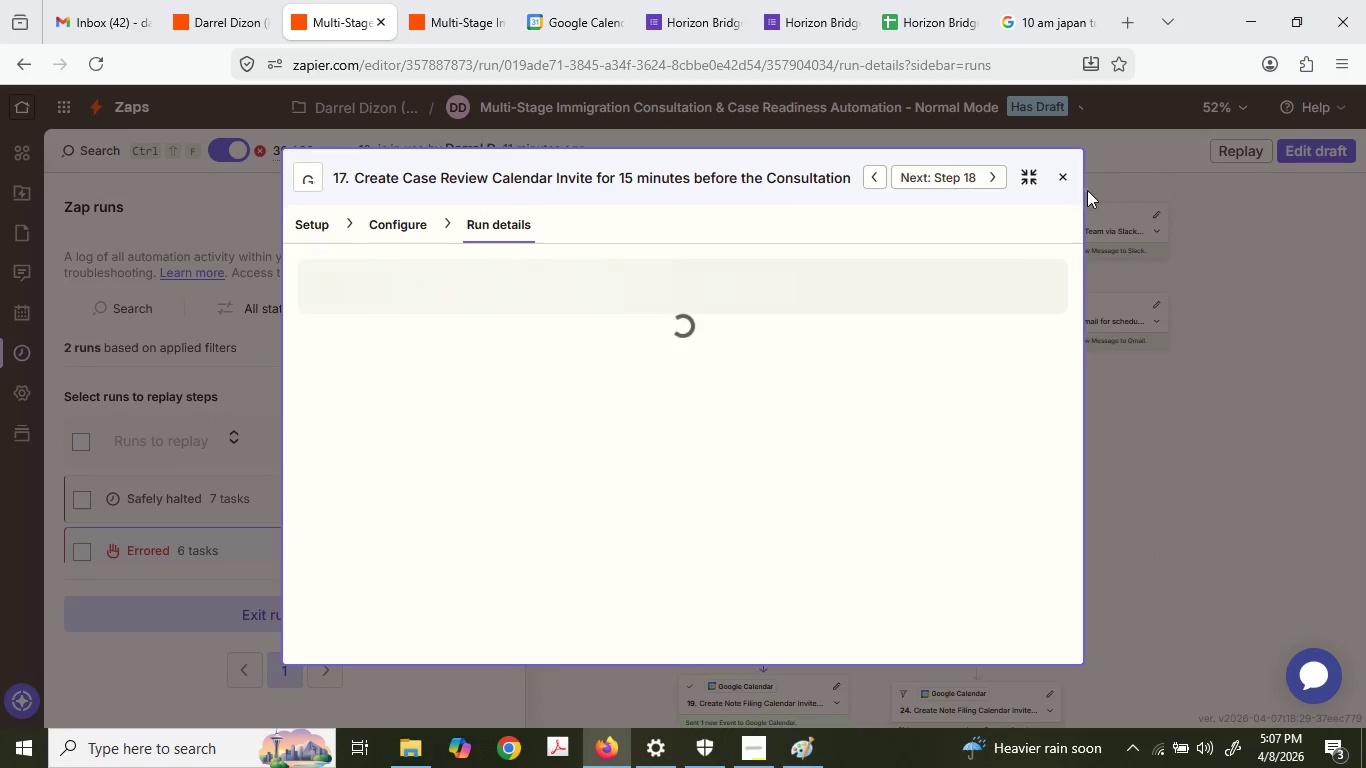 
left_click([1059, 184])
 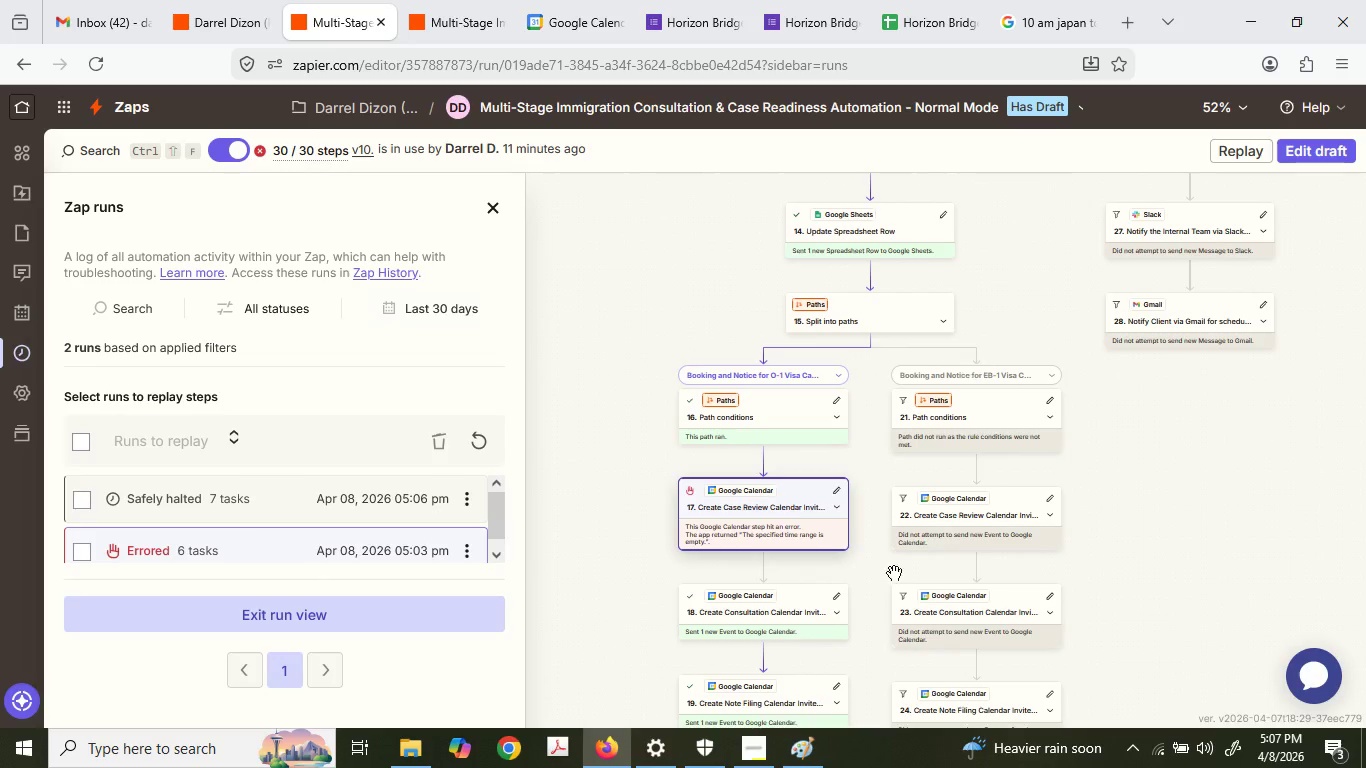 
scroll: coordinate [891, 595], scroll_direction: down, amount: 8.0
 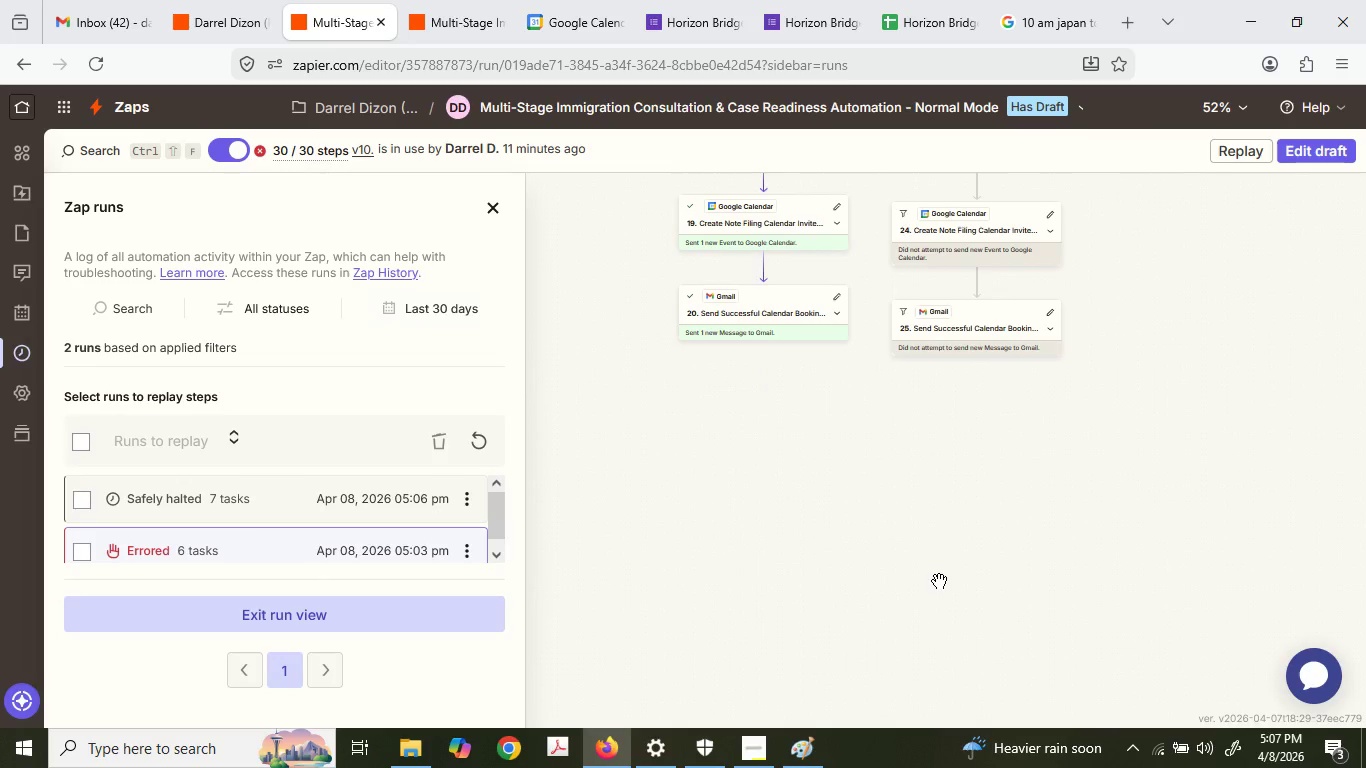 
scroll: coordinate [974, 597], scroll_direction: up, amount: 6.0
 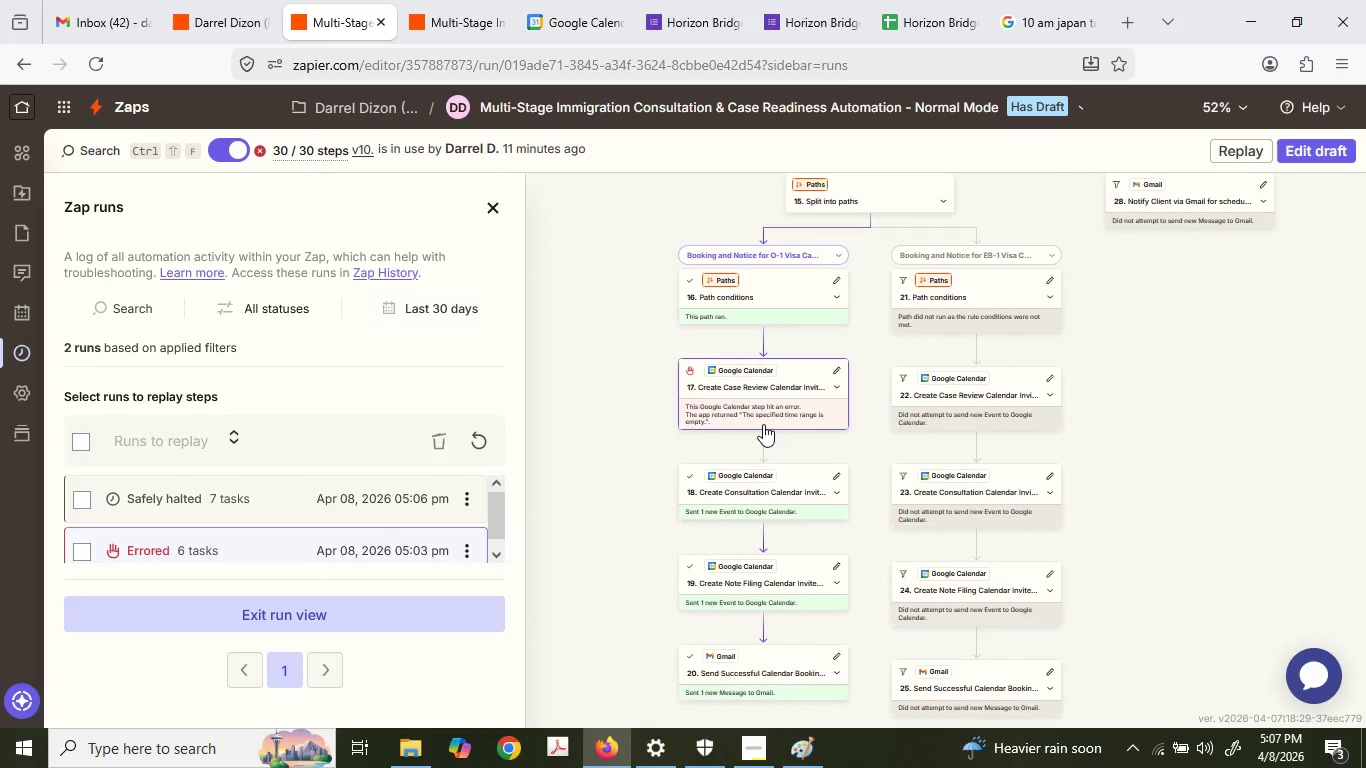 
left_click([763, 424])
 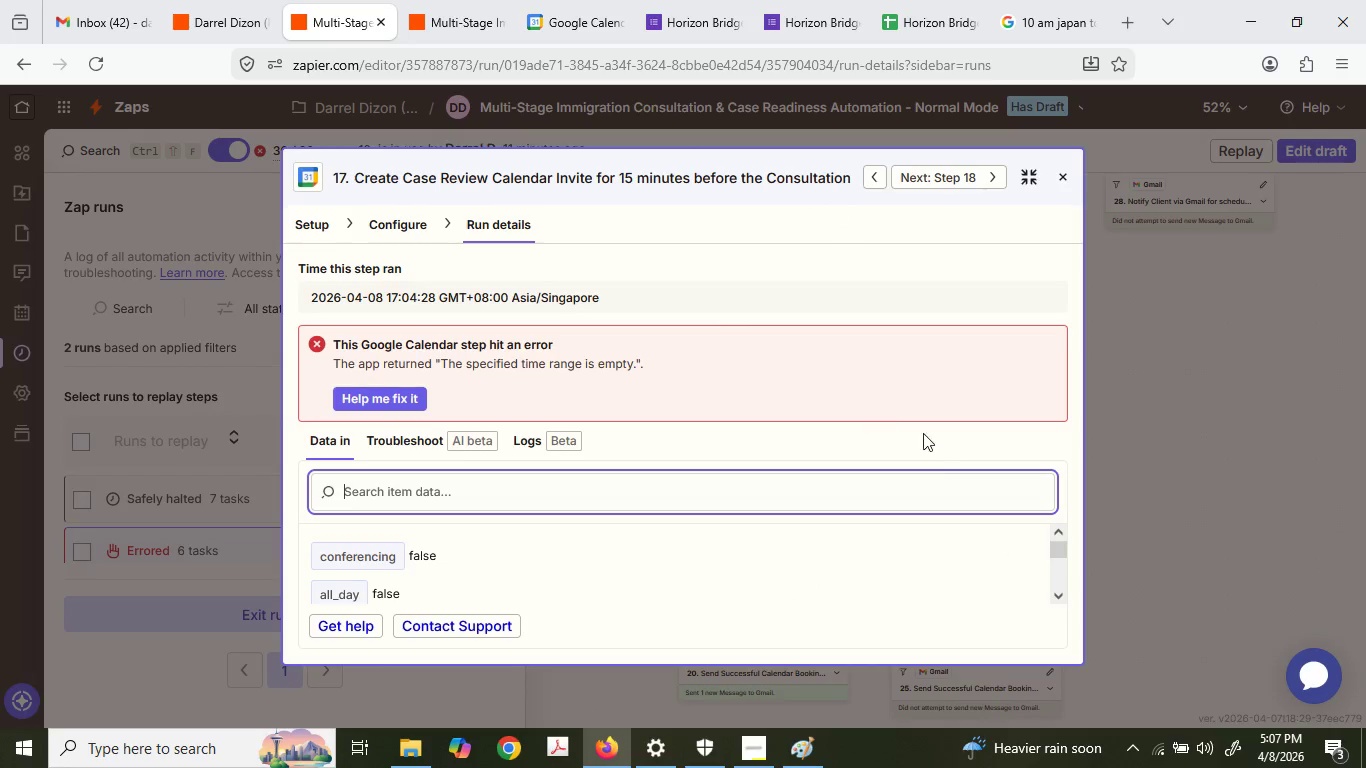 
scroll: coordinate [616, 453], scroll_direction: down, amount: 8.0
 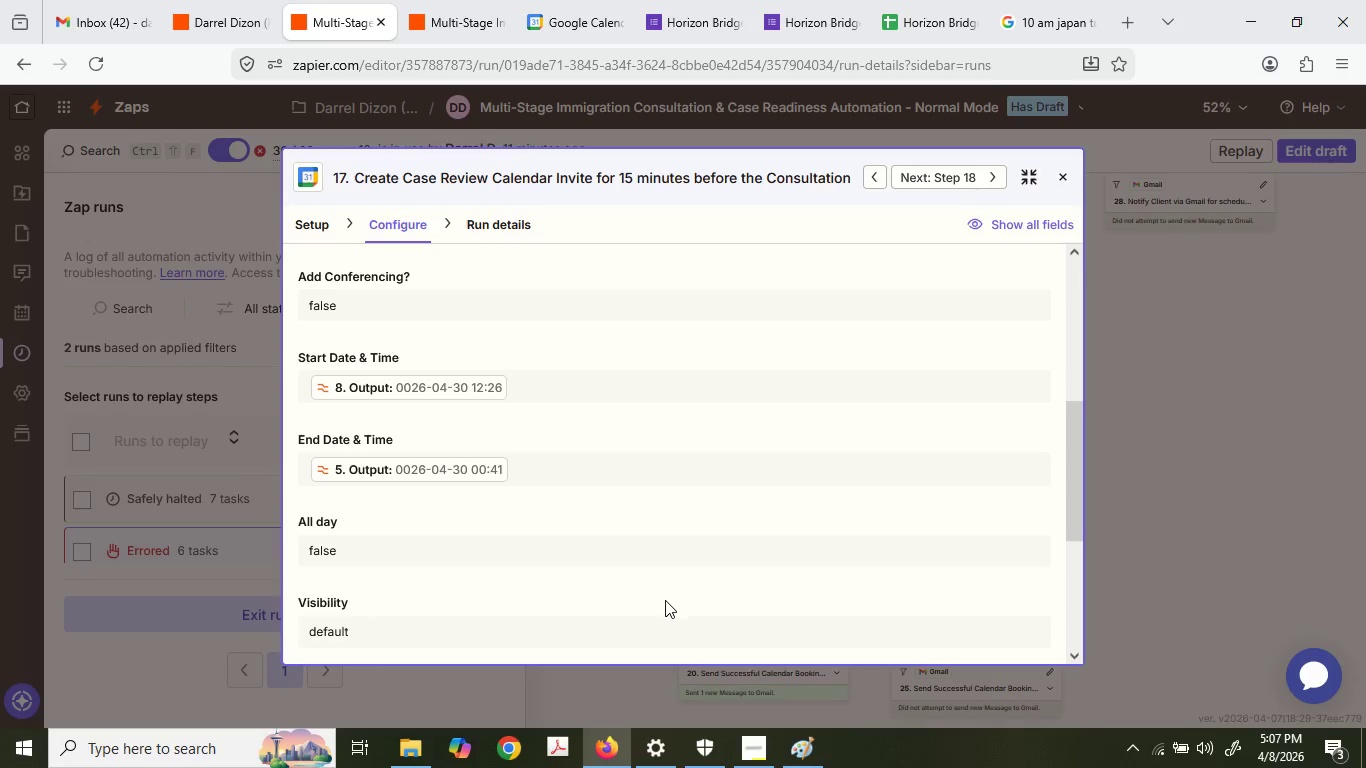 
wait(11.17)
 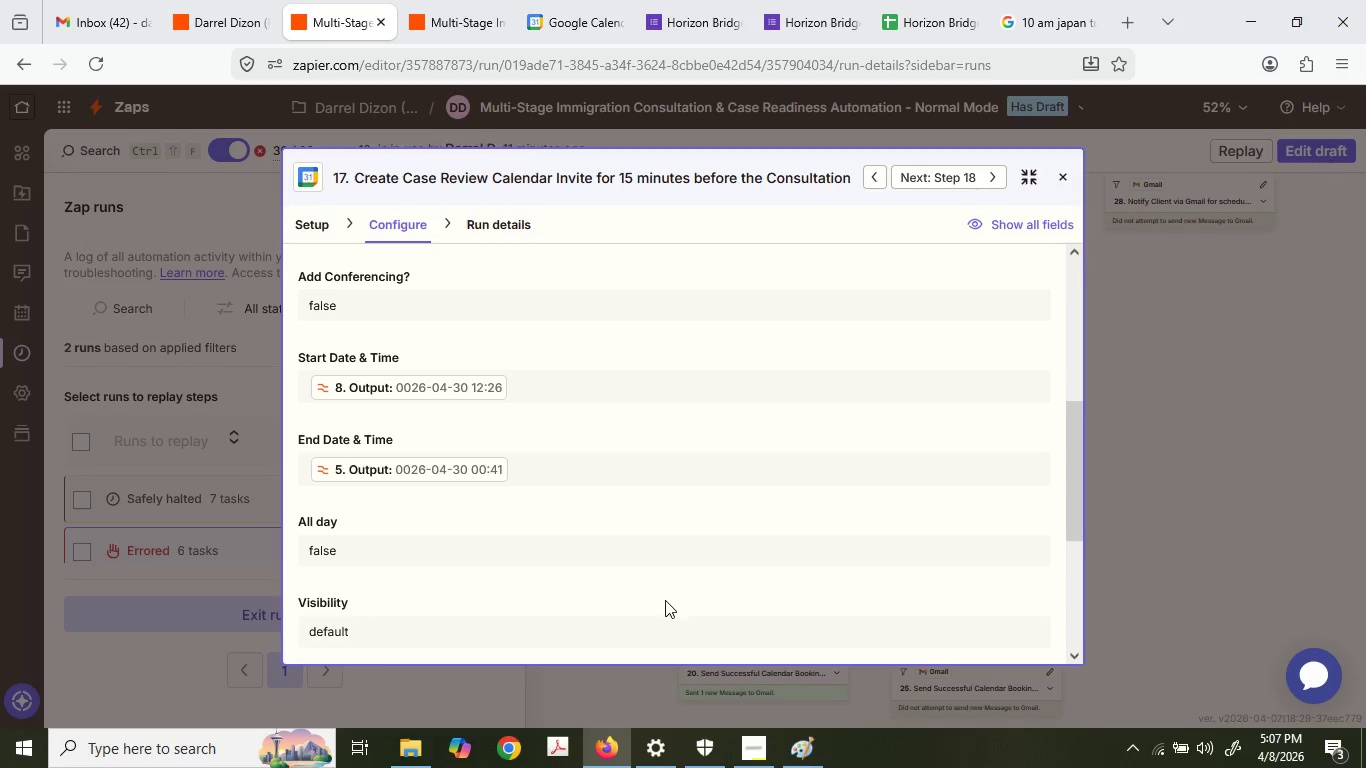 
left_click([1170, 316])
 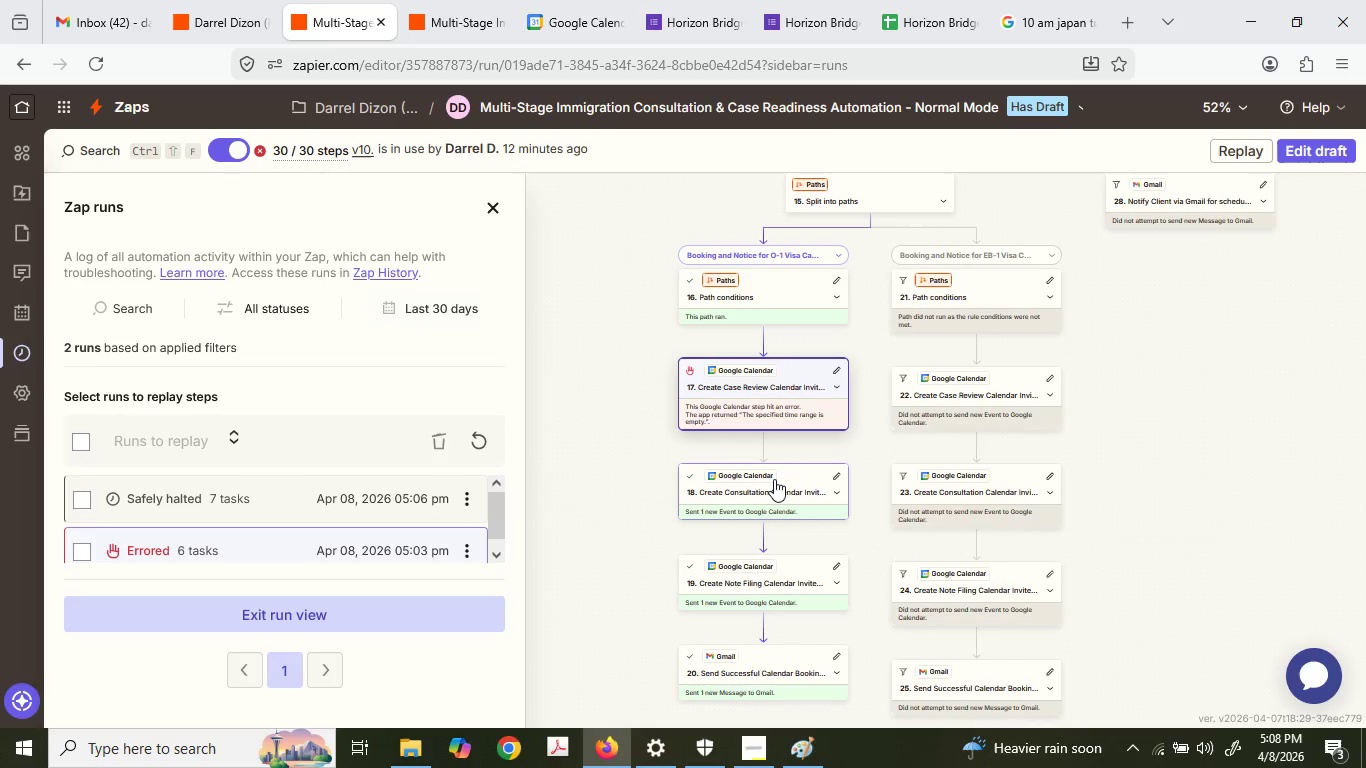 
left_click([775, 479])
 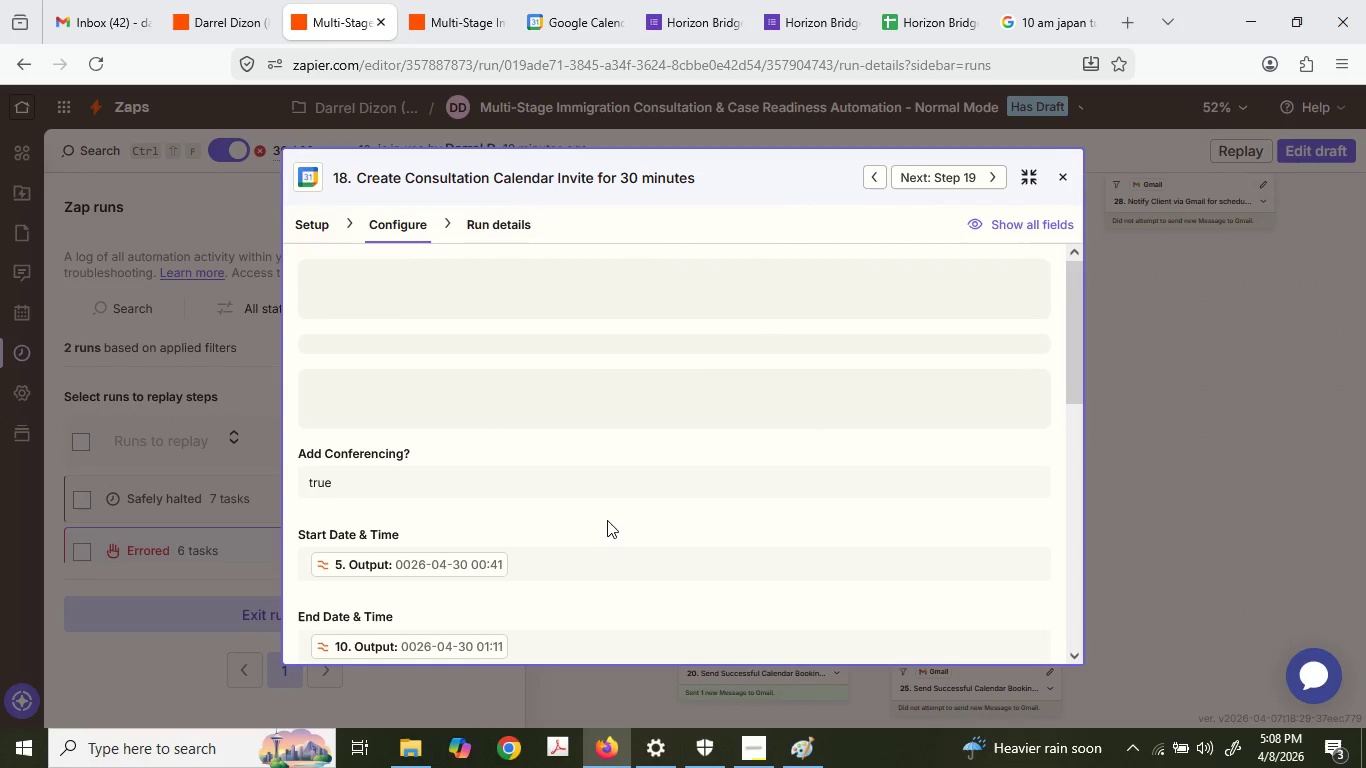 
scroll: coordinate [649, 473], scroll_direction: down, amount: 4.0
 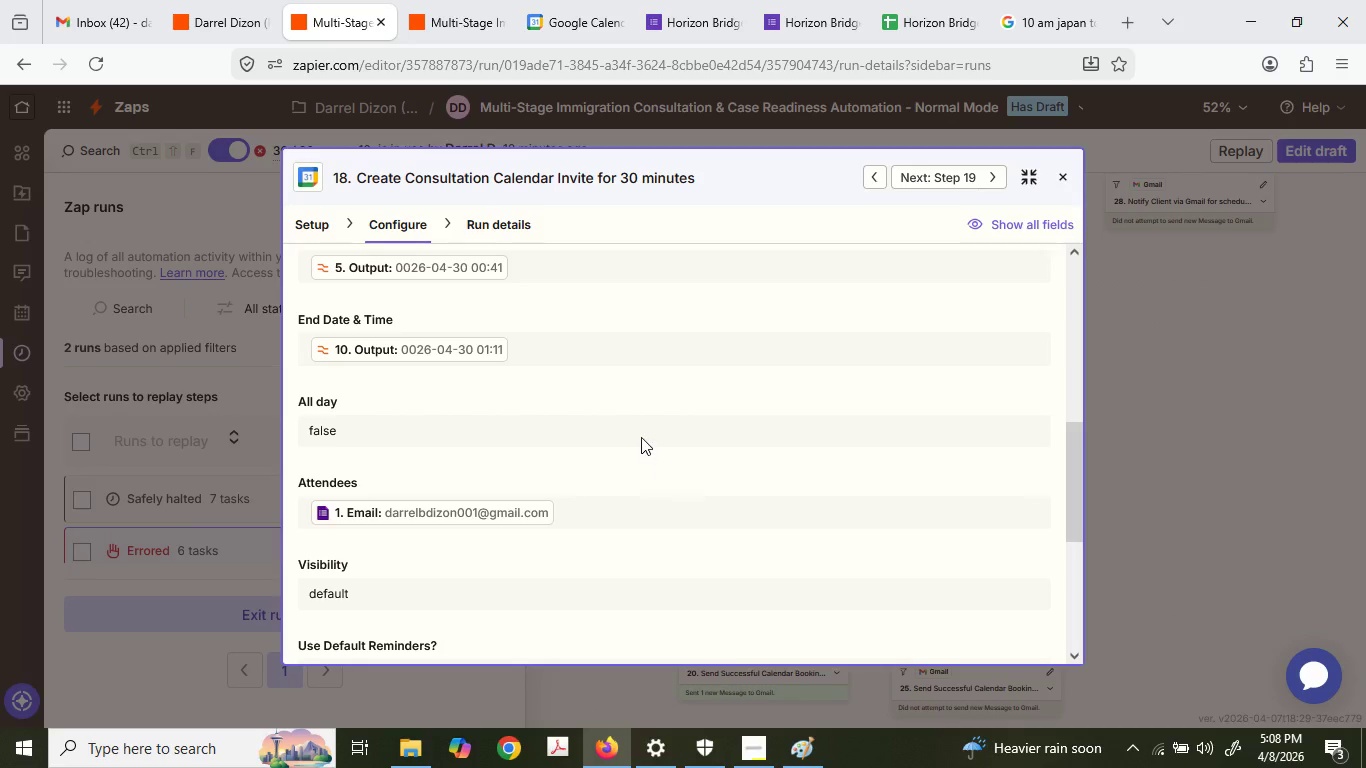 
scroll: coordinate [689, 428], scroll_direction: up, amount: 1.0
 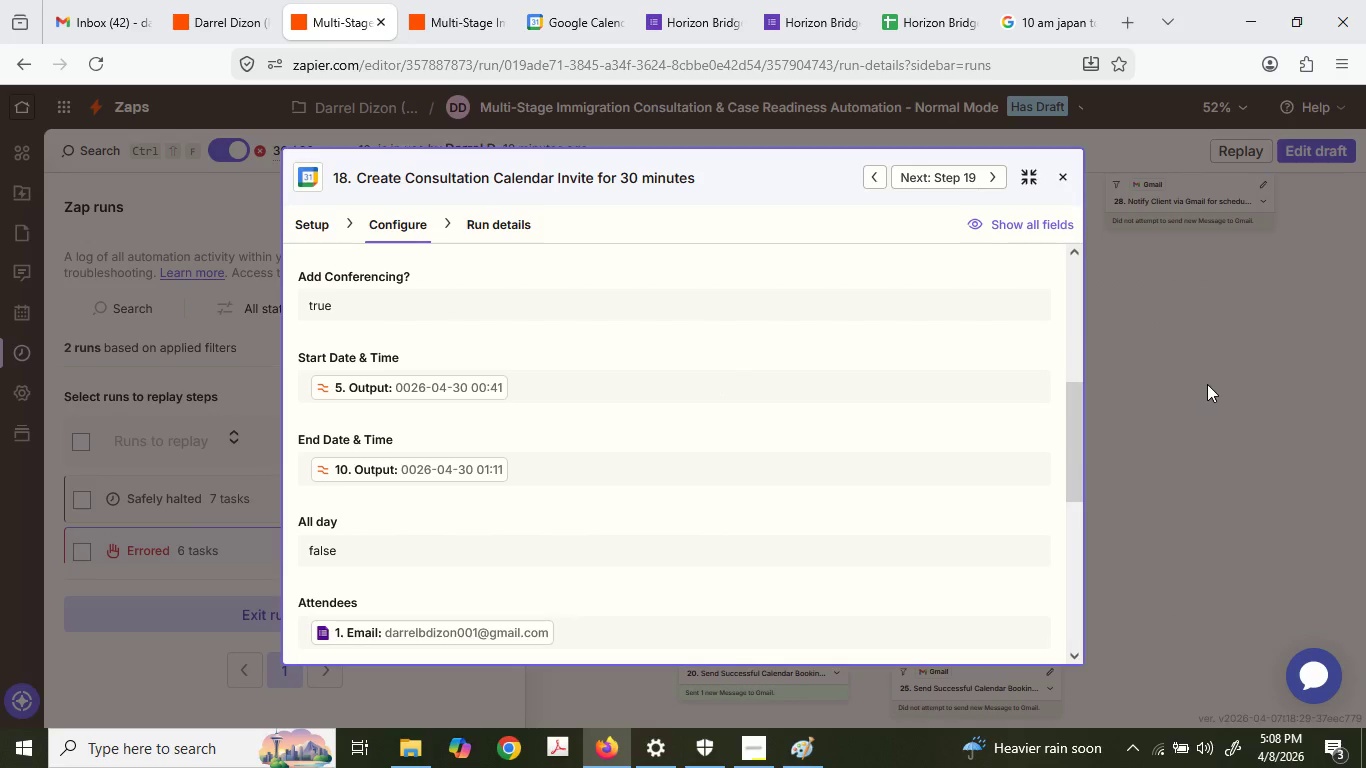 
left_click([1213, 380])
 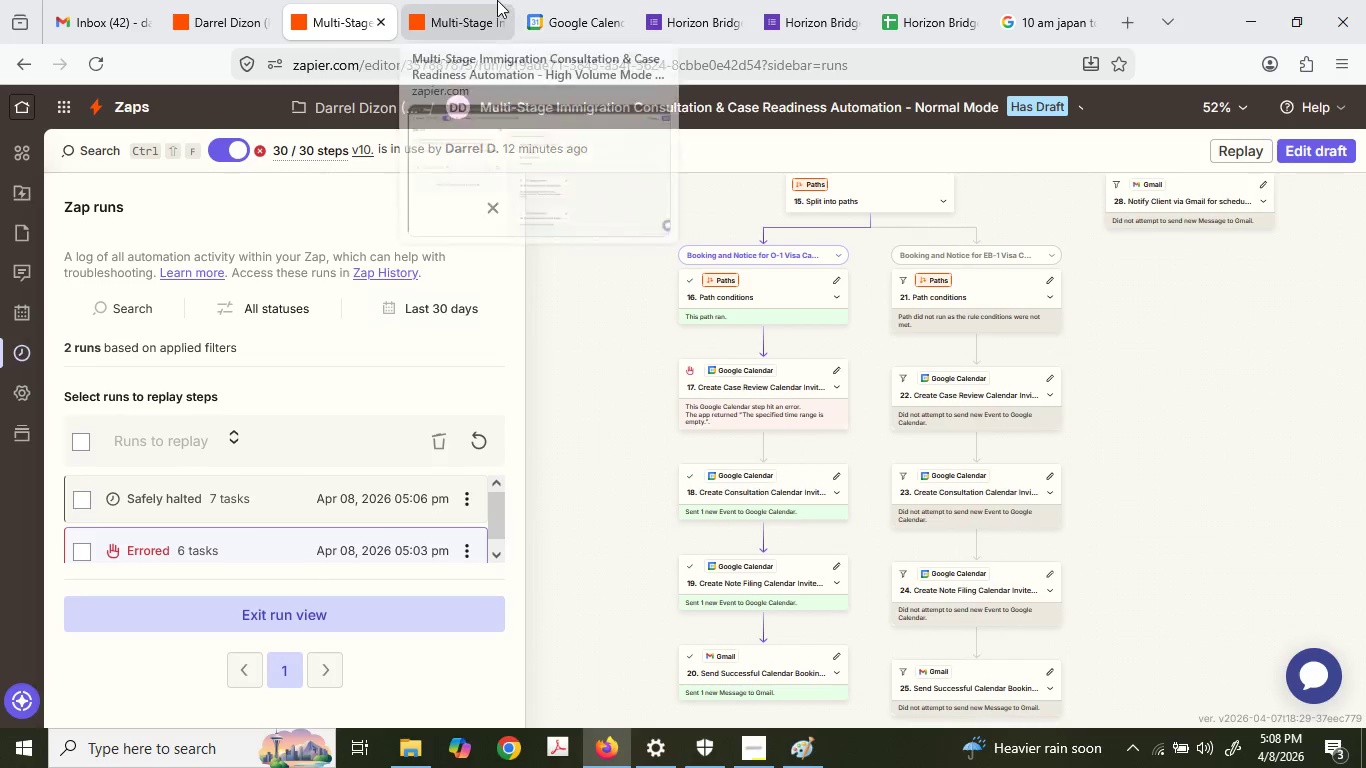 
double_click([590, 0])
 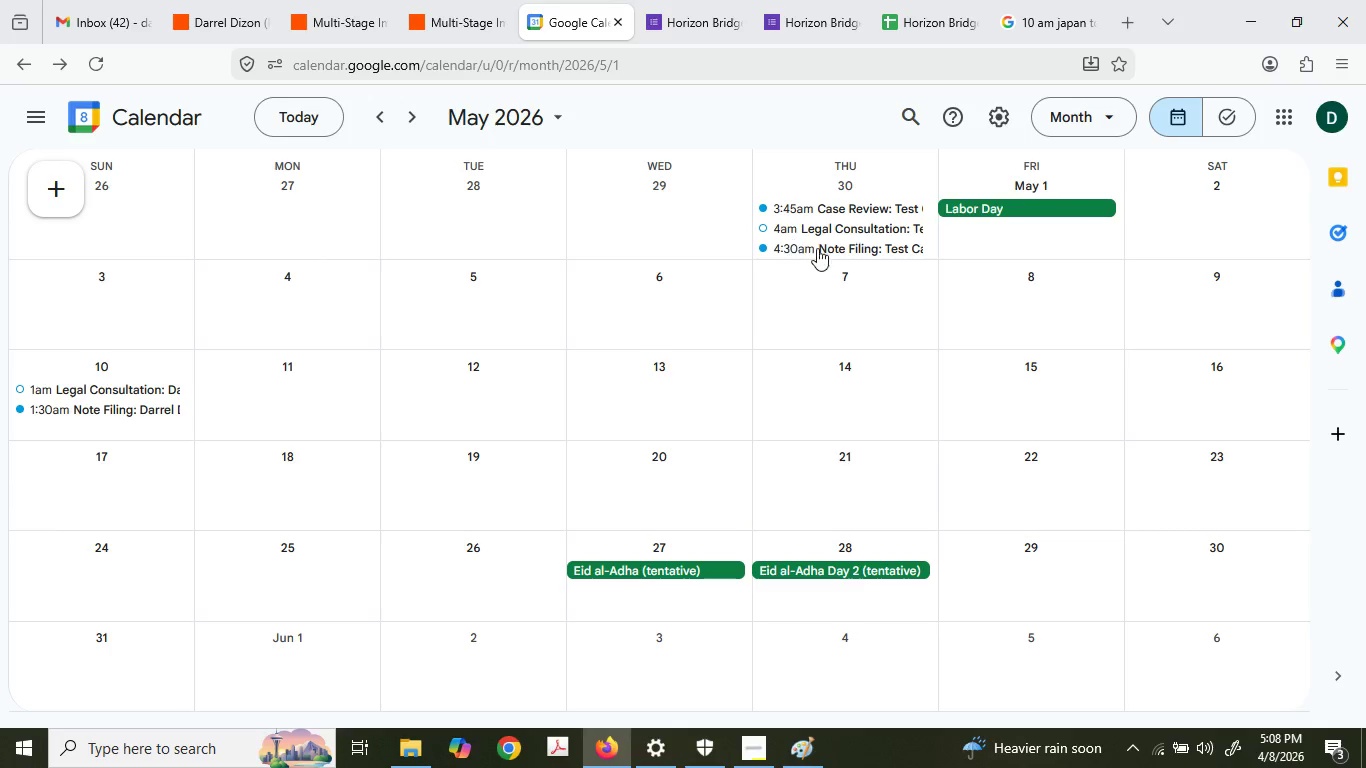 
wait(13.11)
 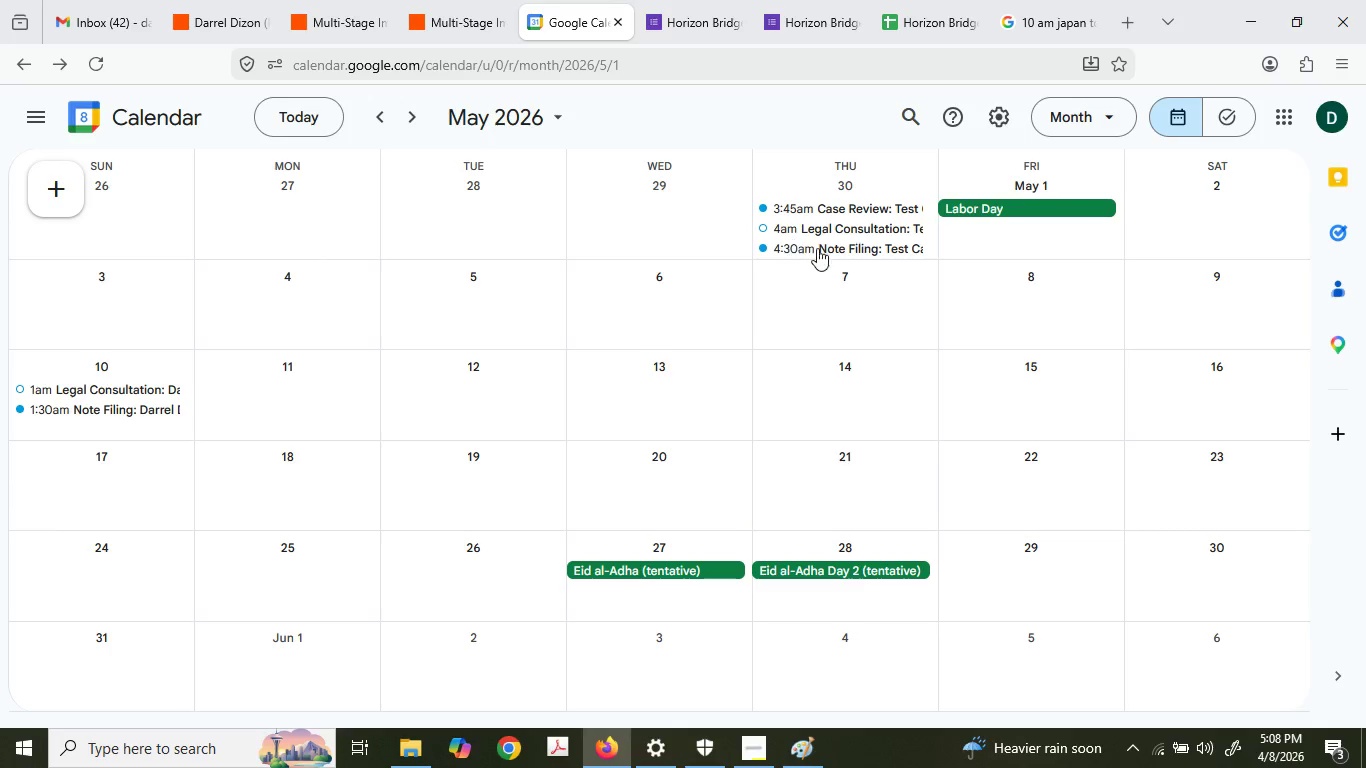 
scroll: coordinate [816, 232], scroll_direction: down, amount: 1.0
 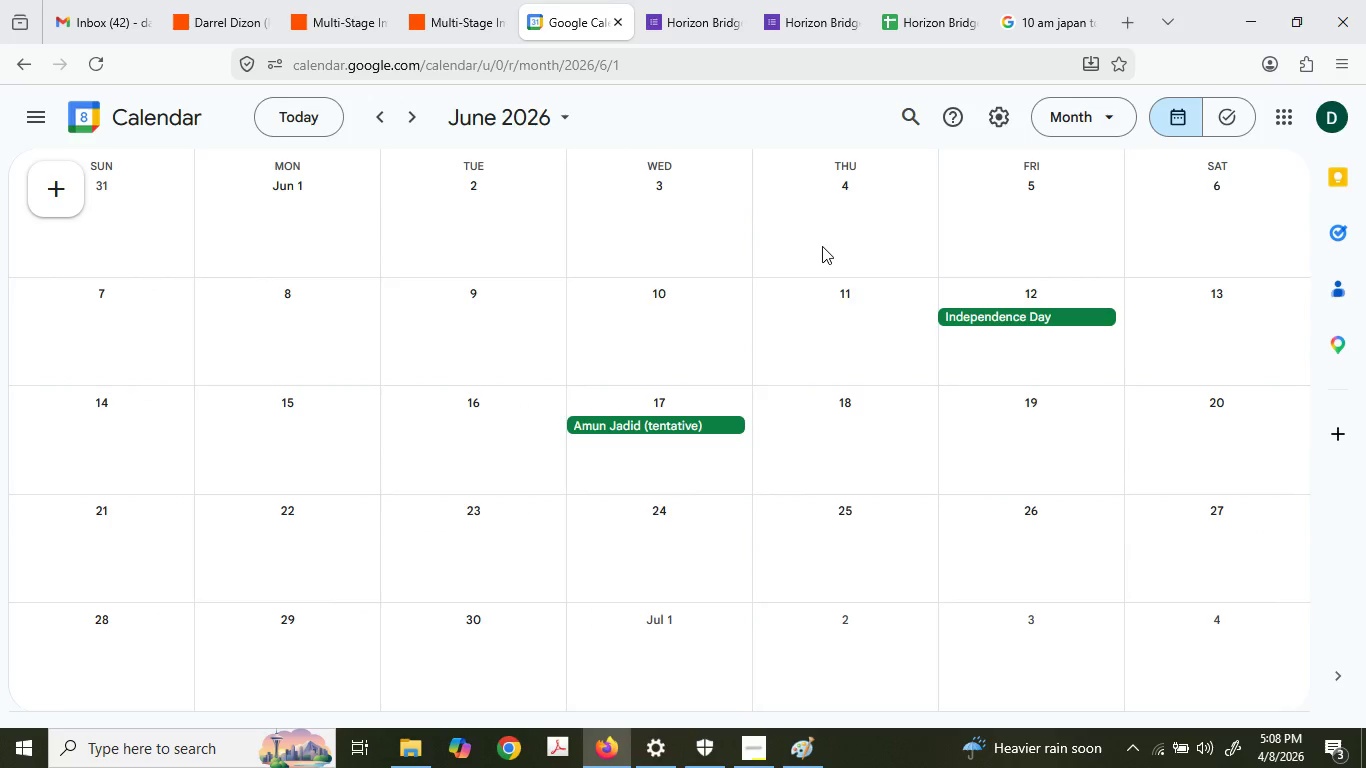 
scroll: coordinate [822, 246], scroll_direction: up, amount: 1.0
 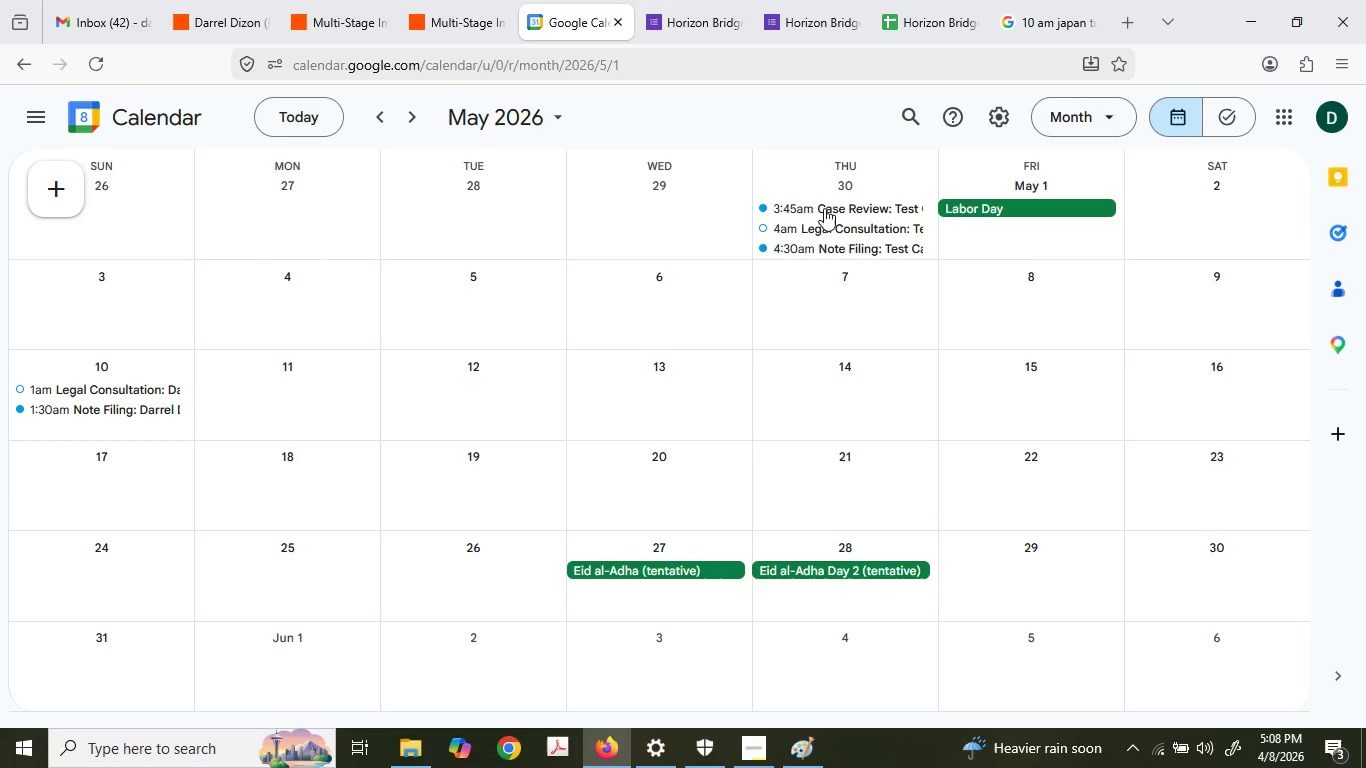 
left_click([832, 216])
 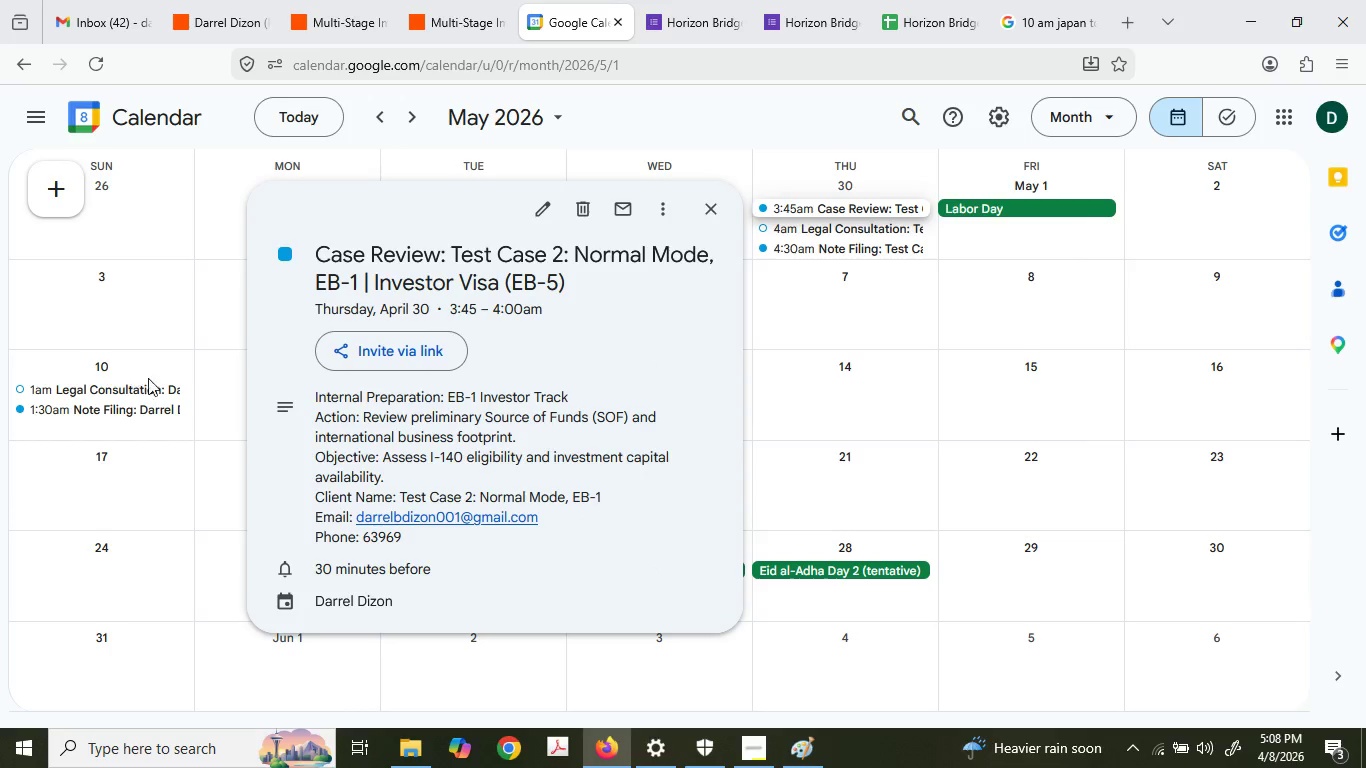 
left_click([149, 385])
 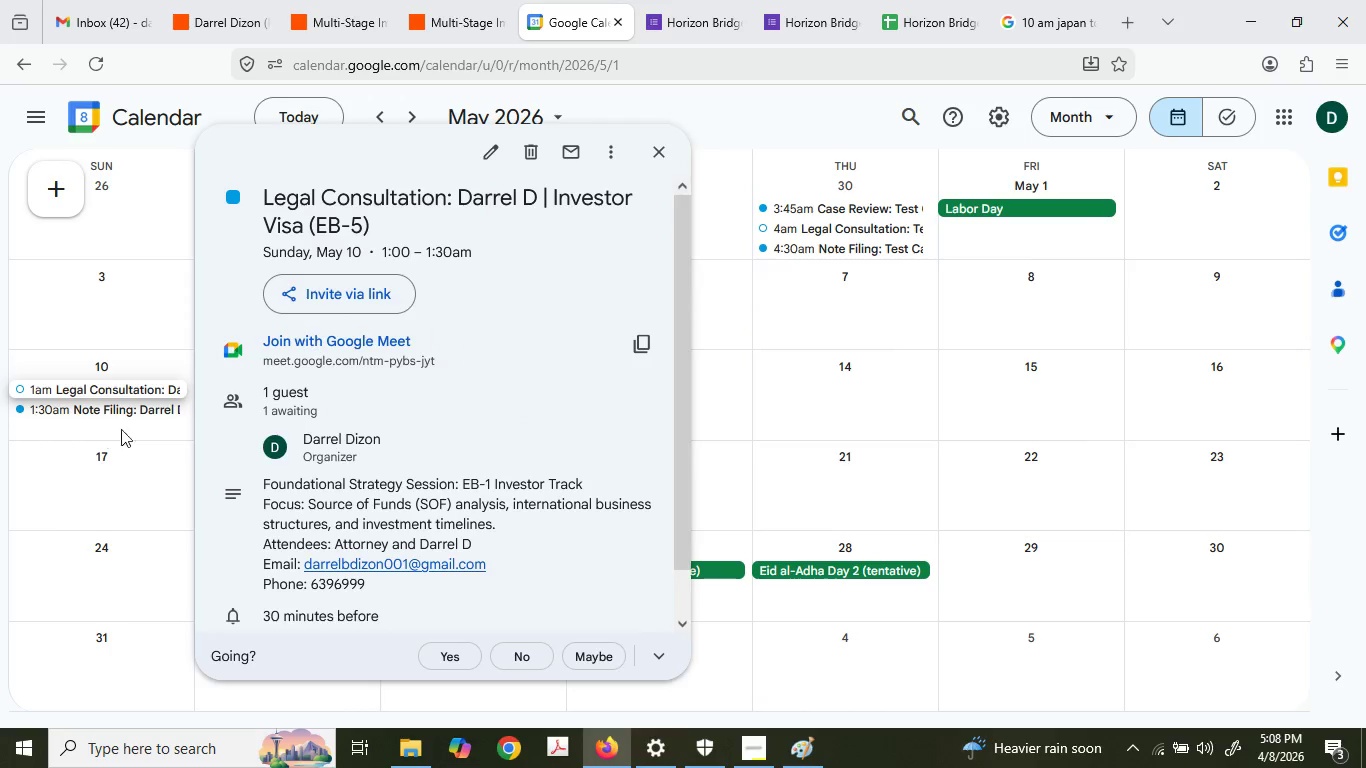 
mouse_move([131, 406])
 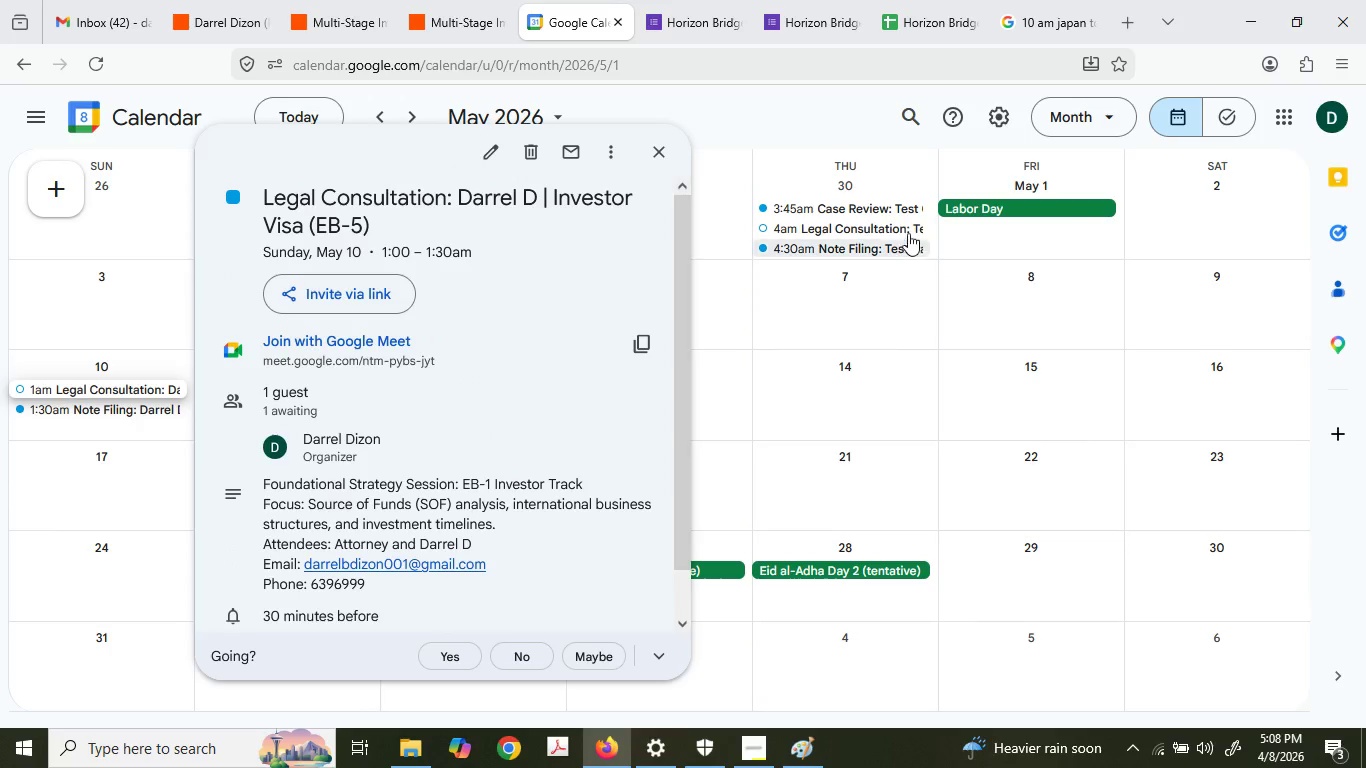 
left_click([885, 200])
 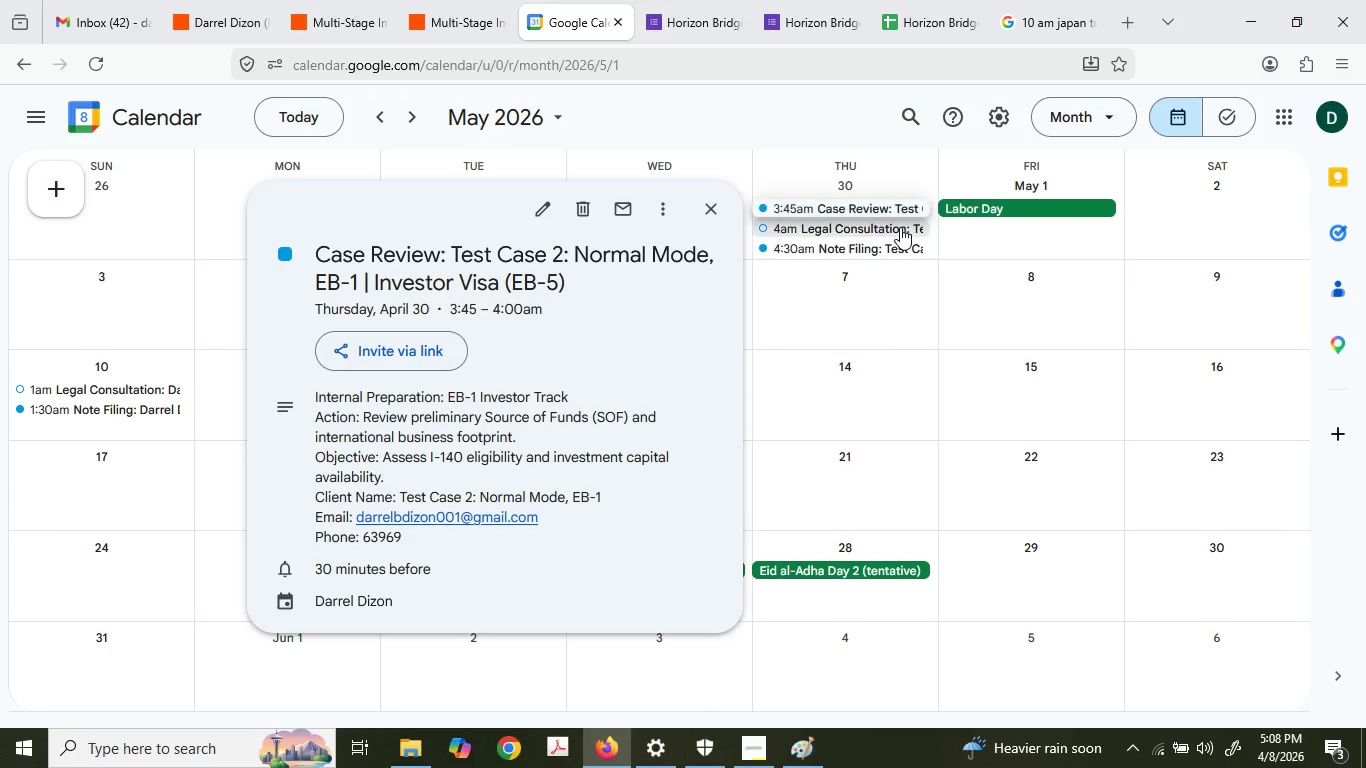 
left_click([900, 227])
 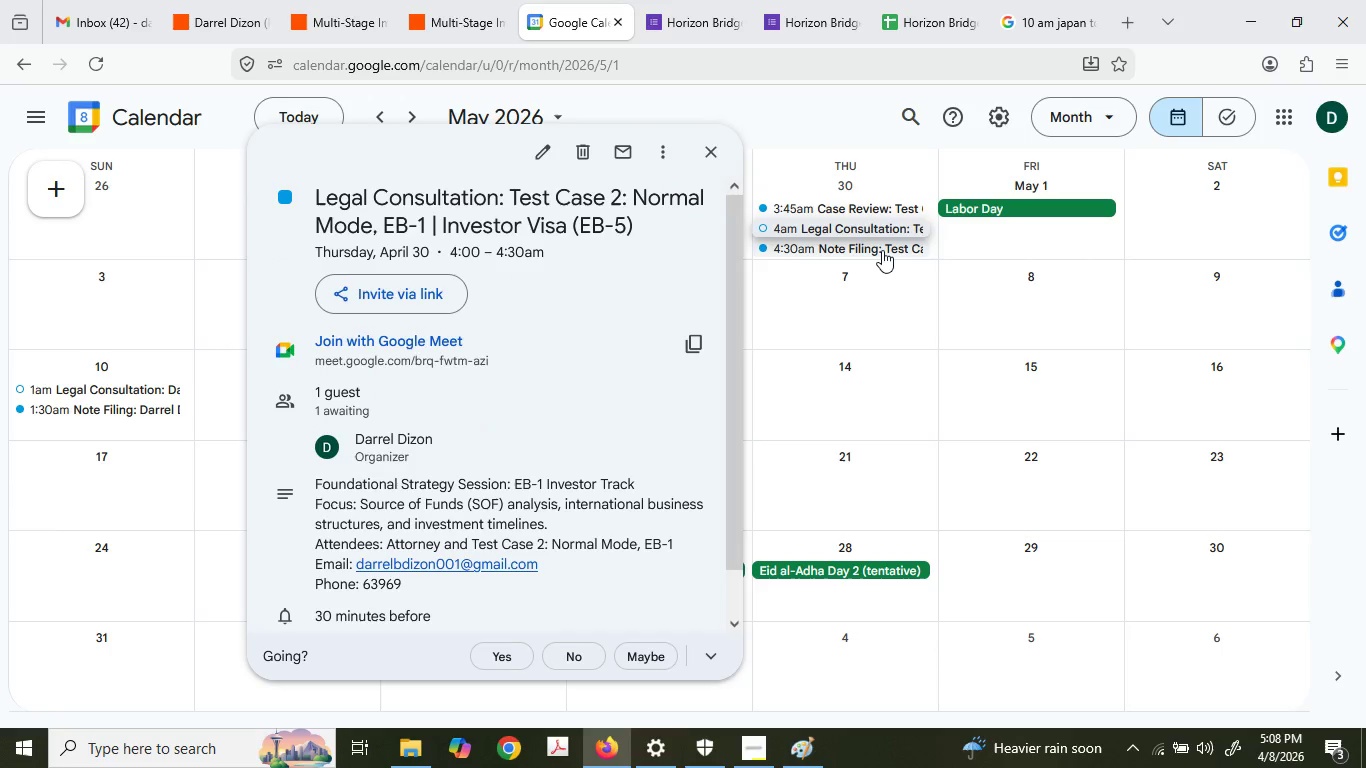 
left_click([882, 250])
 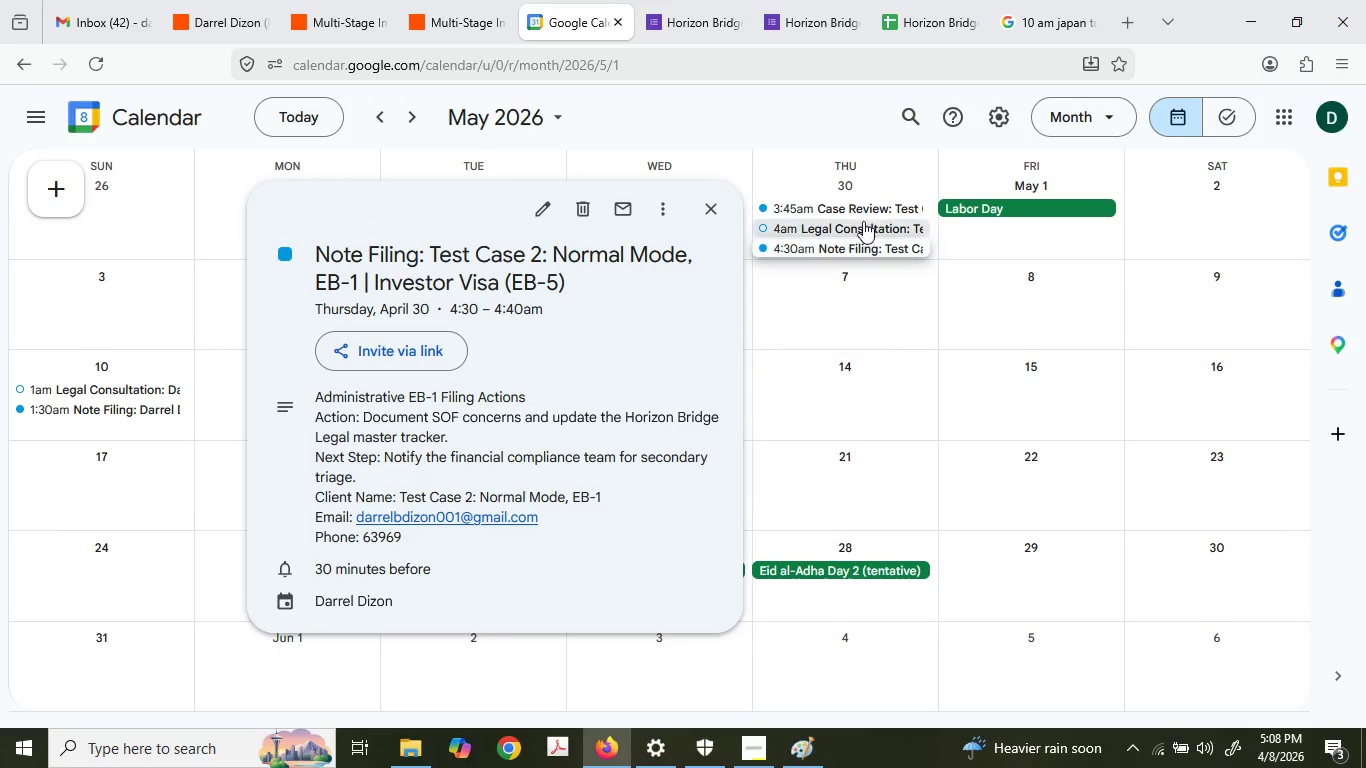 
left_click([856, 208])
 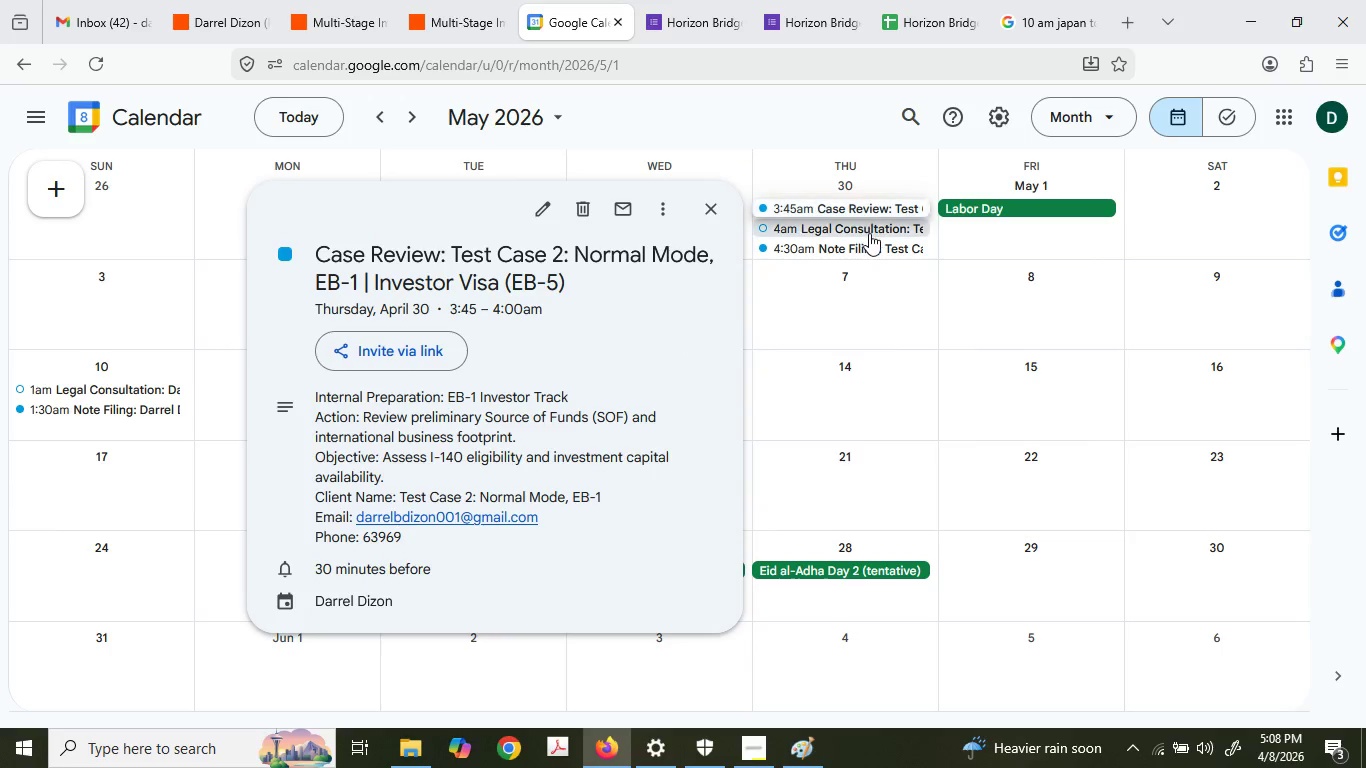 
left_click([869, 233])
 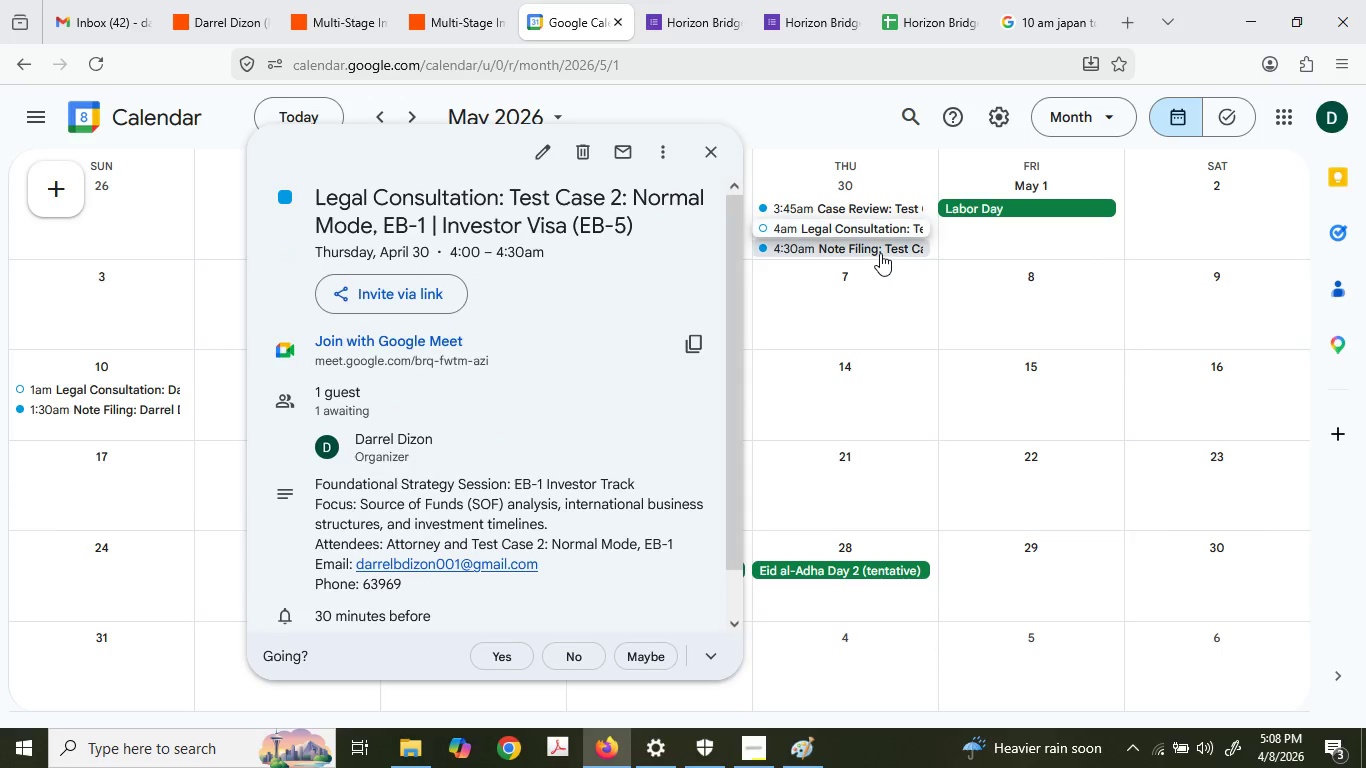 
left_click([880, 253])
 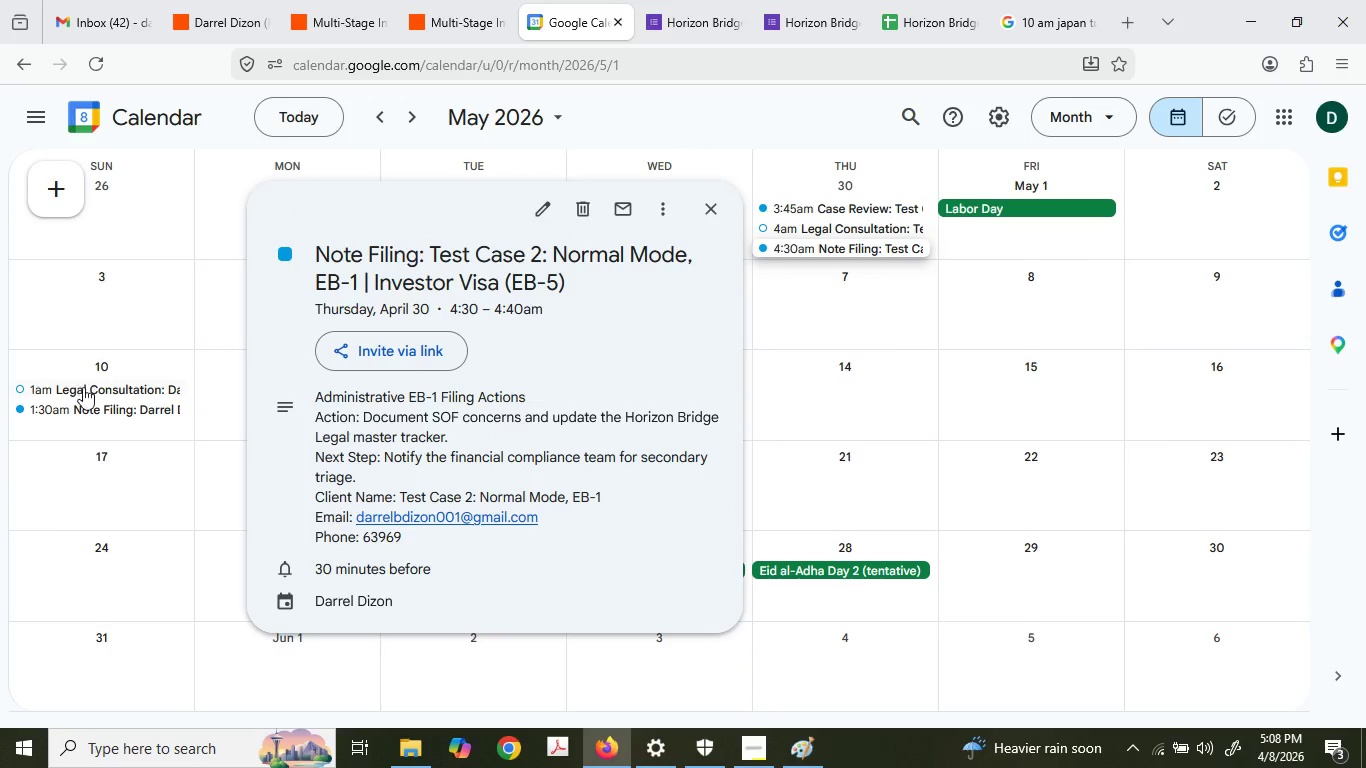 
mouse_move([85, 376])
 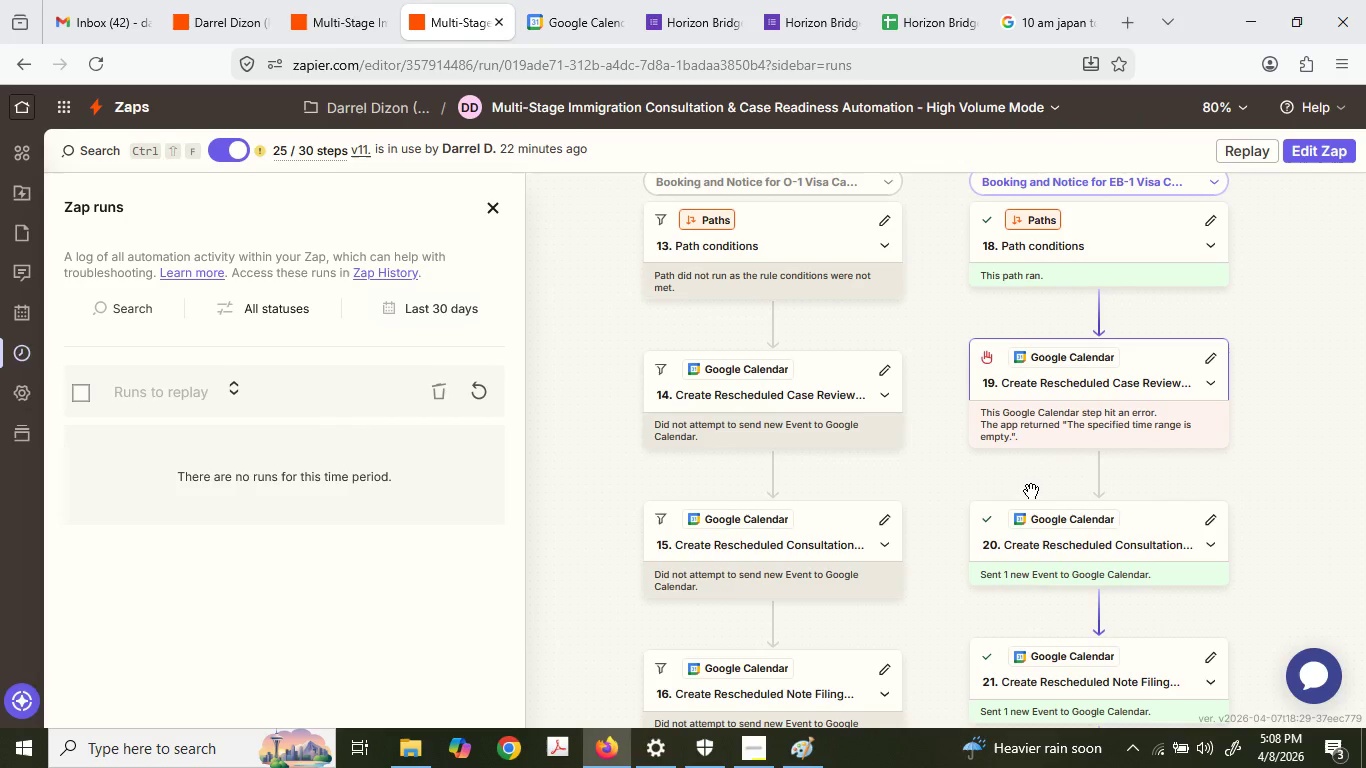 
scroll: coordinate [899, 603], scroll_direction: down, amount: 2.0
 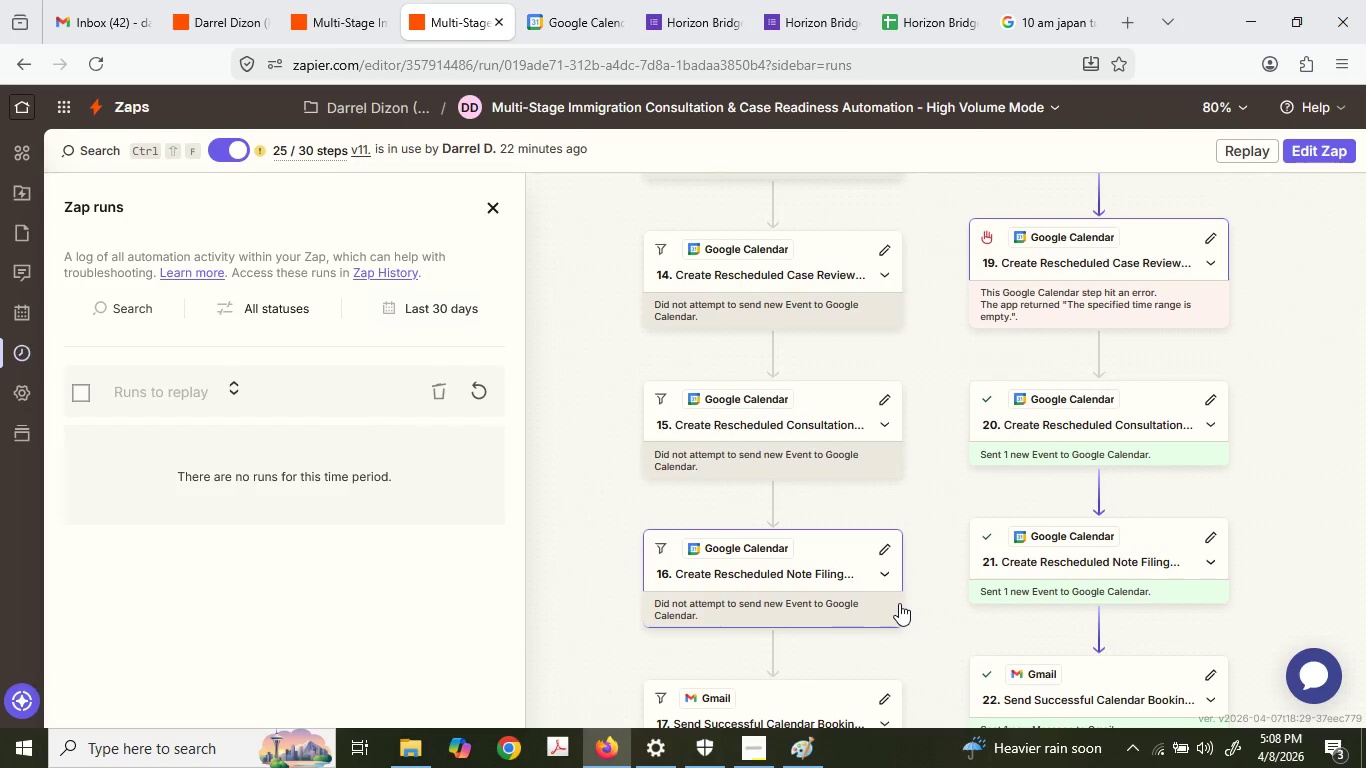 
scroll: coordinate [899, 603], scroll_direction: up, amount: 1.0
 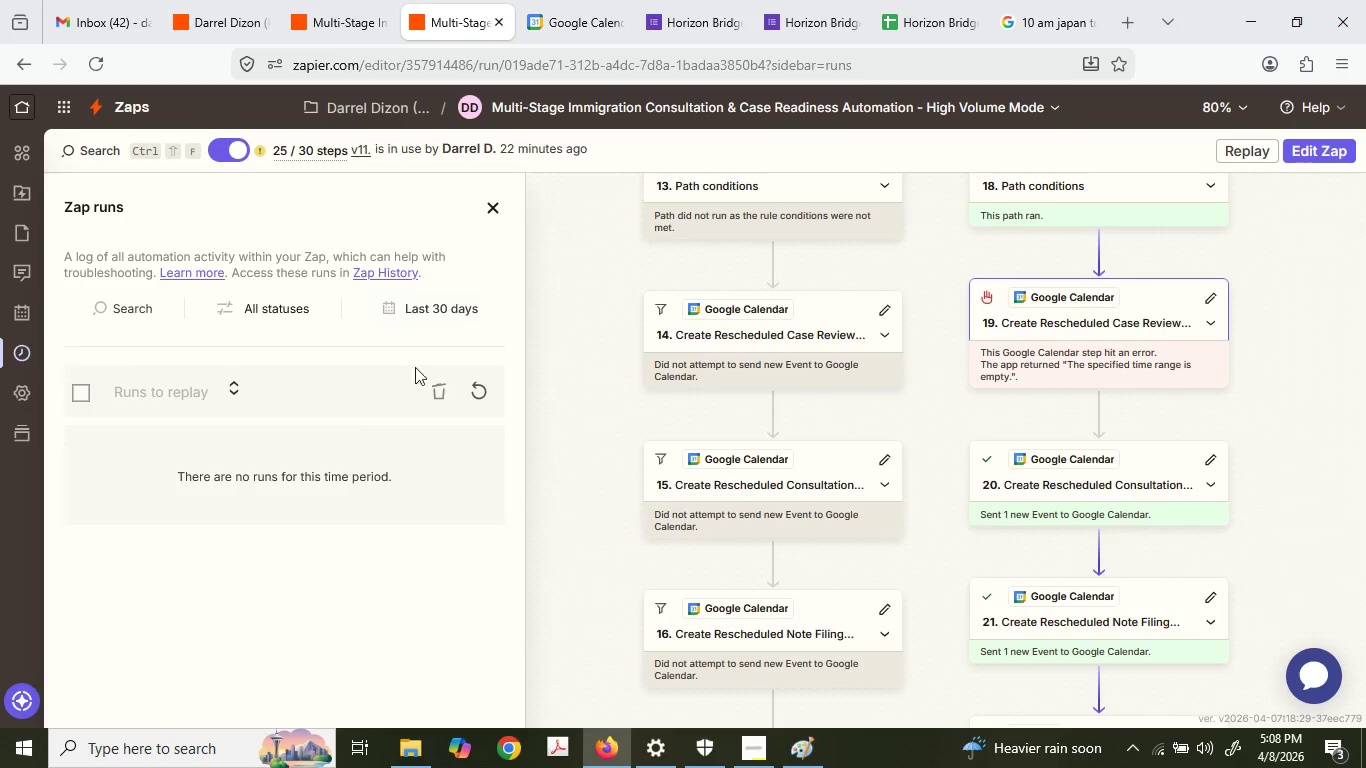 
left_click([479, 404])
 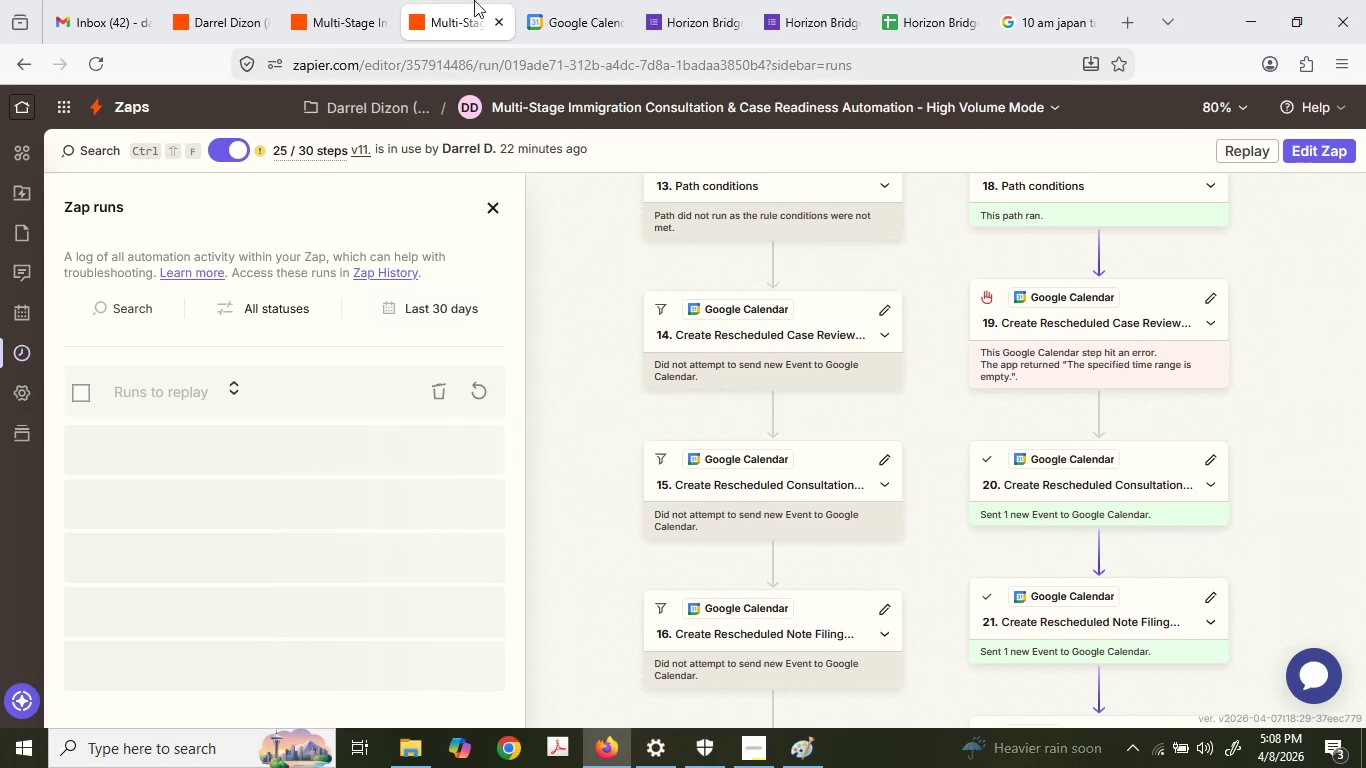 
left_click([399, 0])
 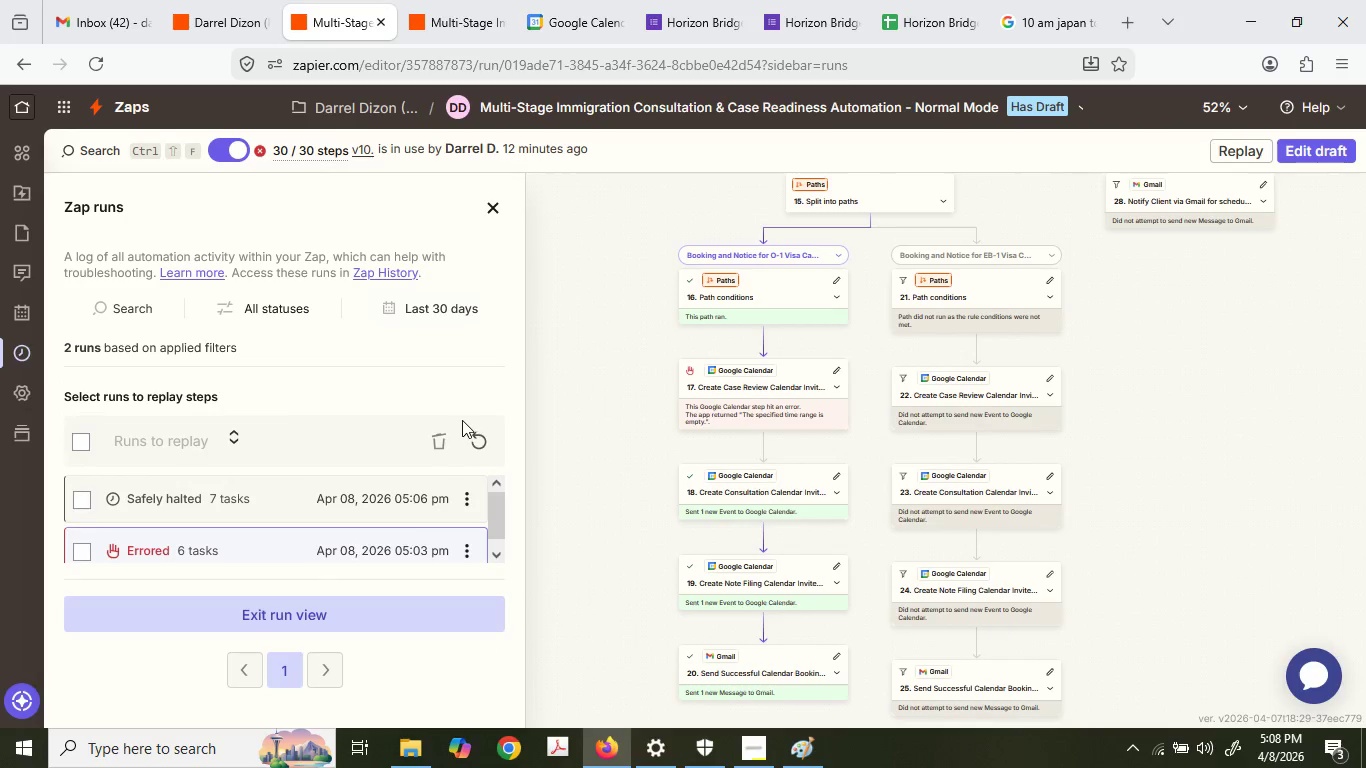 
left_click([486, 433])
 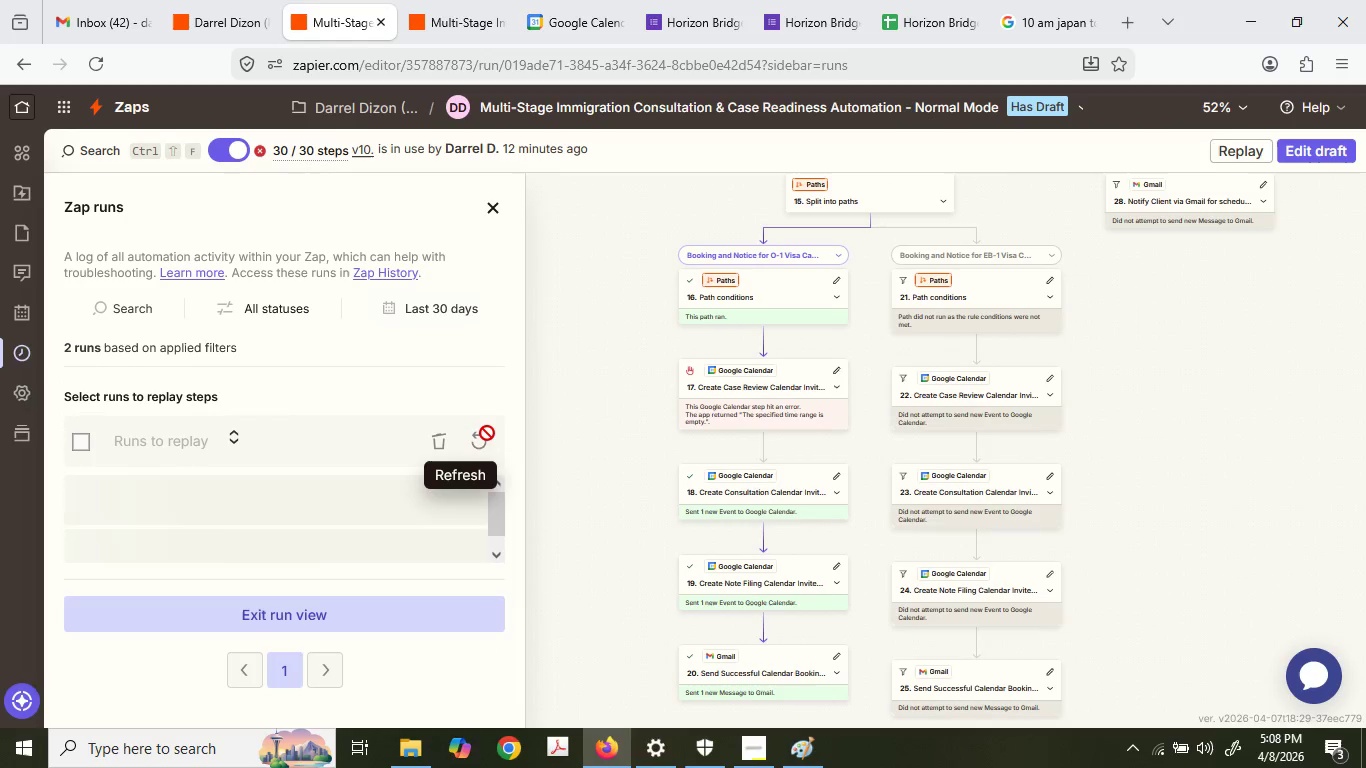 
mouse_move([480, 454])
 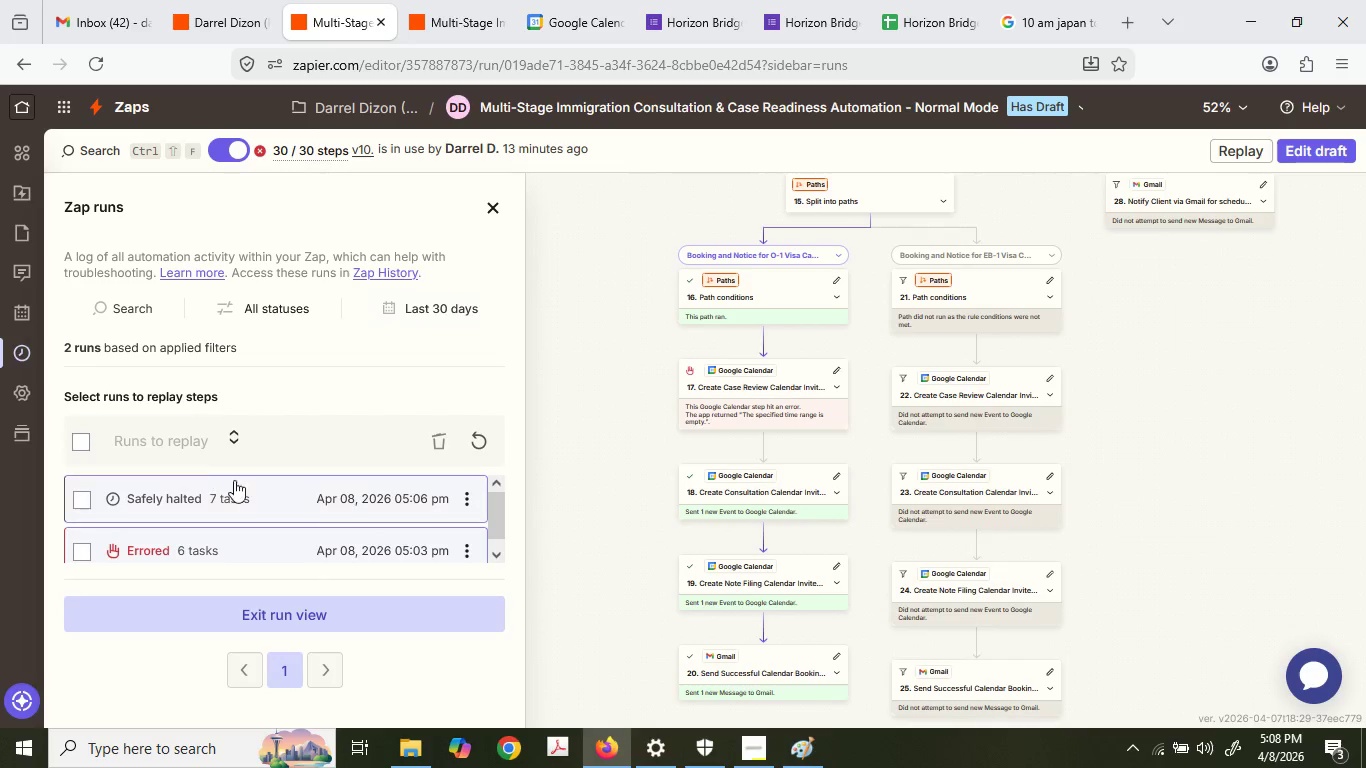 
left_click([242, 492])
 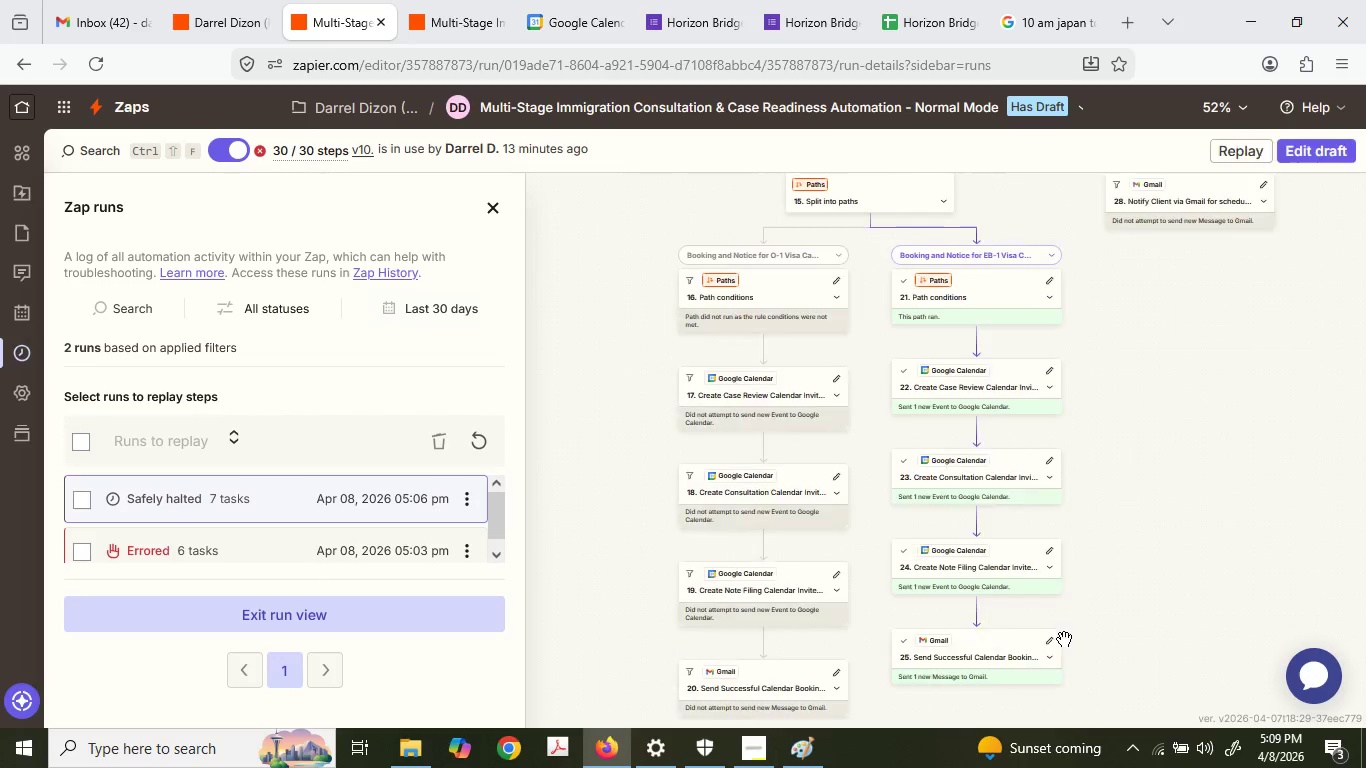 
left_click([306, 548])
 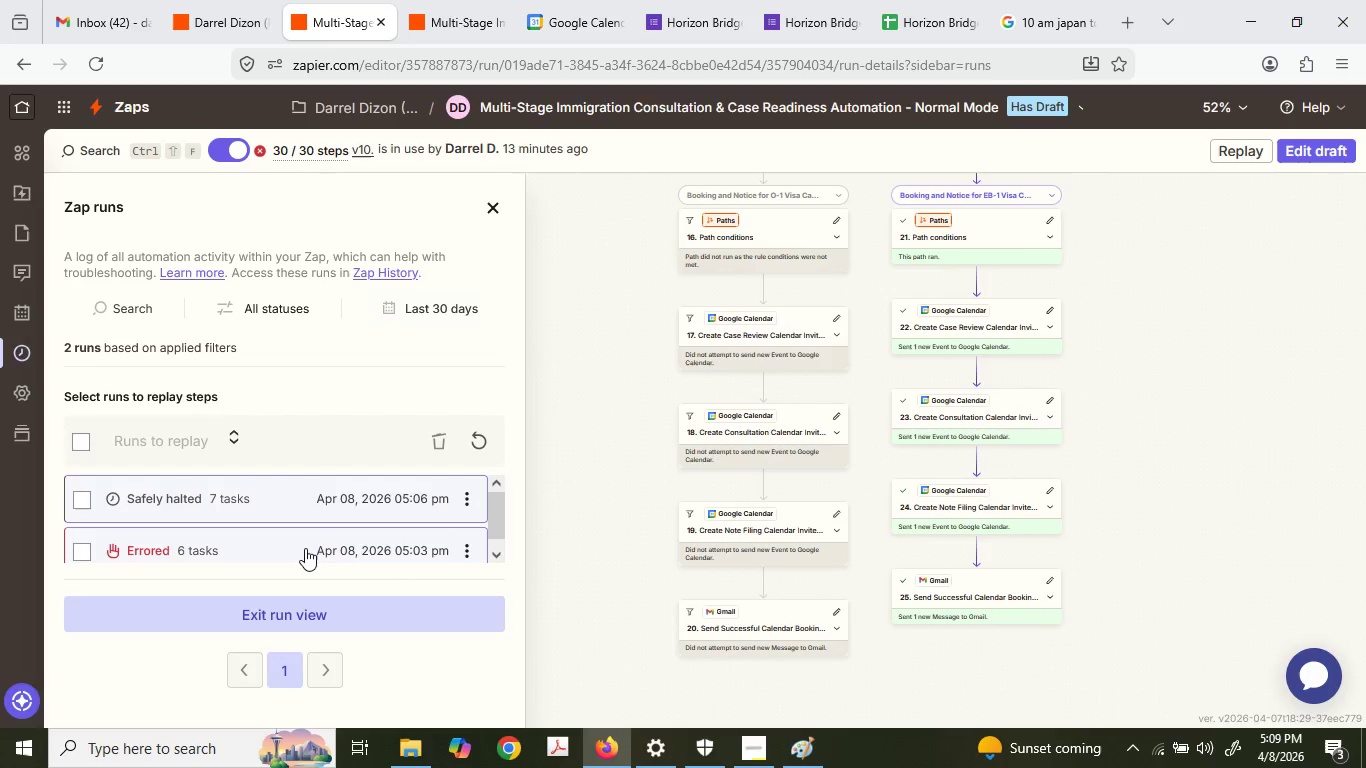 
scroll: coordinate [1063, 639], scroll_direction: down, amount: 1.0
 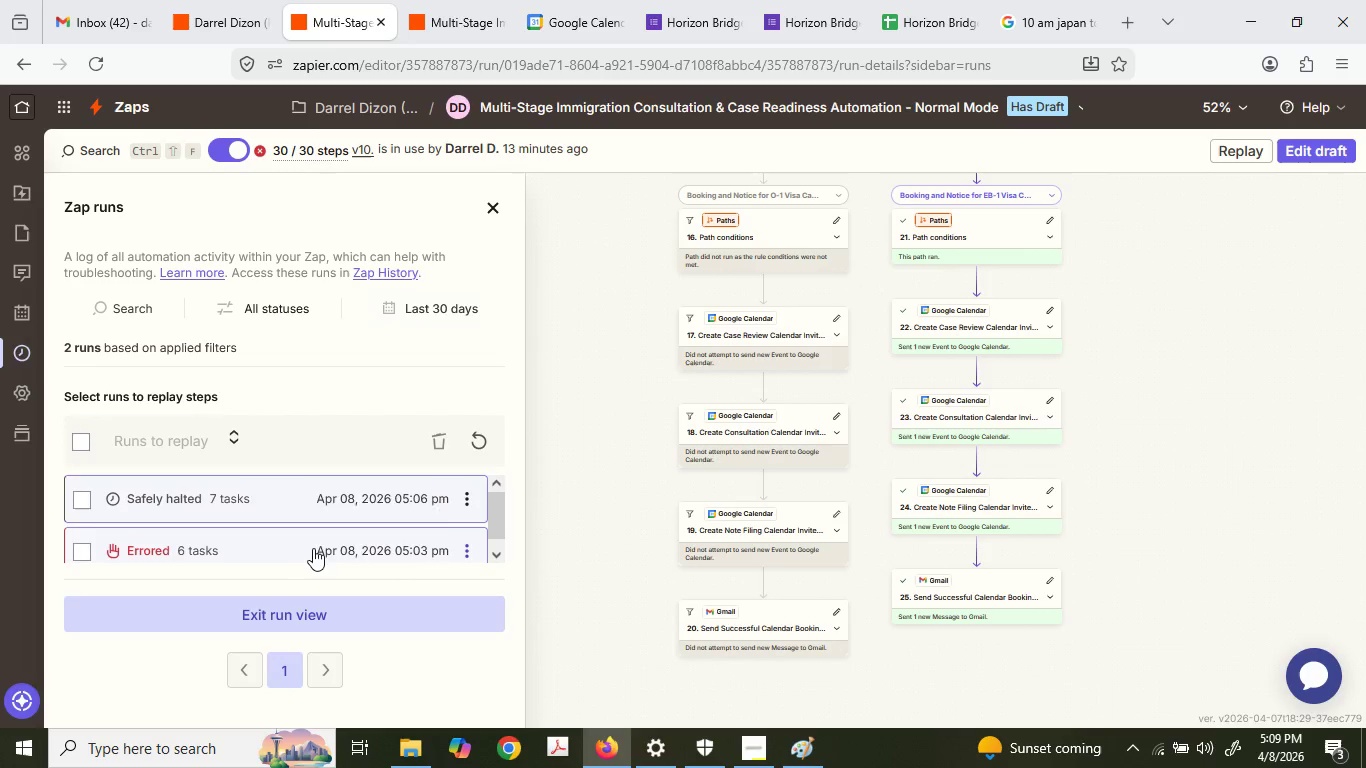 
left_click([305, 548])
 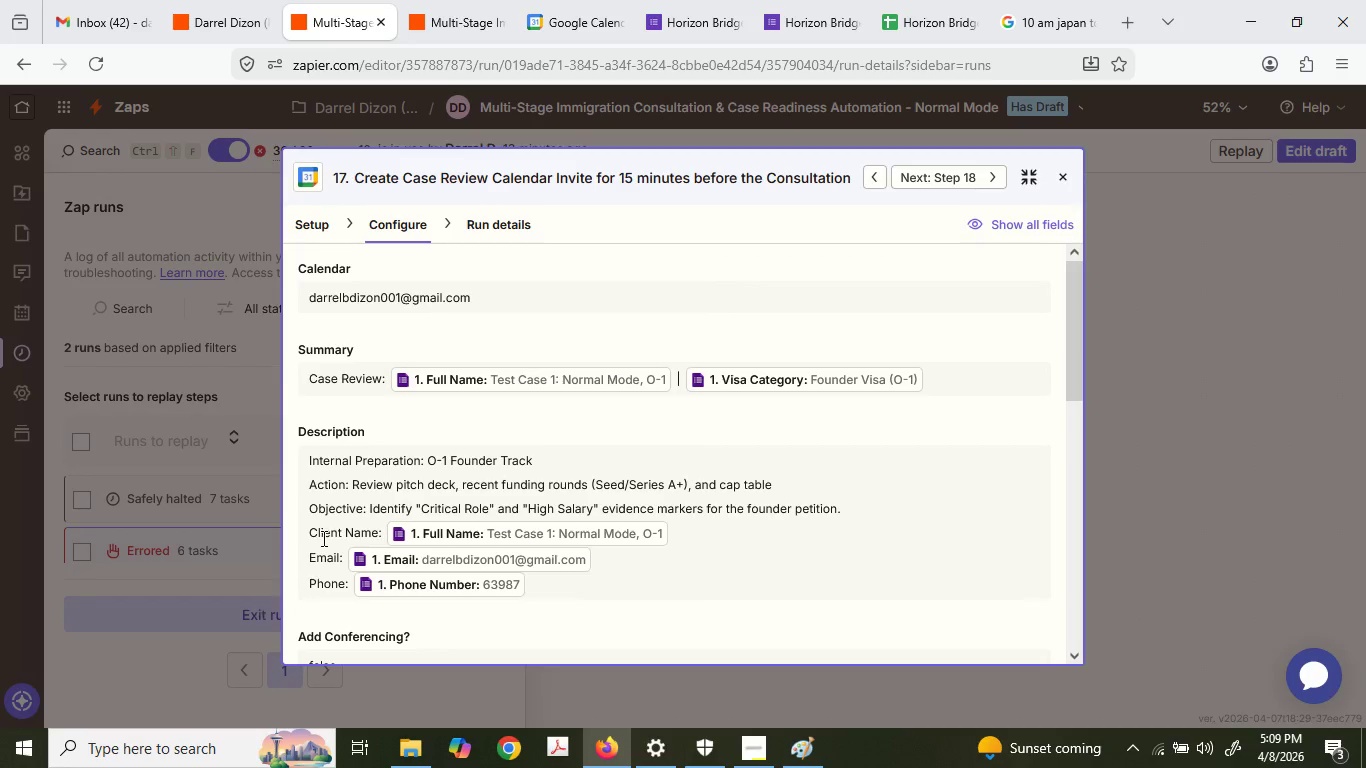 
left_click_drag(start_coordinate=[322, 538], to_coordinate=[313, 531])
 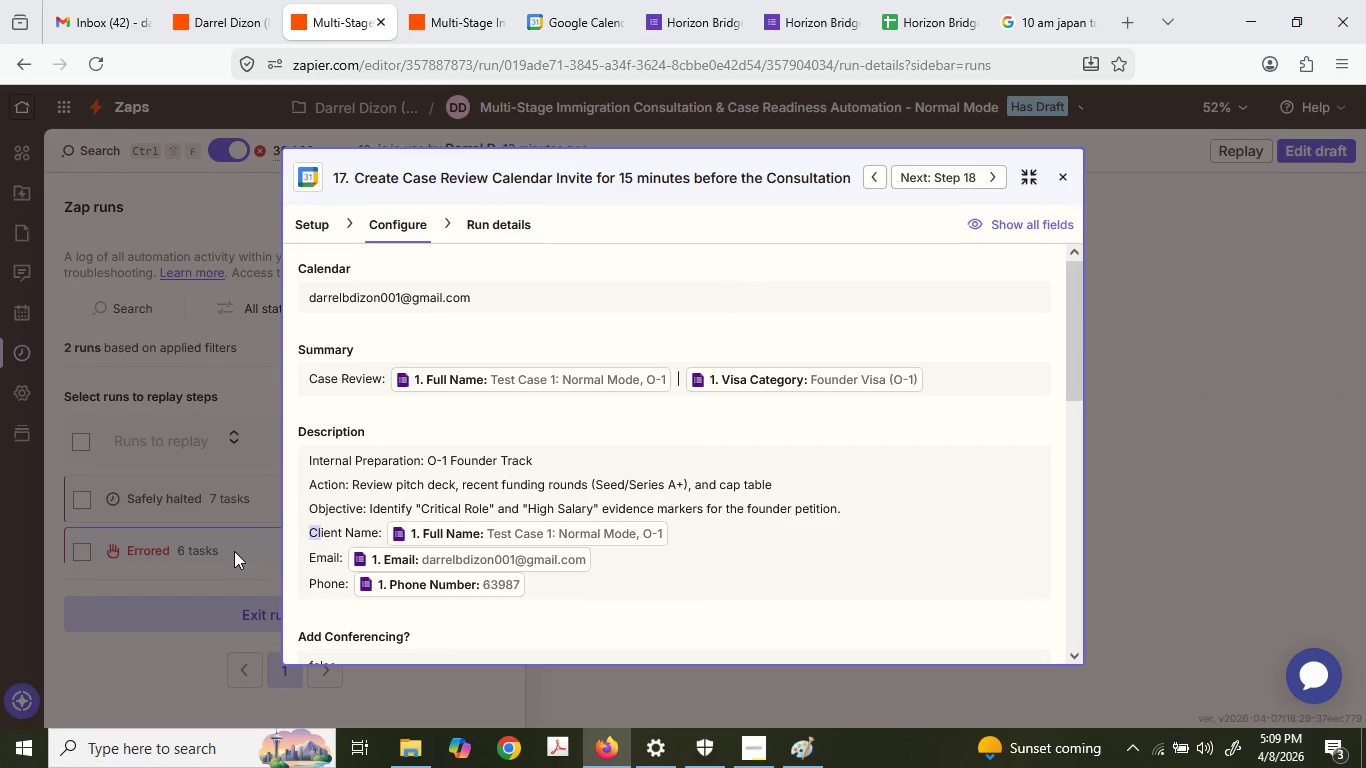 
left_click([234, 551])
 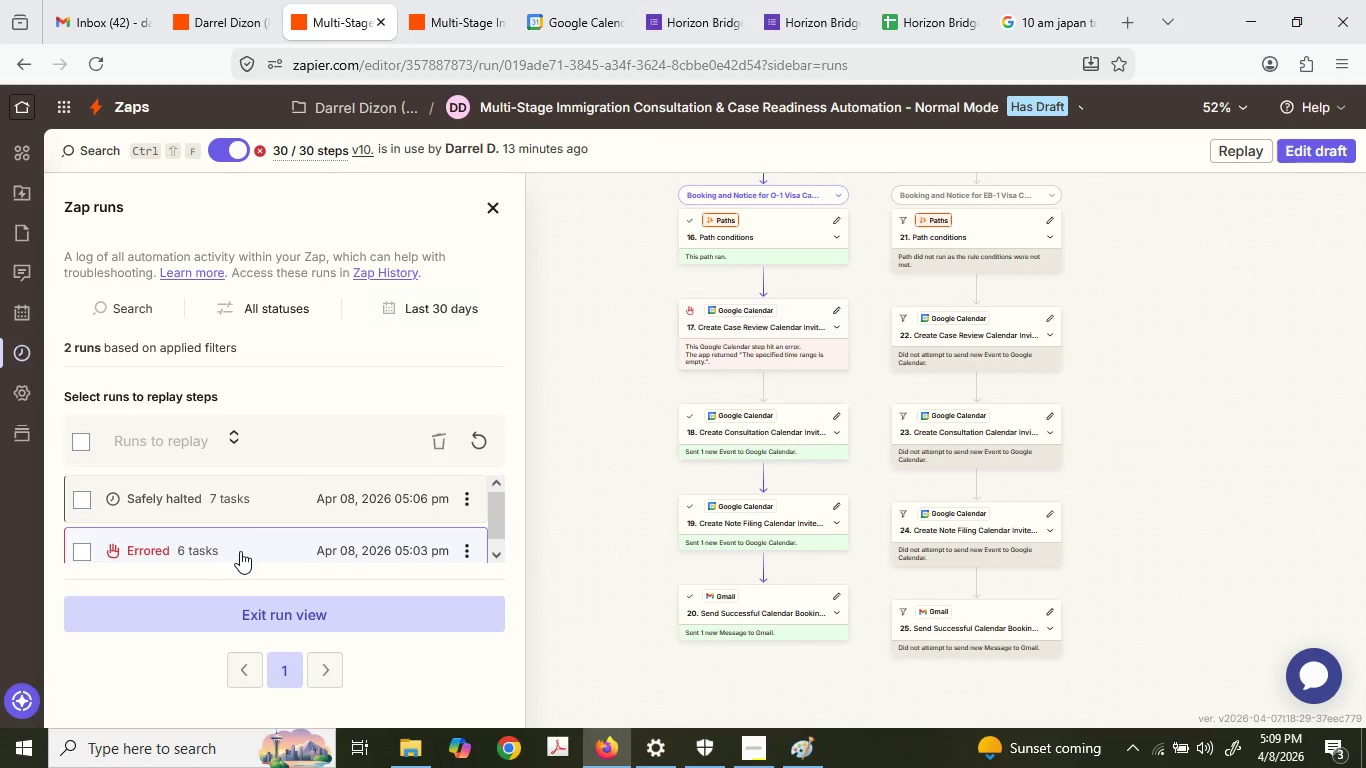 
left_click([242, 551])
 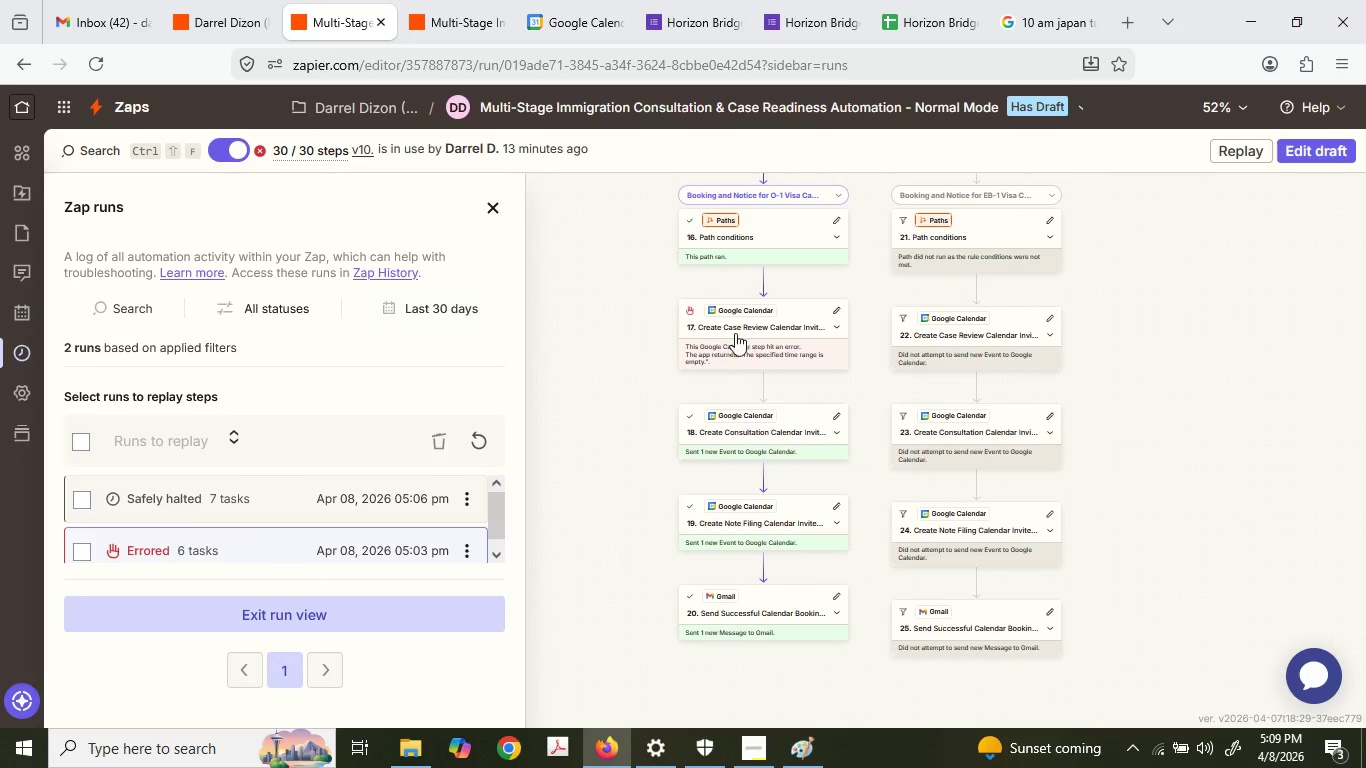 
left_click([763, 344])
 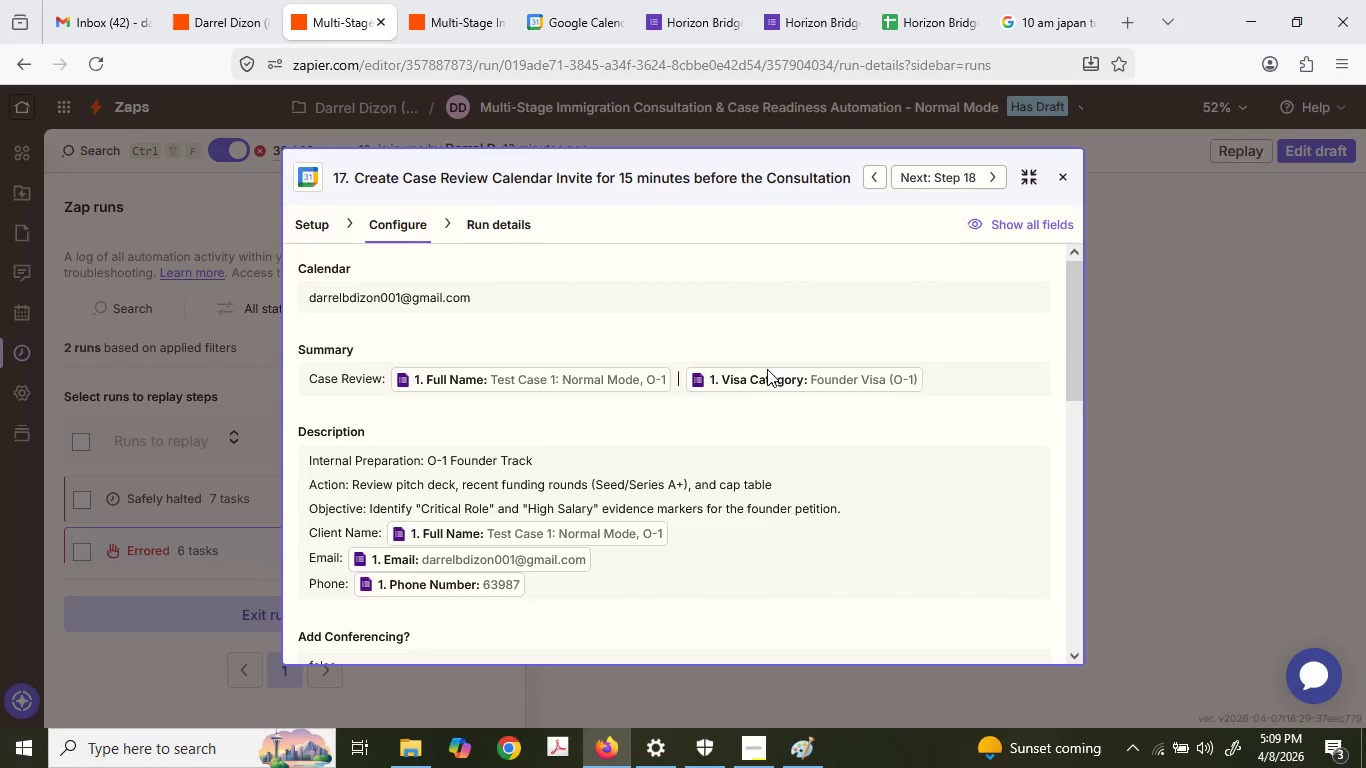 
scroll: coordinate [723, 453], scroll_direction: down, amount: 4.0
 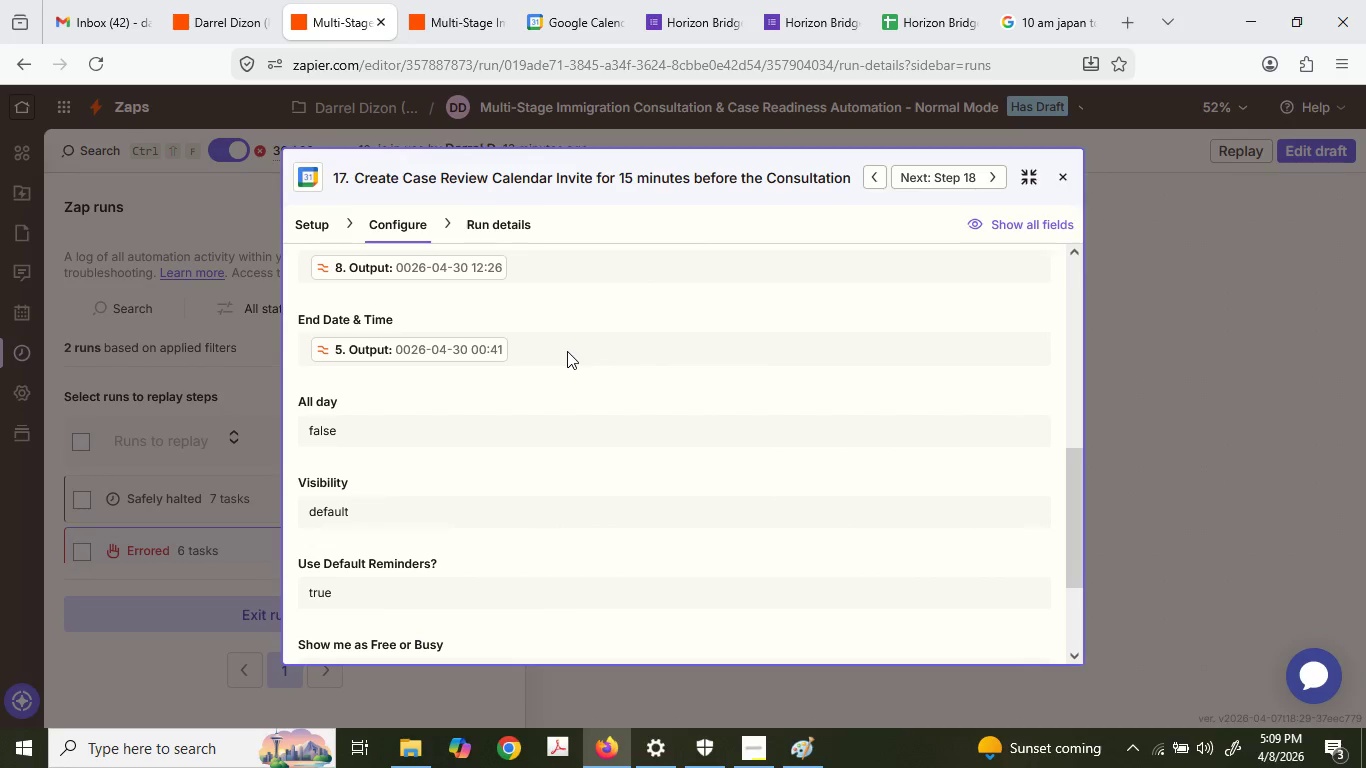 
wait(7.51)
 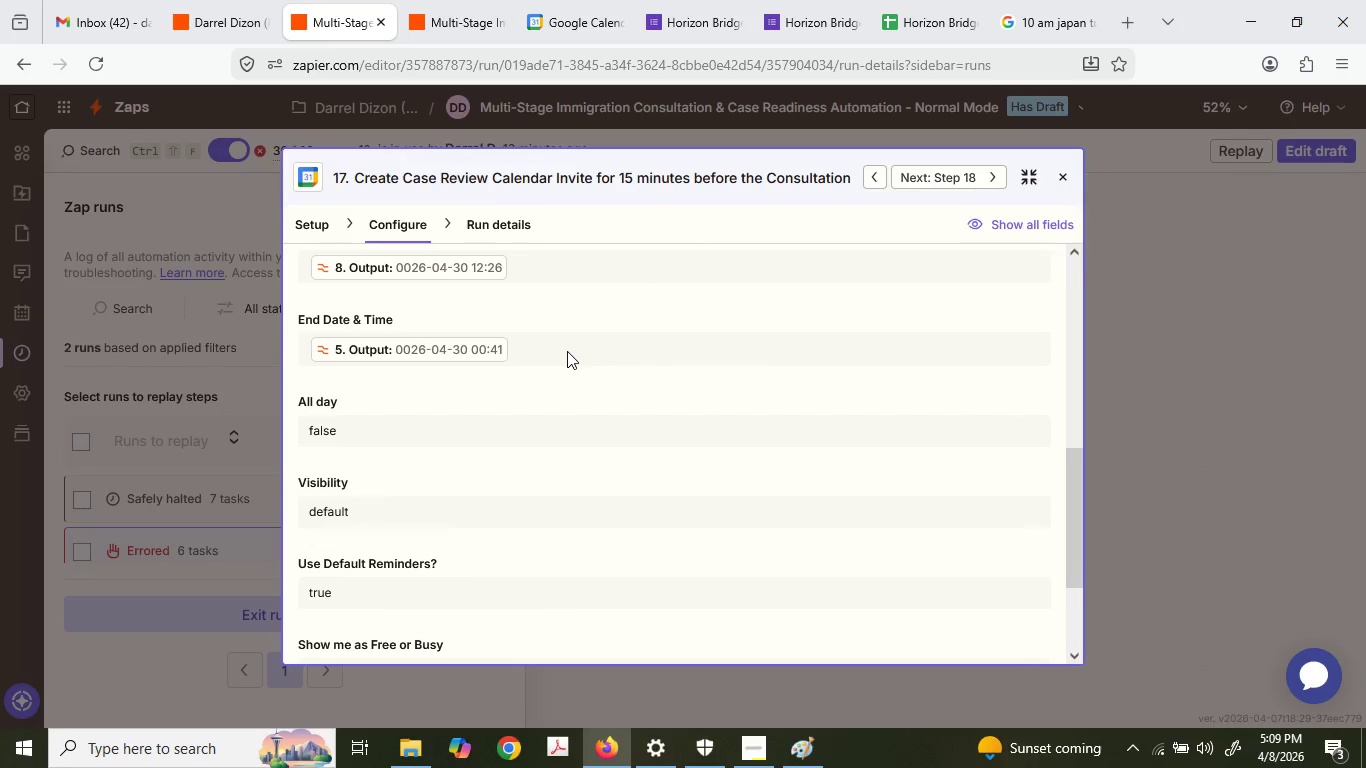 
left_click([1067, 223])
 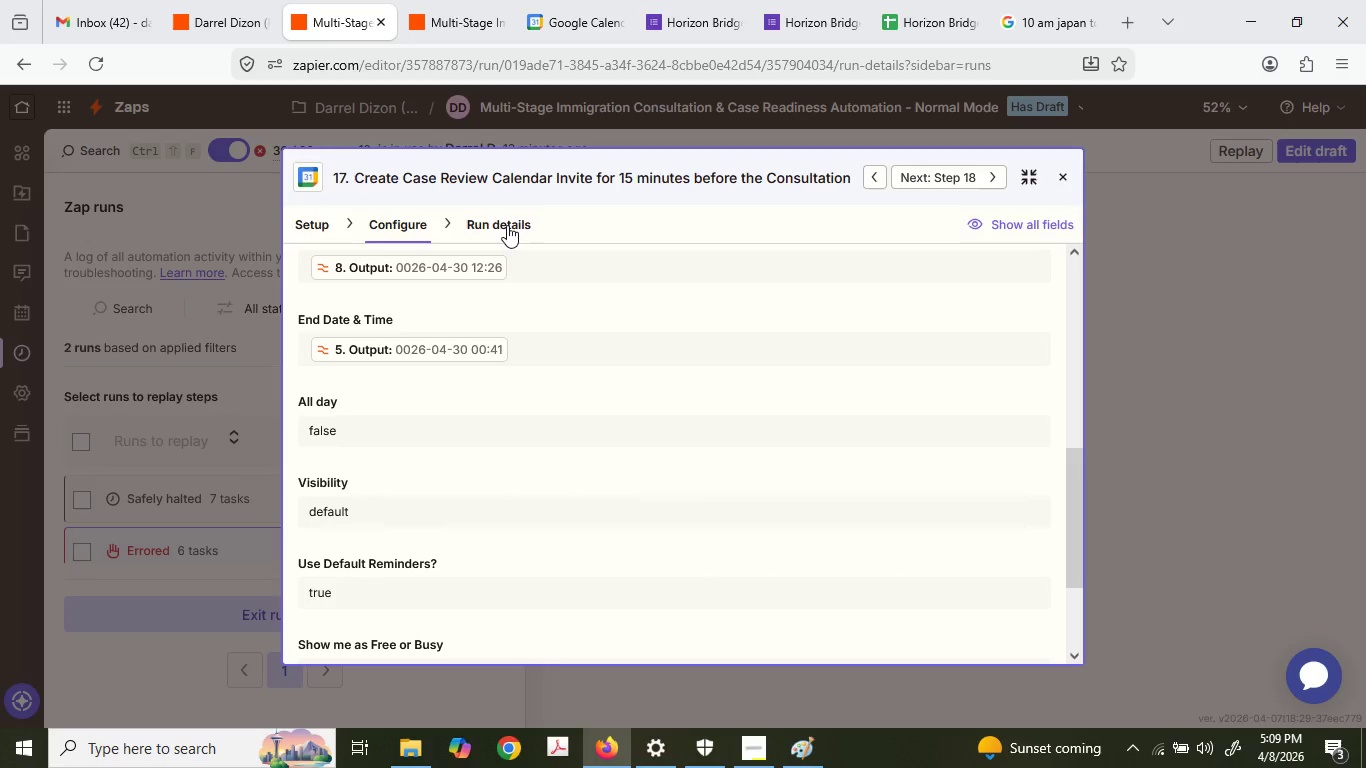 
left_click([506, 225])
 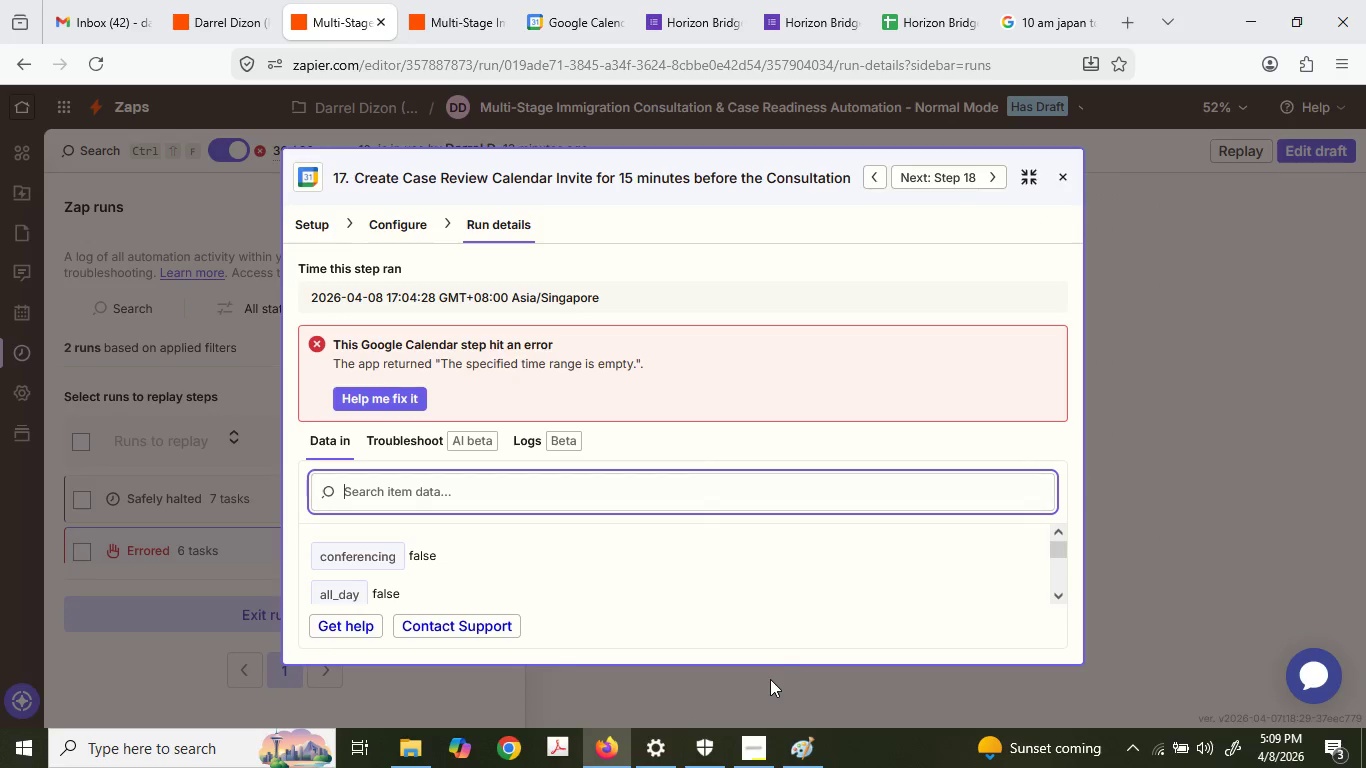 
scroll: coordinate [469, 543], scroll_direction: down, amount: 7.0
 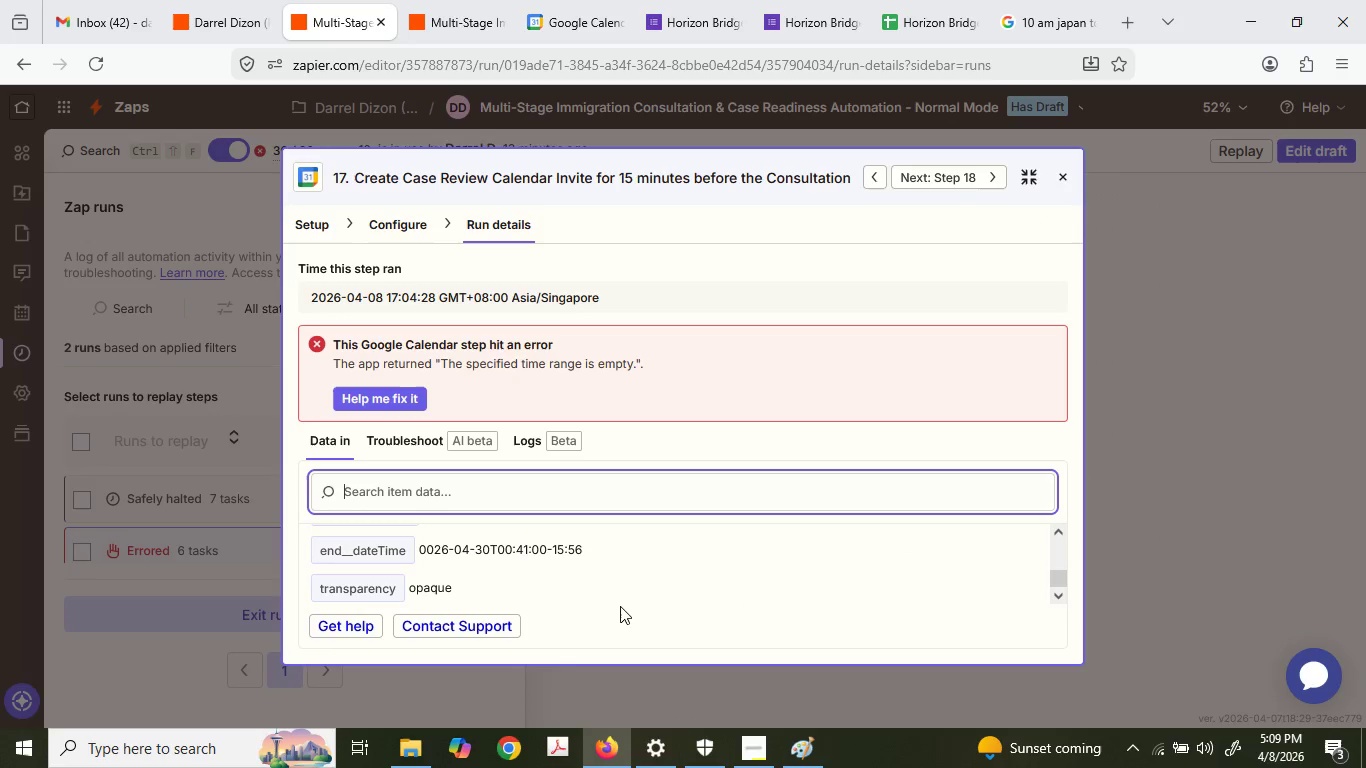 
scroll: coordinate [597, 560], scroll_direction: up, amount: 1.0
 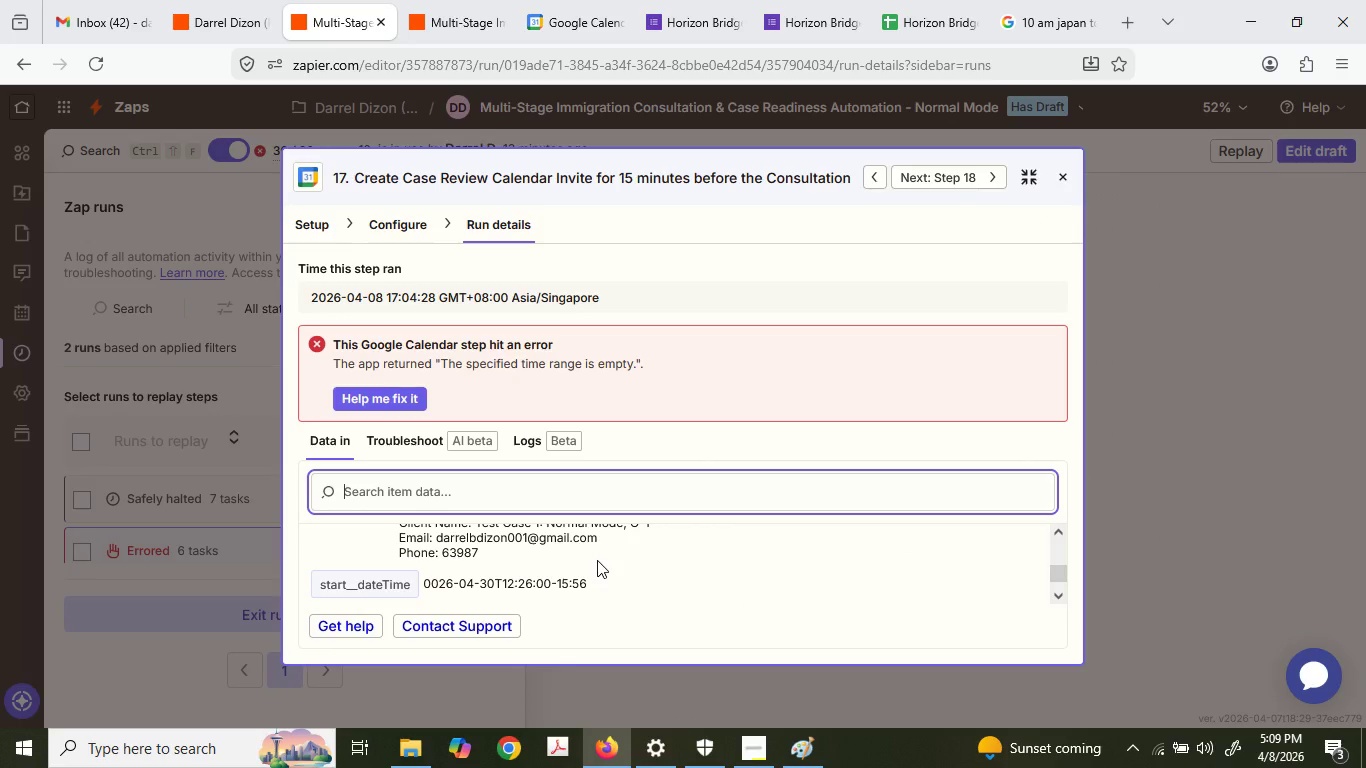 
scroll: coordinate [596, 560], scroll_direction: down, amount: 1.0
 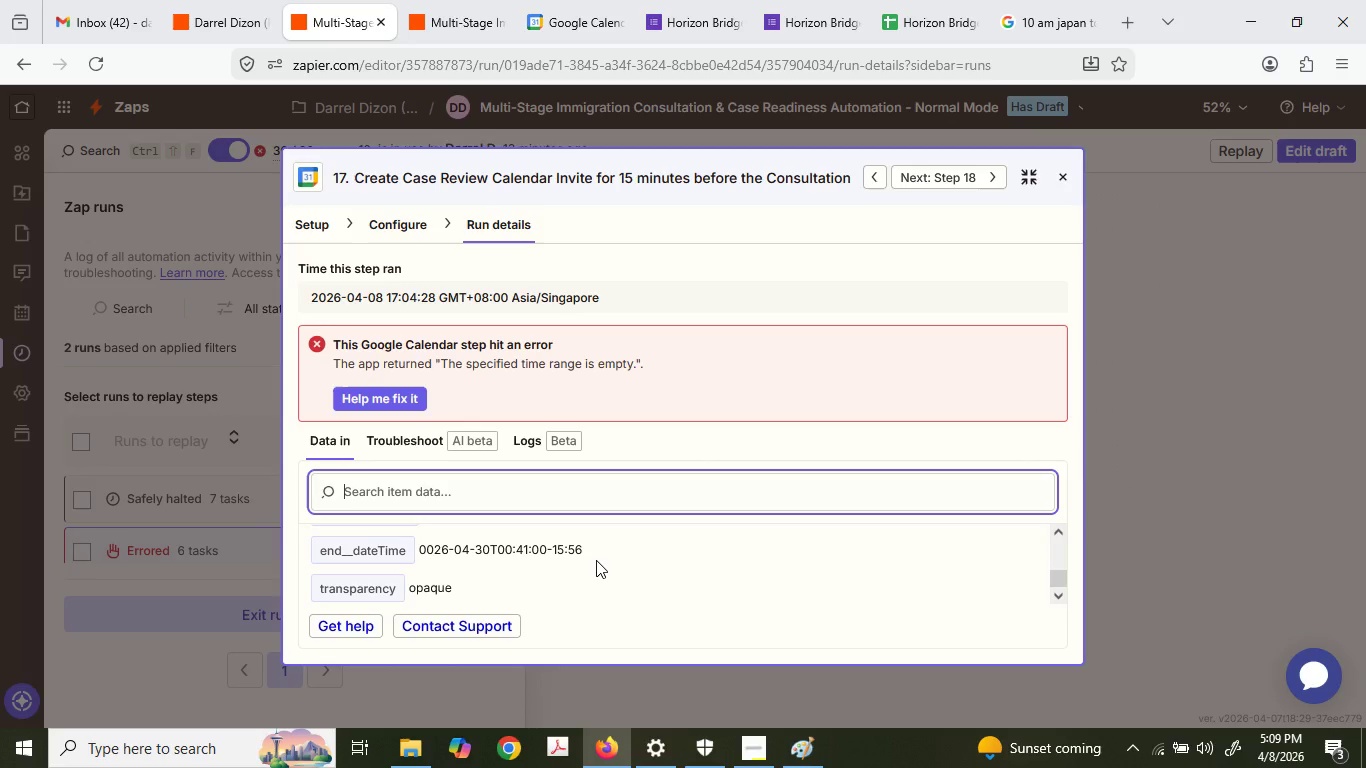 
scroll: coordinate [596, 560], scroll_direction: up, amount: 1.0
 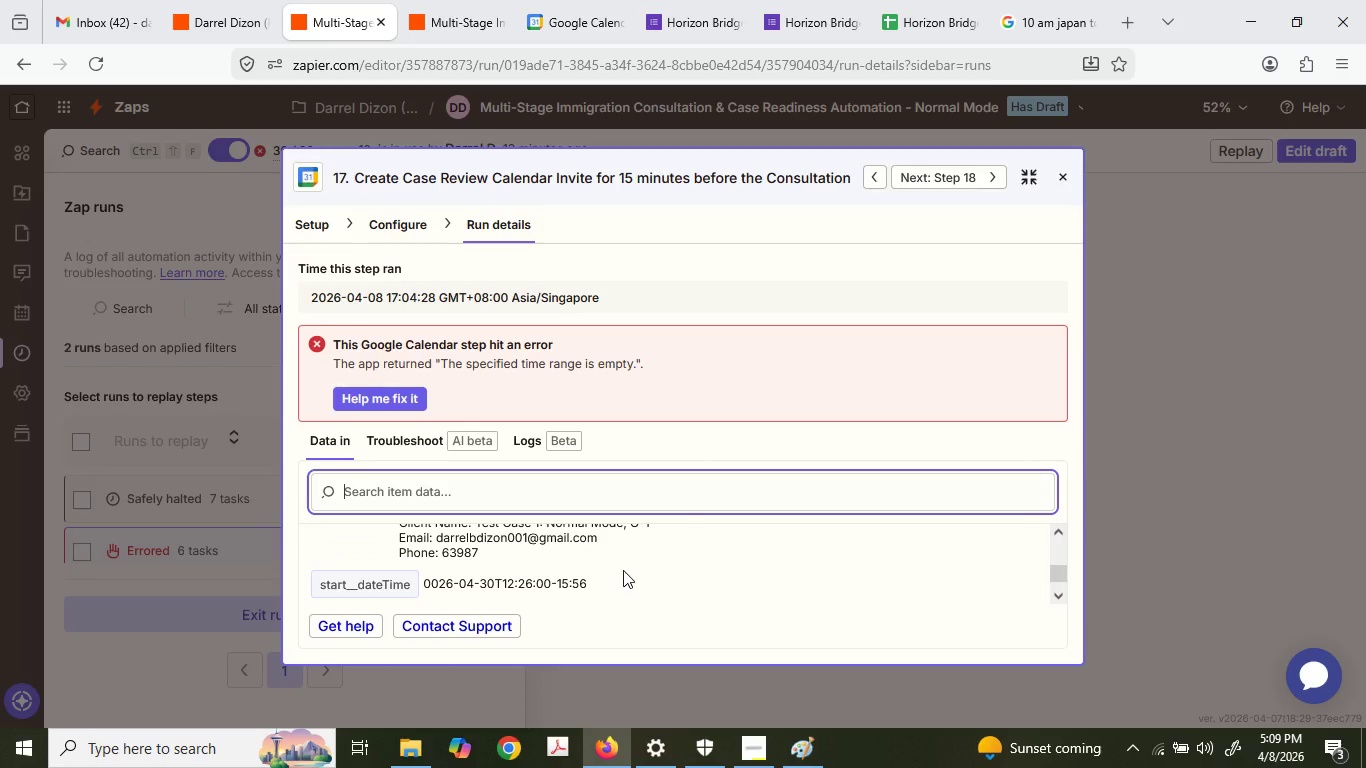 
scroll: coordinate [623, 570], scroll_direction: down, amount: 1.0
 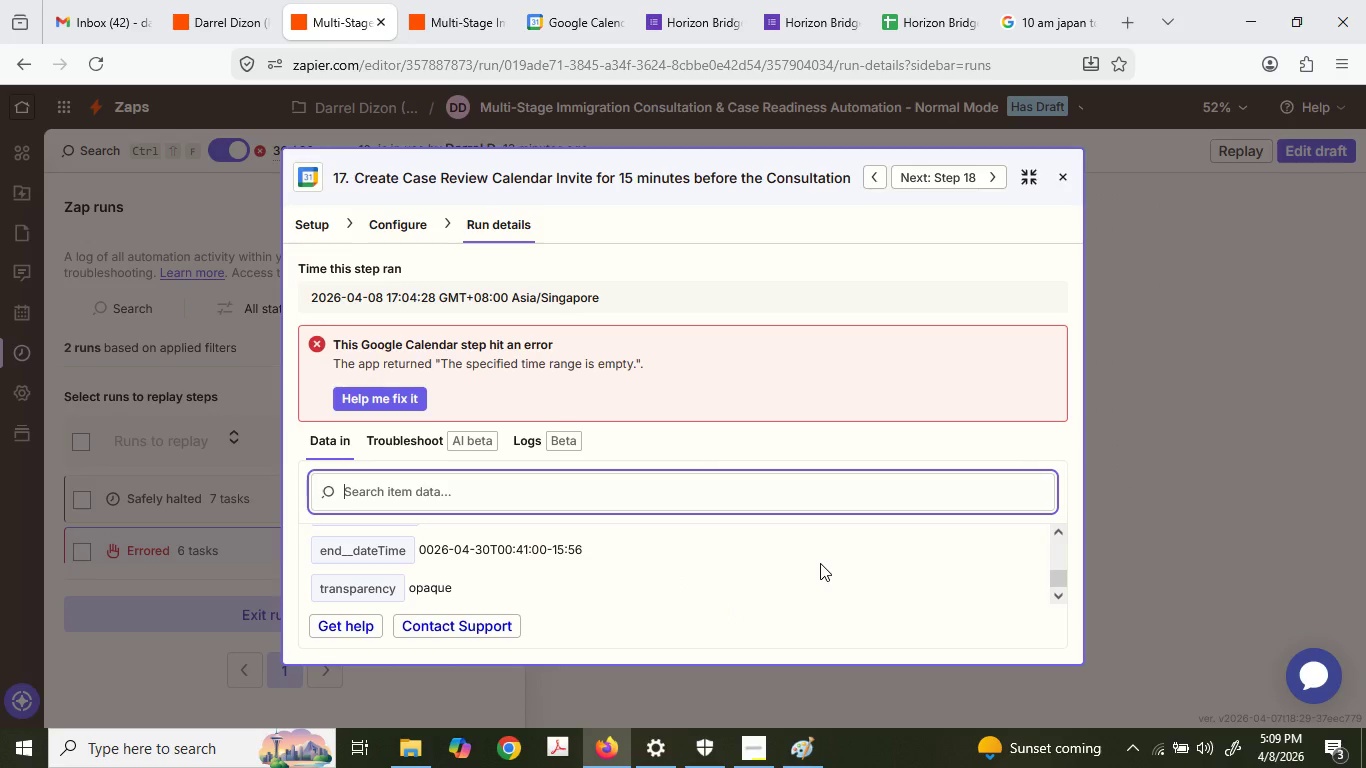 
scroll: coordinate [873, 573], scroll_direction: up, amount: 1.0
 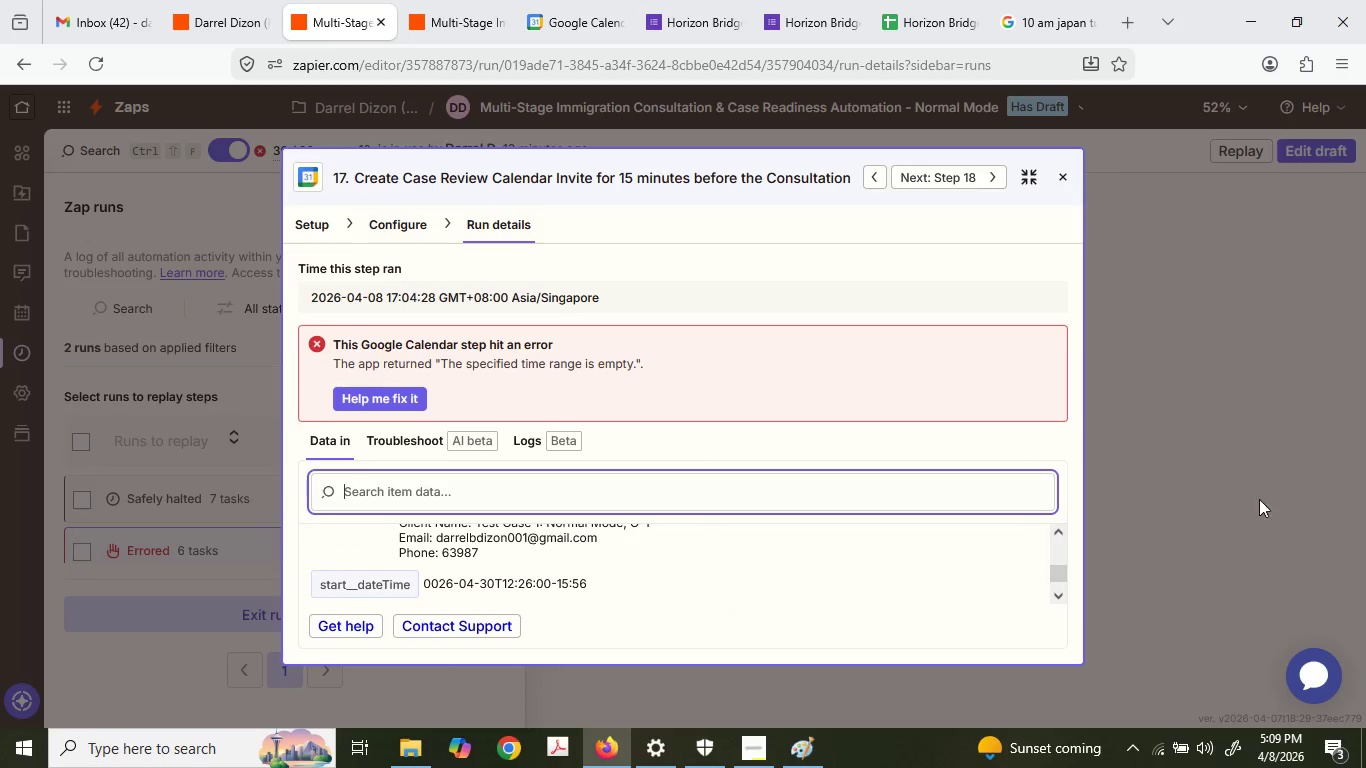 
left_click([1344, 458])
 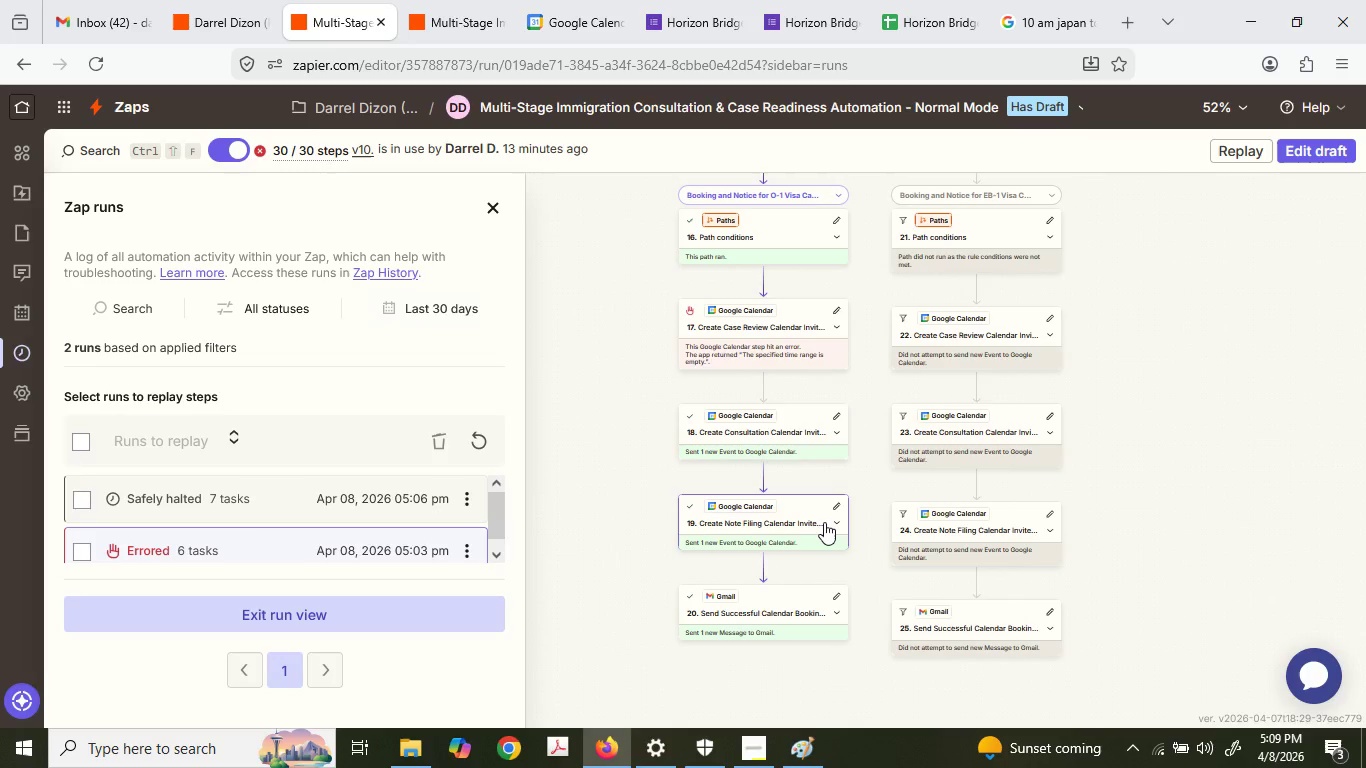 
scroll: coordinate [824, 522], scroll_direction: up, amount: 2.0
 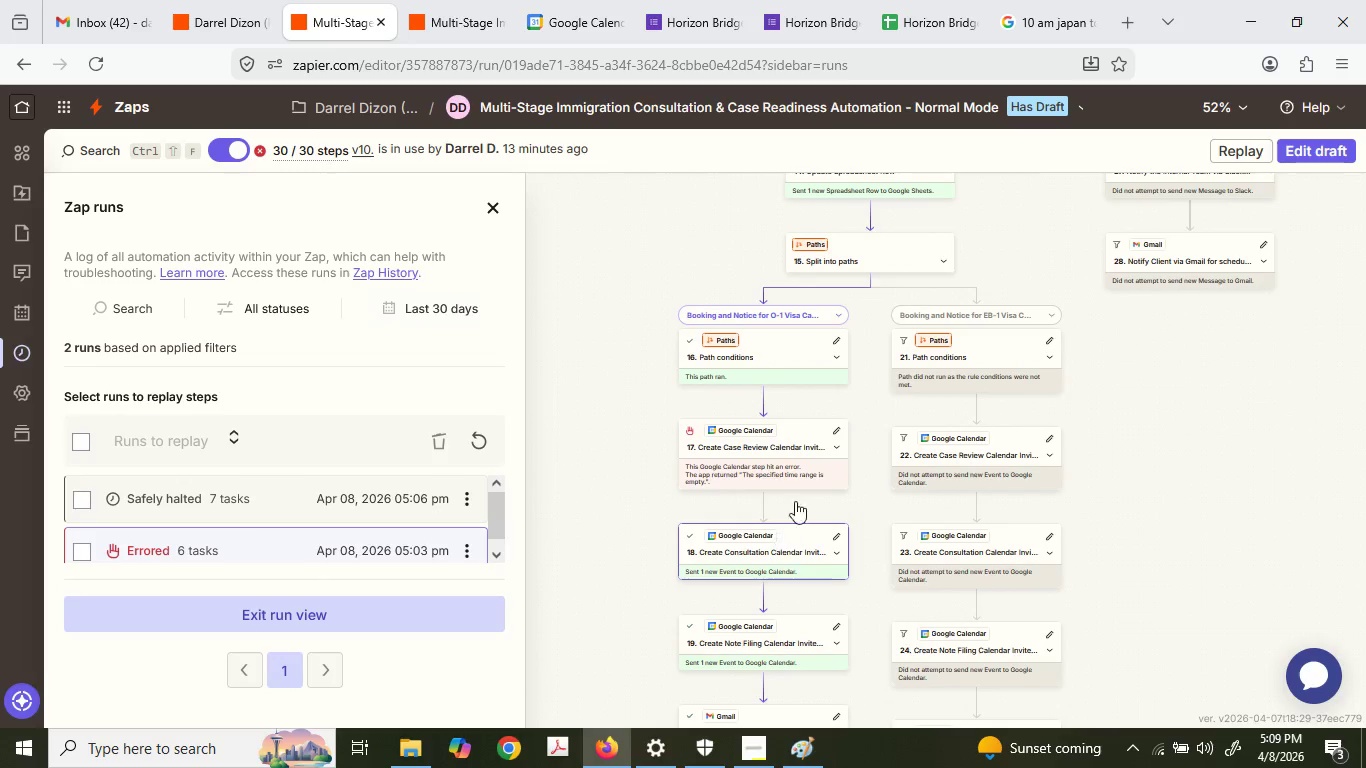 
hold_key(key=ControlLeft, duration=0.61)
scroll: coordinate [810, 516], scroll_direction: up, amount: 13.0
 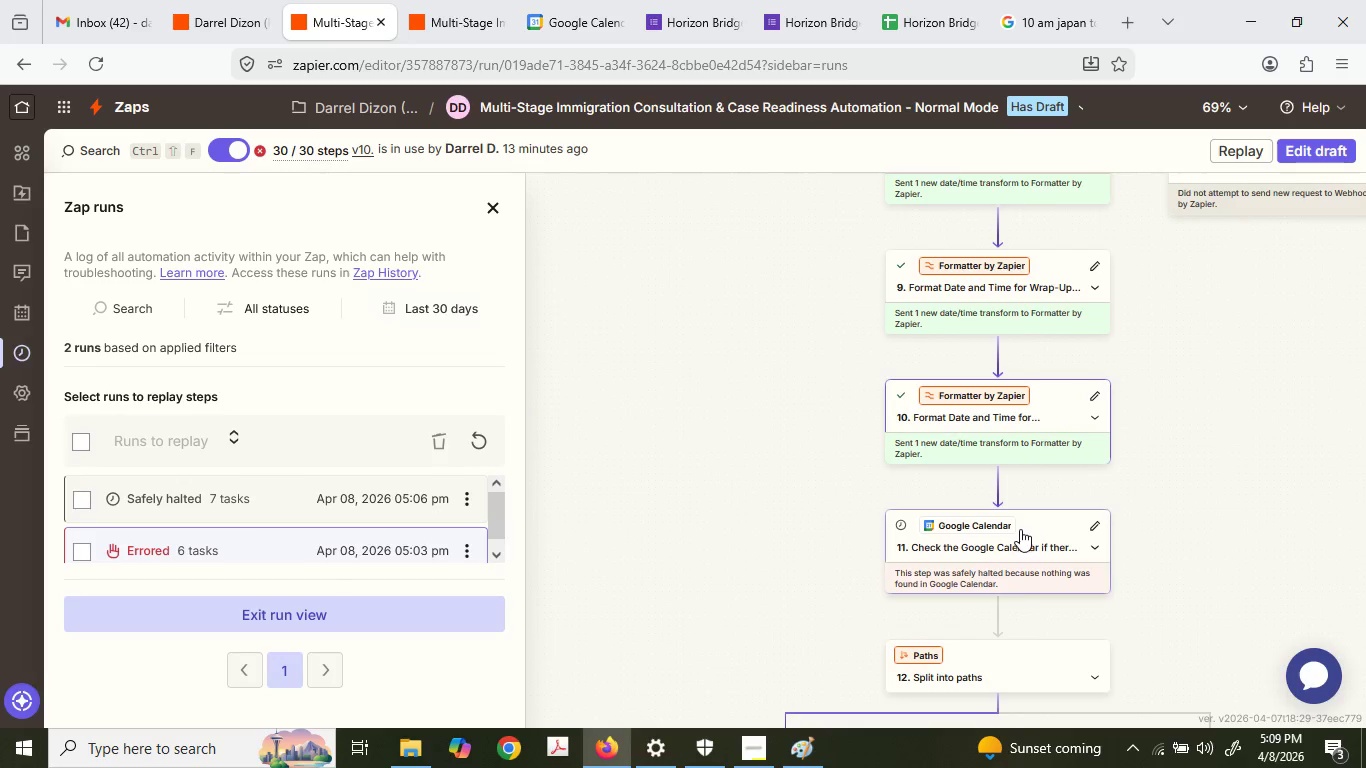 
left_click([1034, 218])
 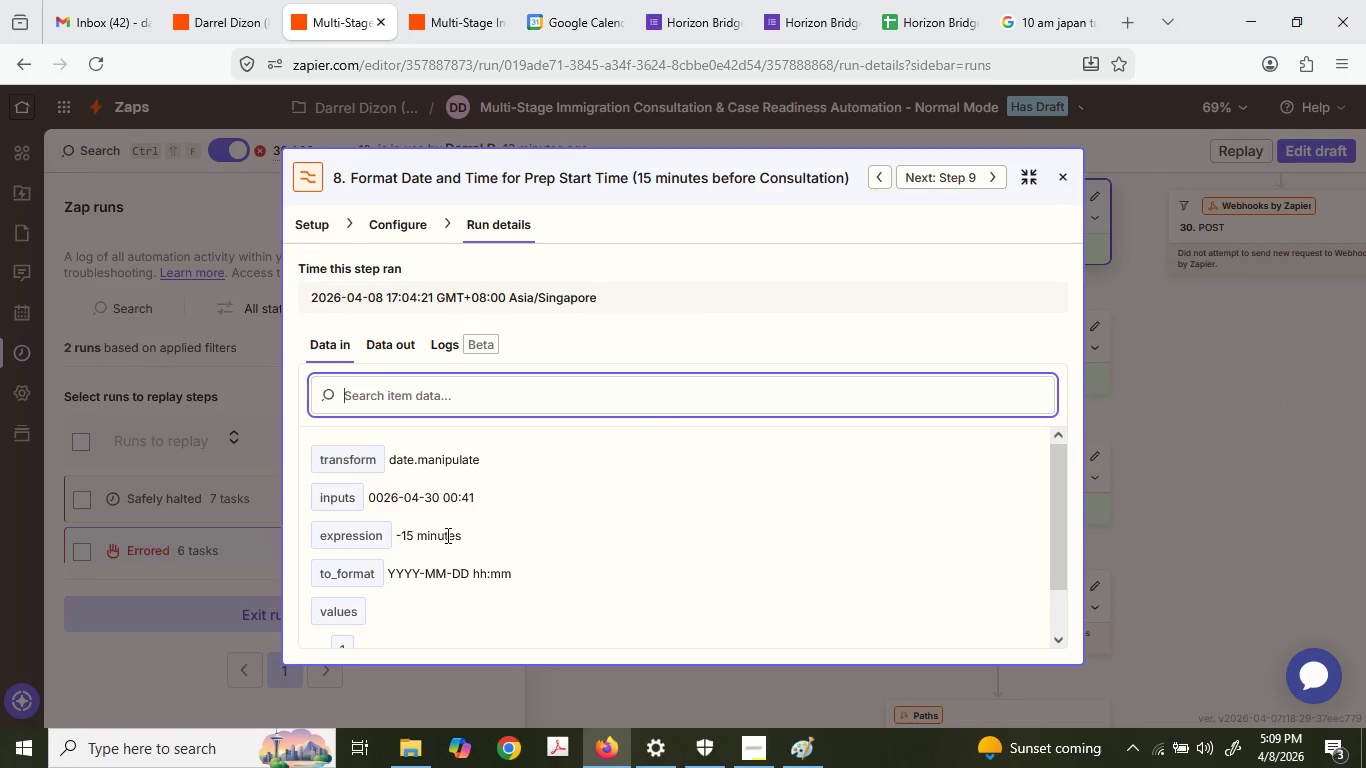 
scroll: coordinate [1042, 539], scroll_direction: up, amount: 1.0
 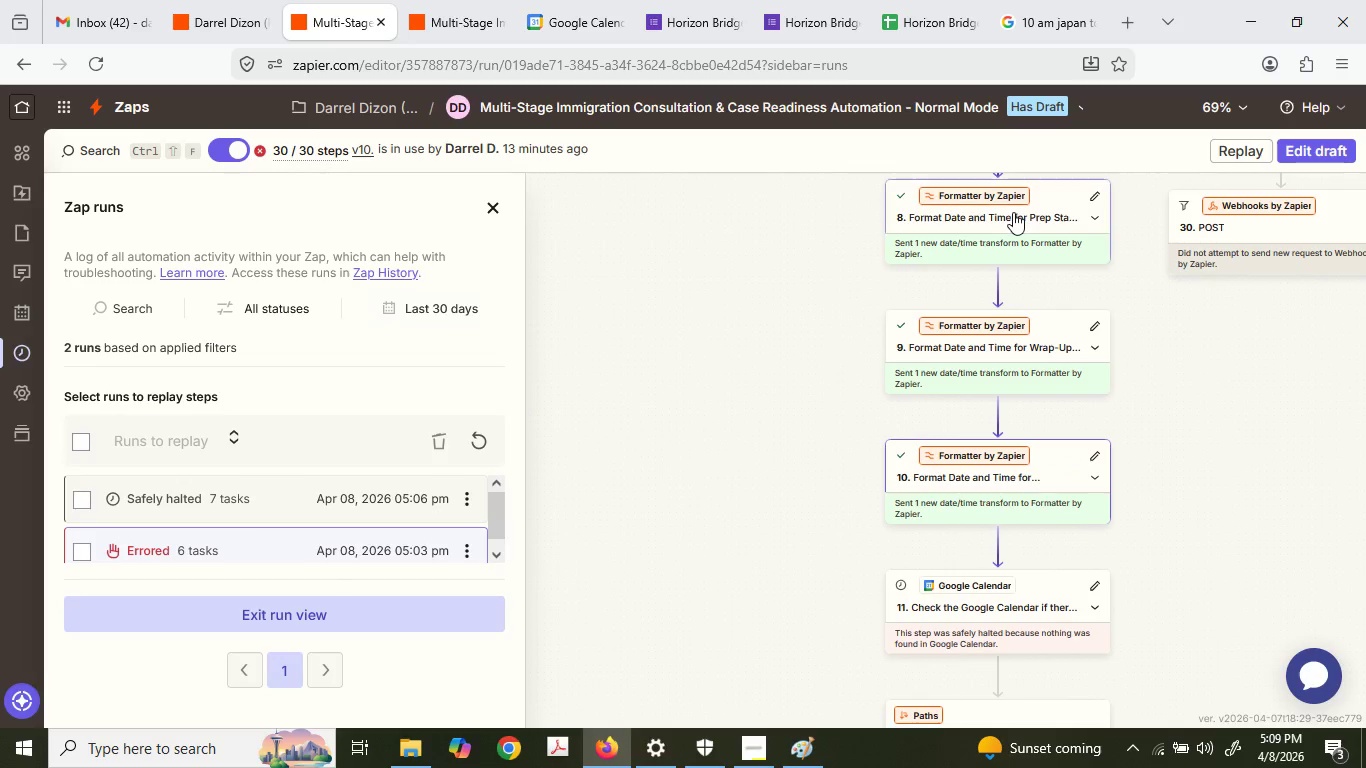 
left_click([1305, 385])
 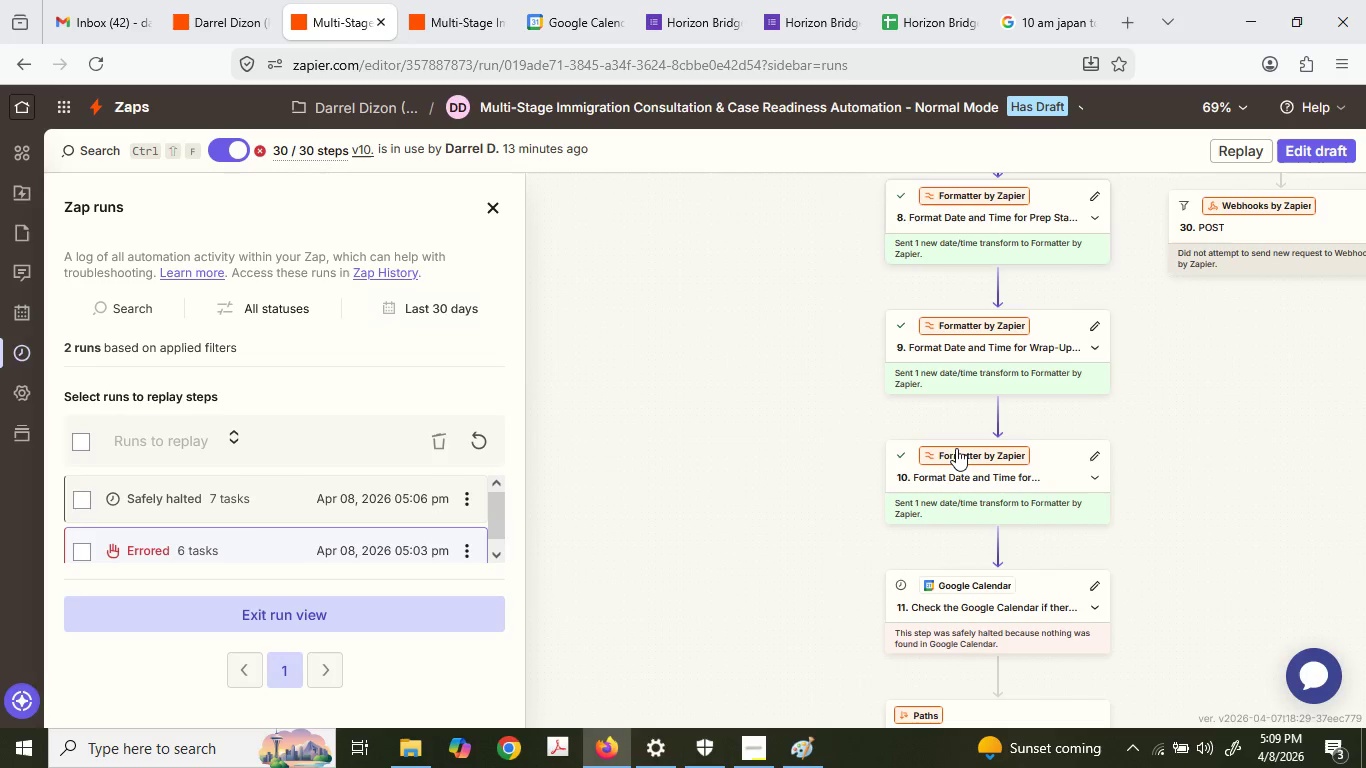 
scroll: coordinate [516, 454], scroll_direction: down, amount: 2.0
 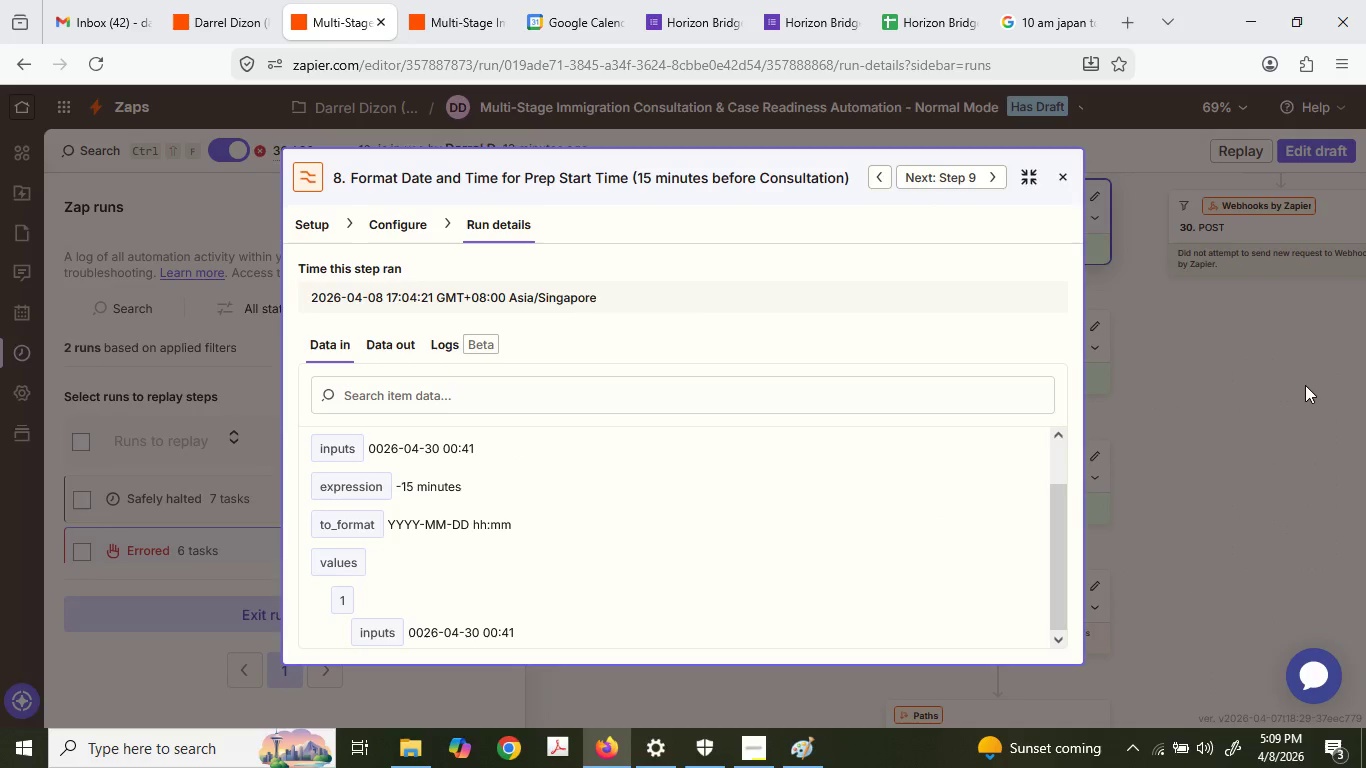 
left_click([987, 339])
 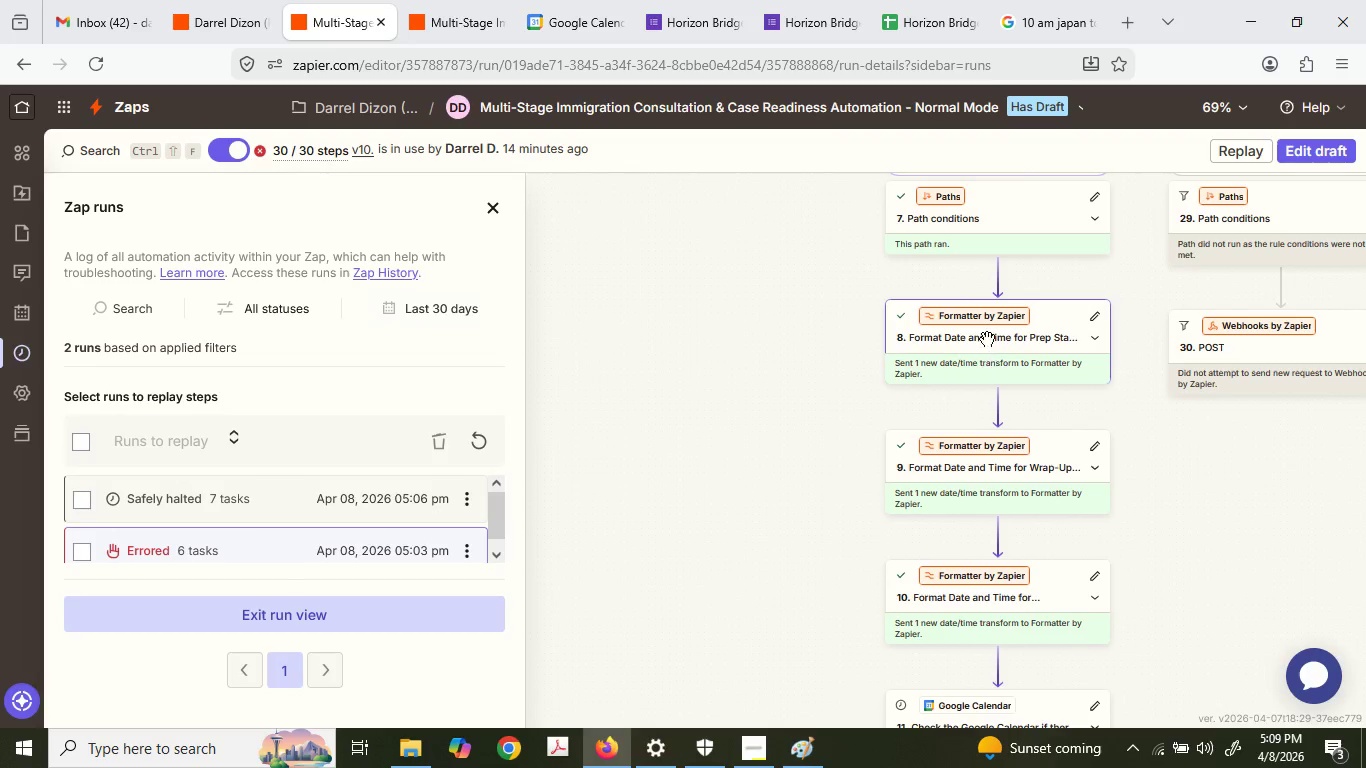 
scroll: coordinate [956, 448], scroll_direction: up, amount: 2.0
 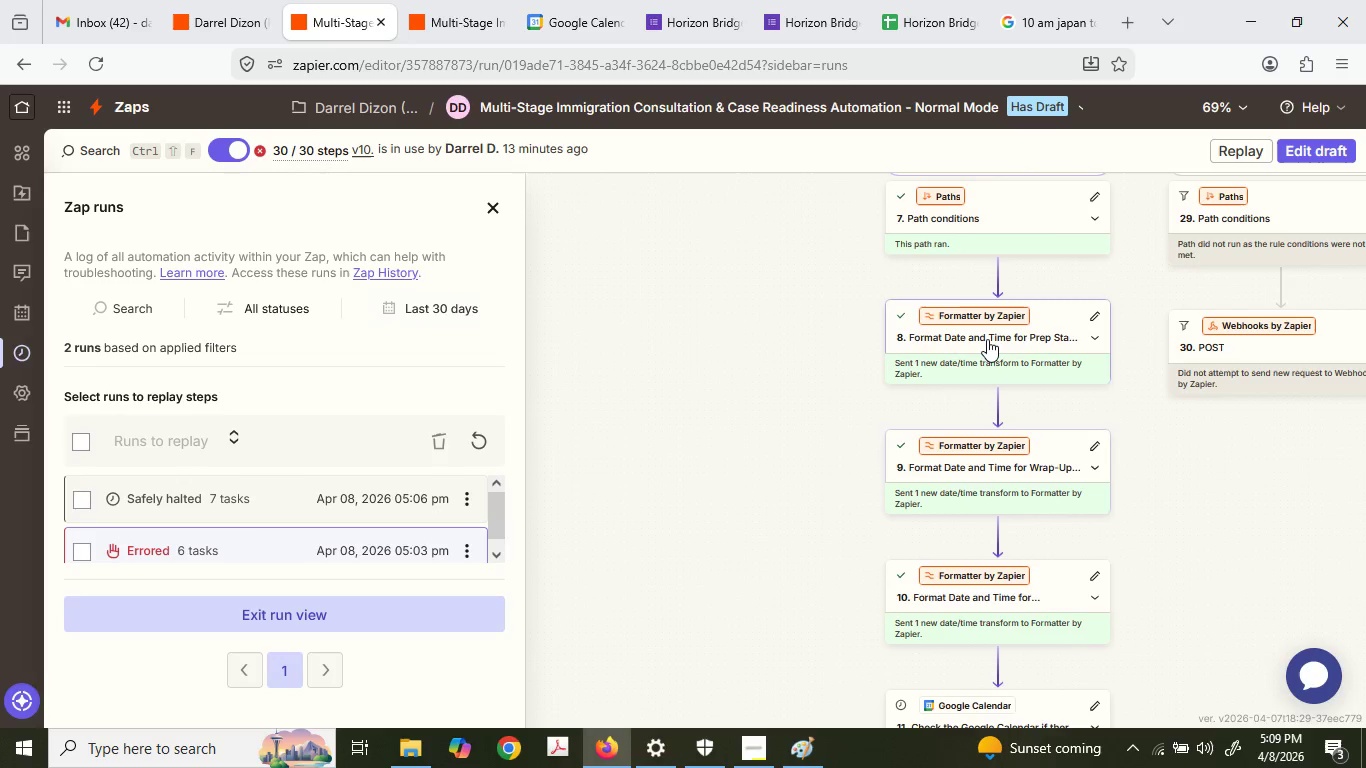 
mouse_move([1004, 346])
 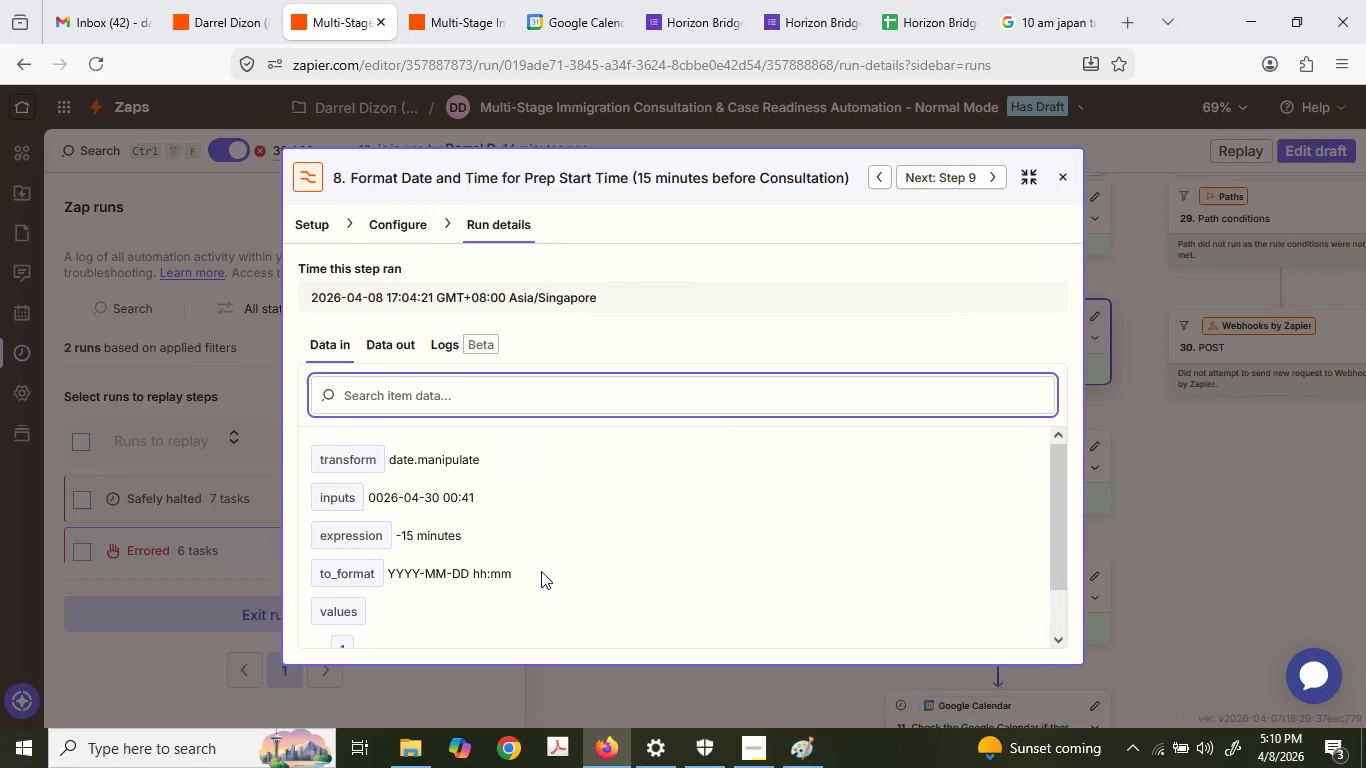 
scroll: coordinate [556, 535], scroll_direction: down, amount: 2.0
 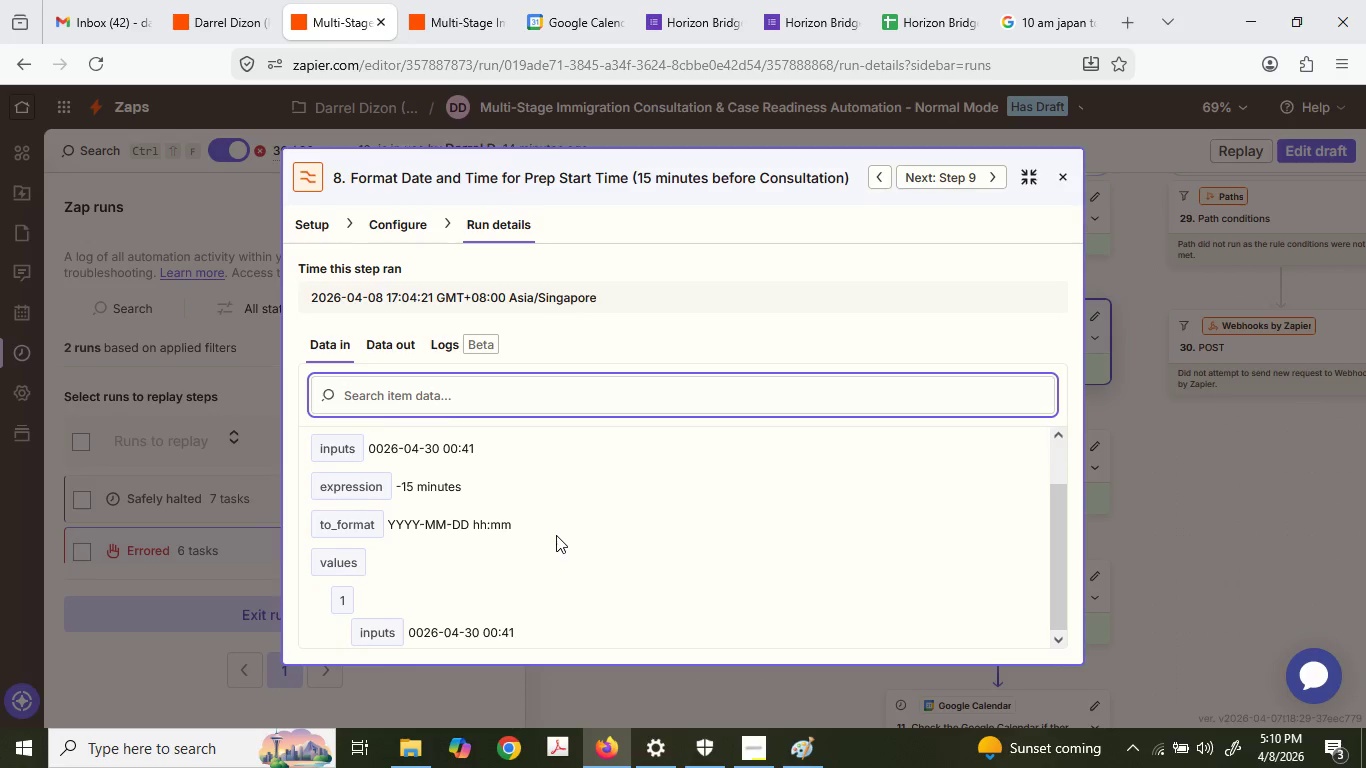 
scroll: coordinate [556, 535], scroll_direction: up, amount: 1.0
 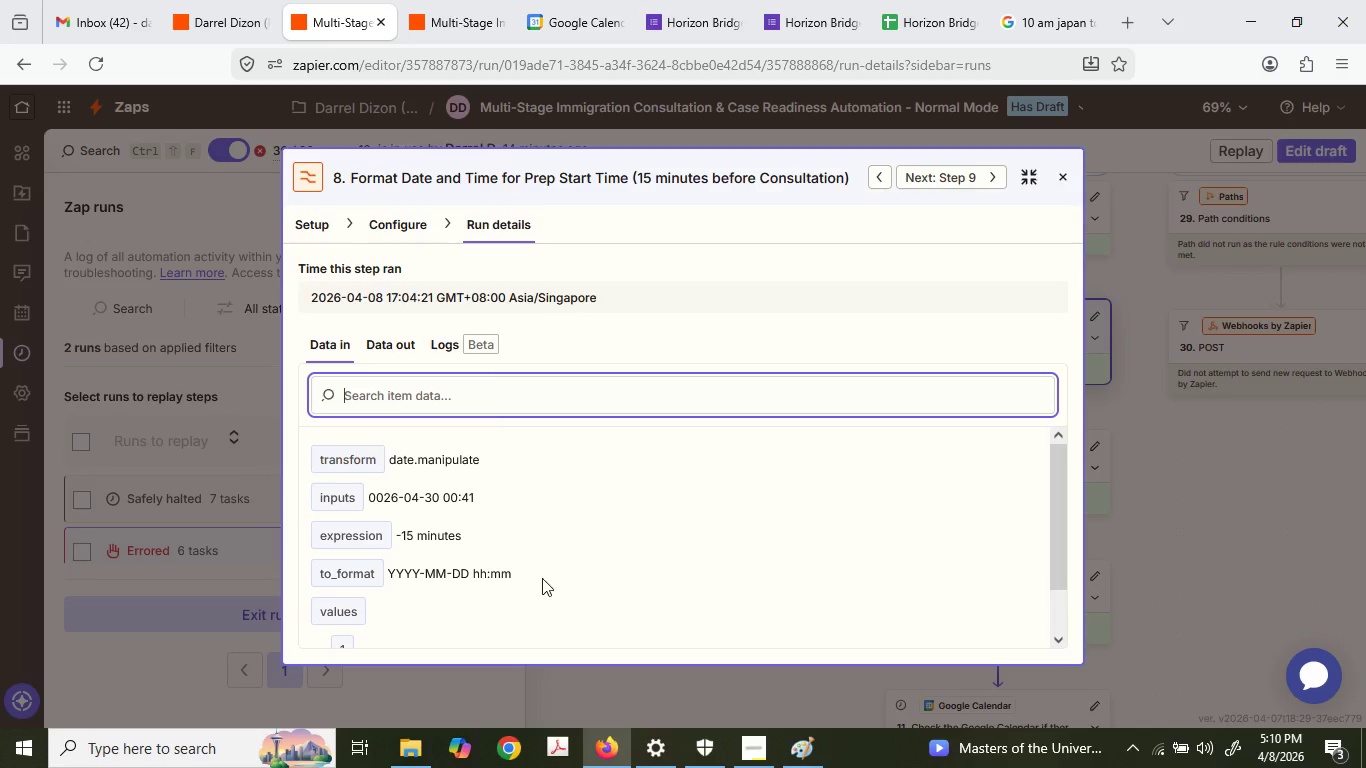 
left_click([391, 337])
 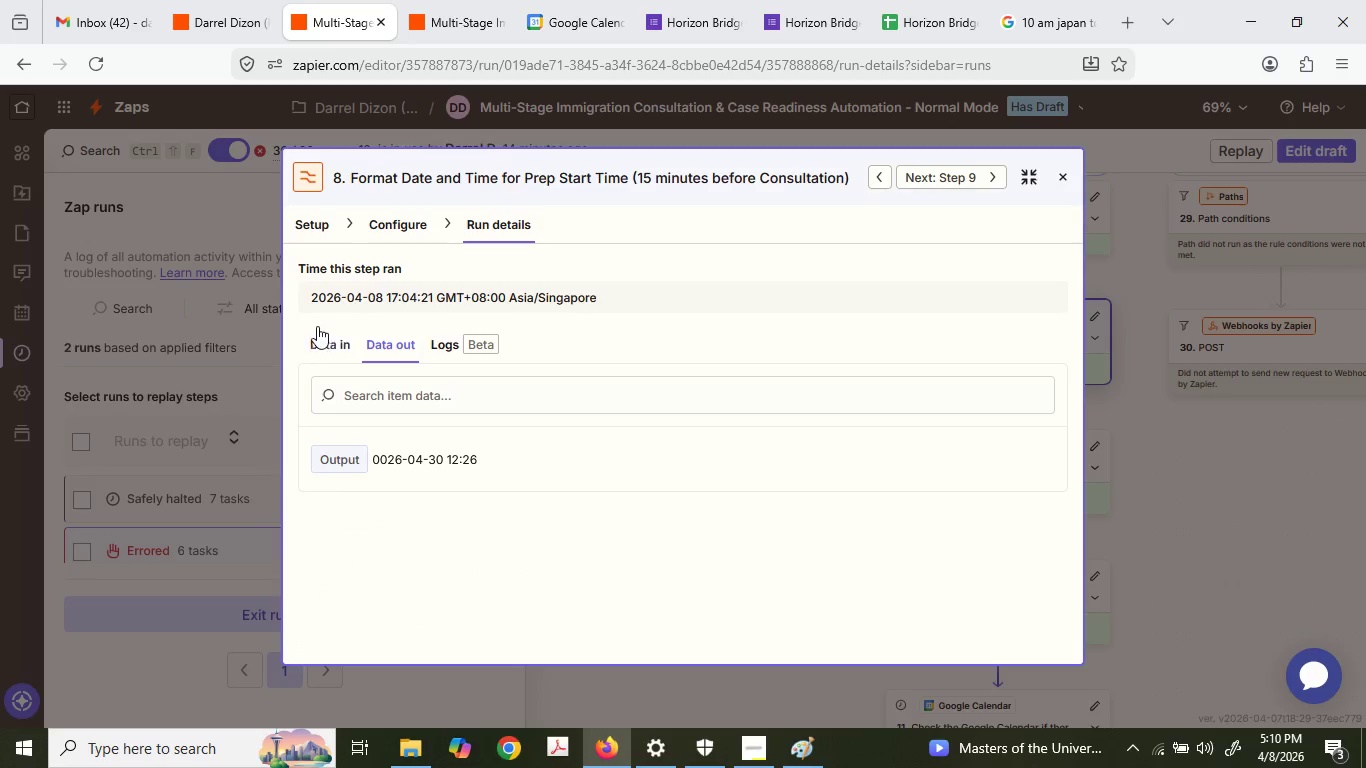 
left_click([353, 344])
 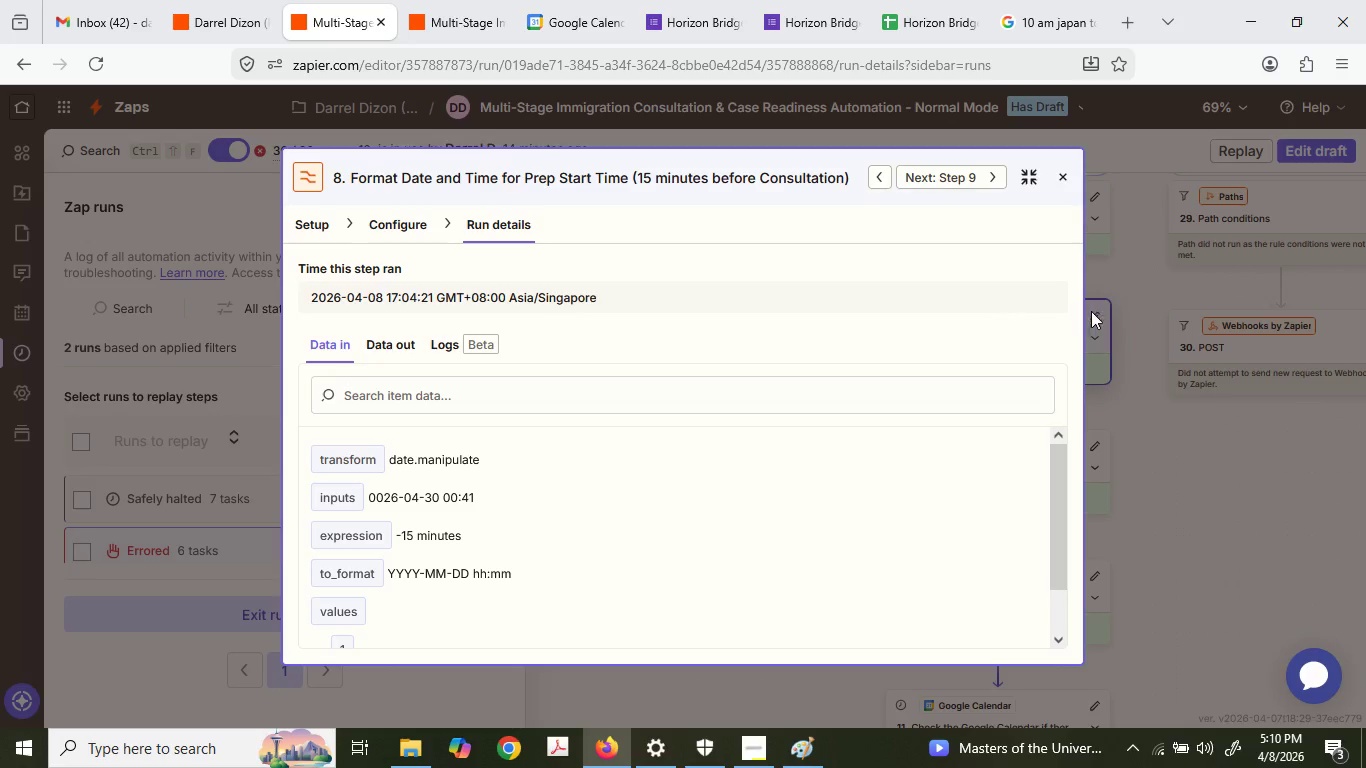 
wait(6.86)
 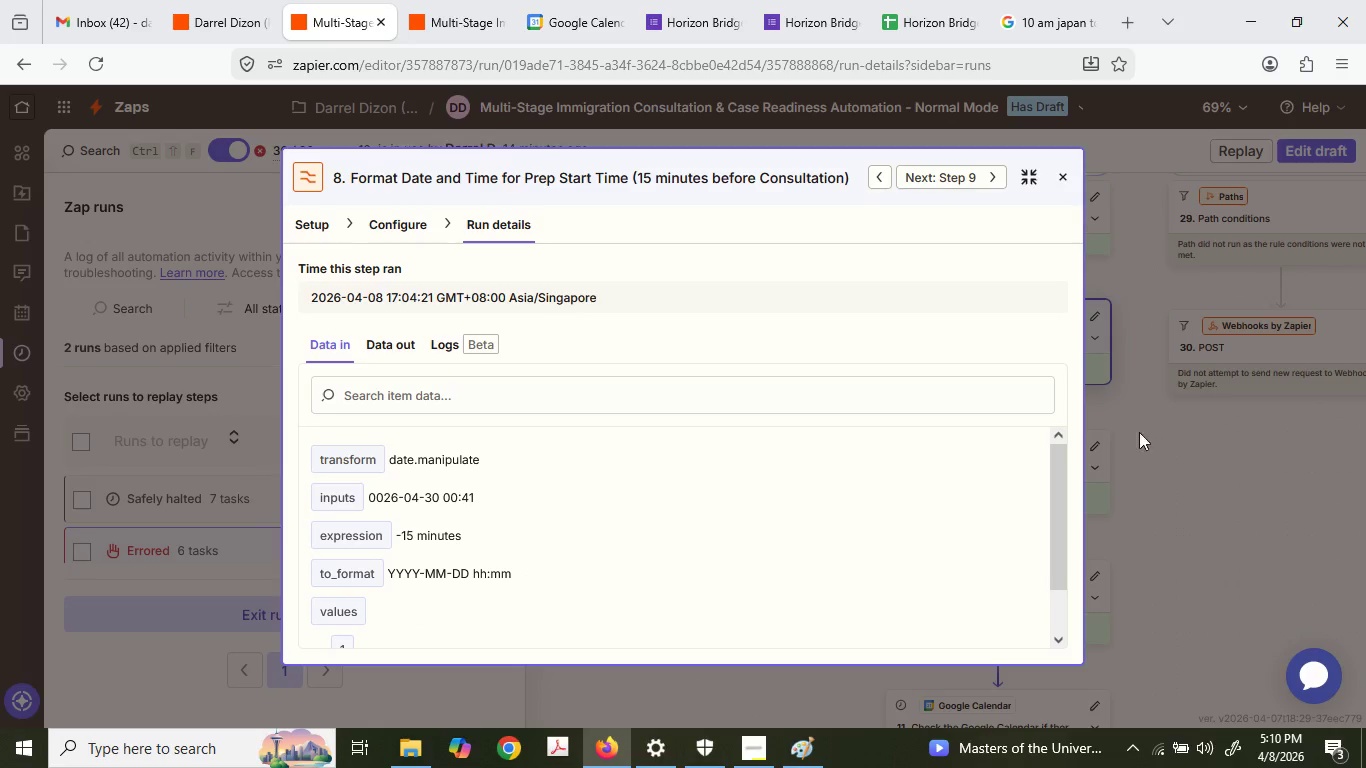 
left_click([1107, 311])
 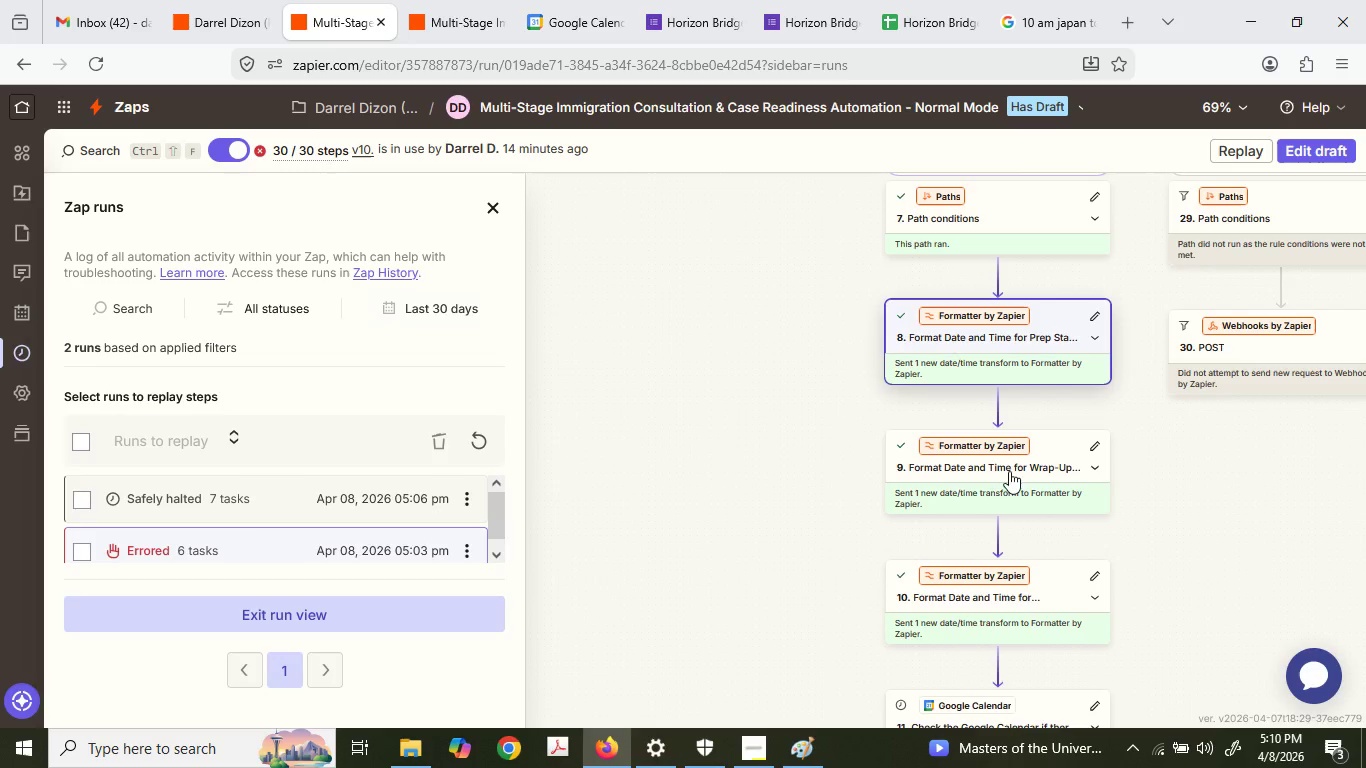 
left_click([1000, 484])
 